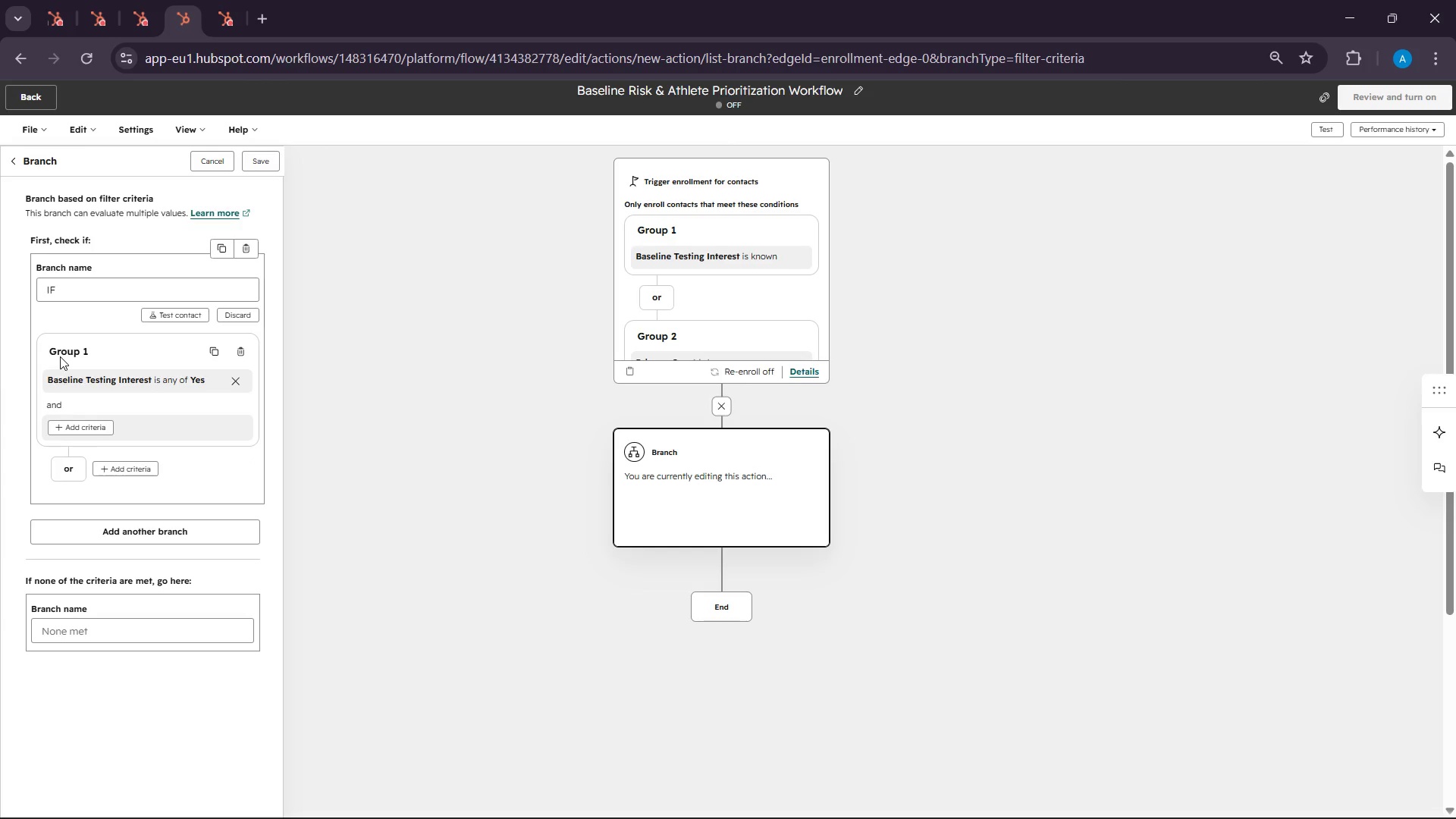 
double_click([67, 350])
 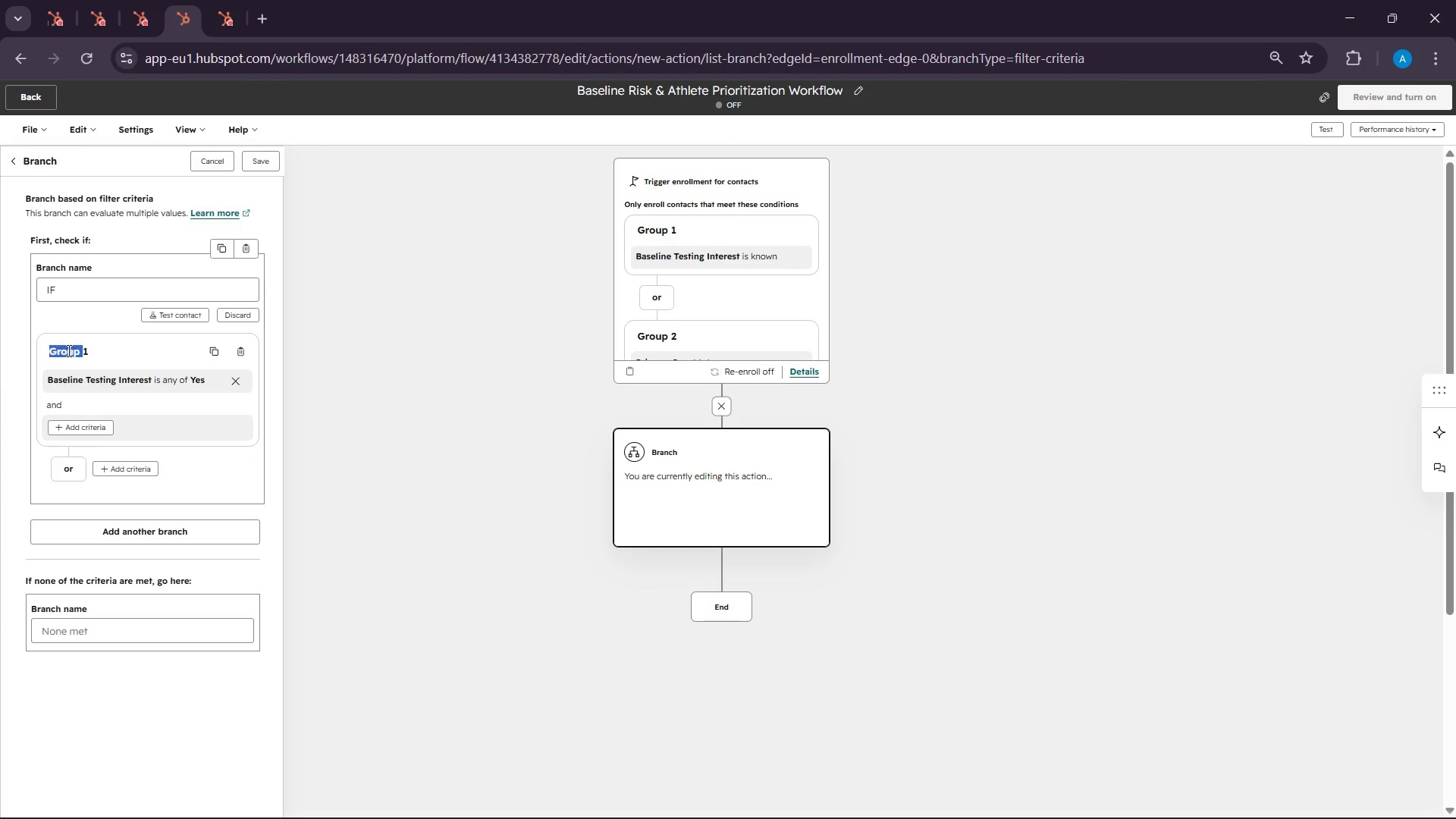 
triple_click([67, 350])
 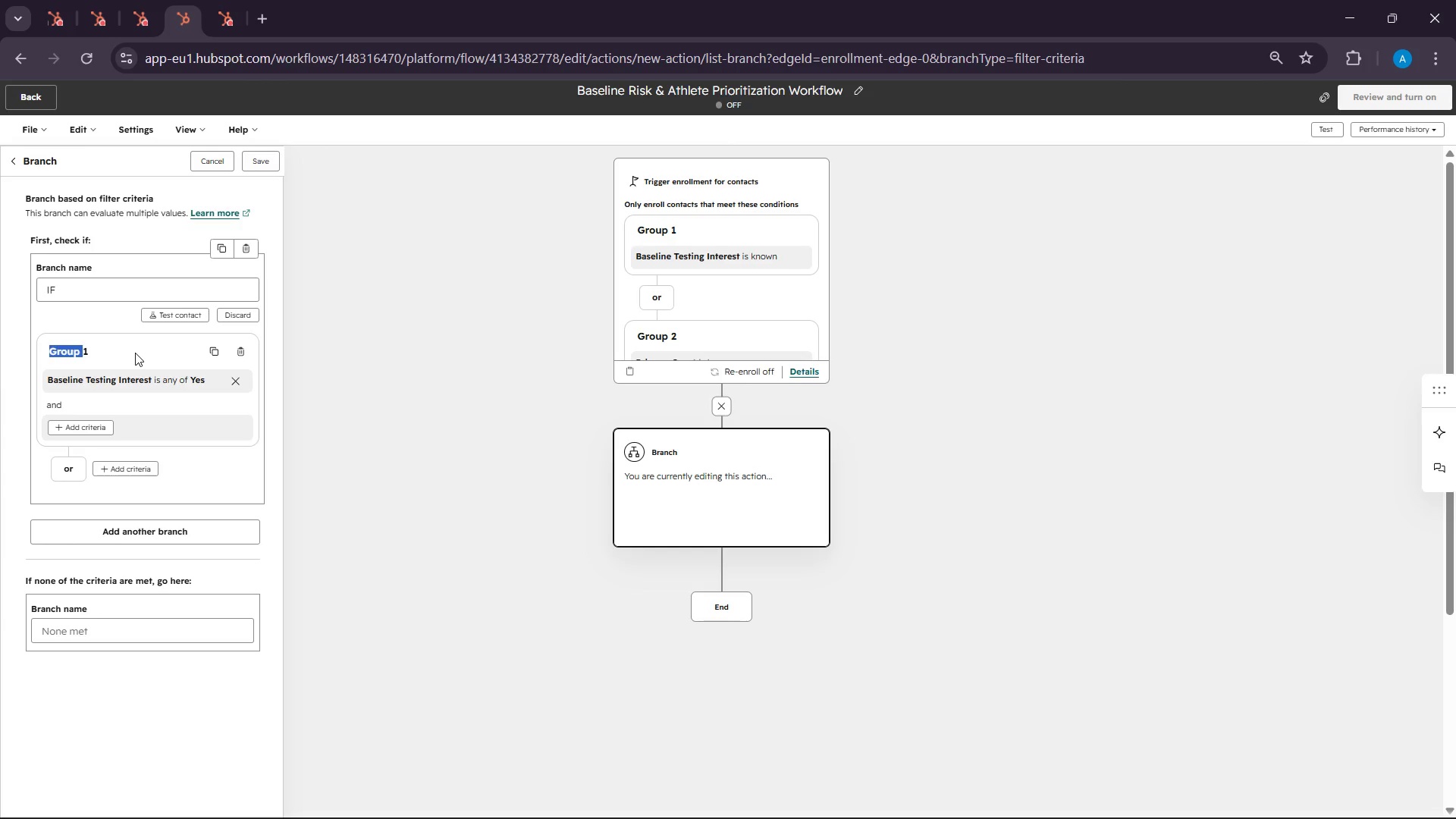 
left_click([135, 353])
 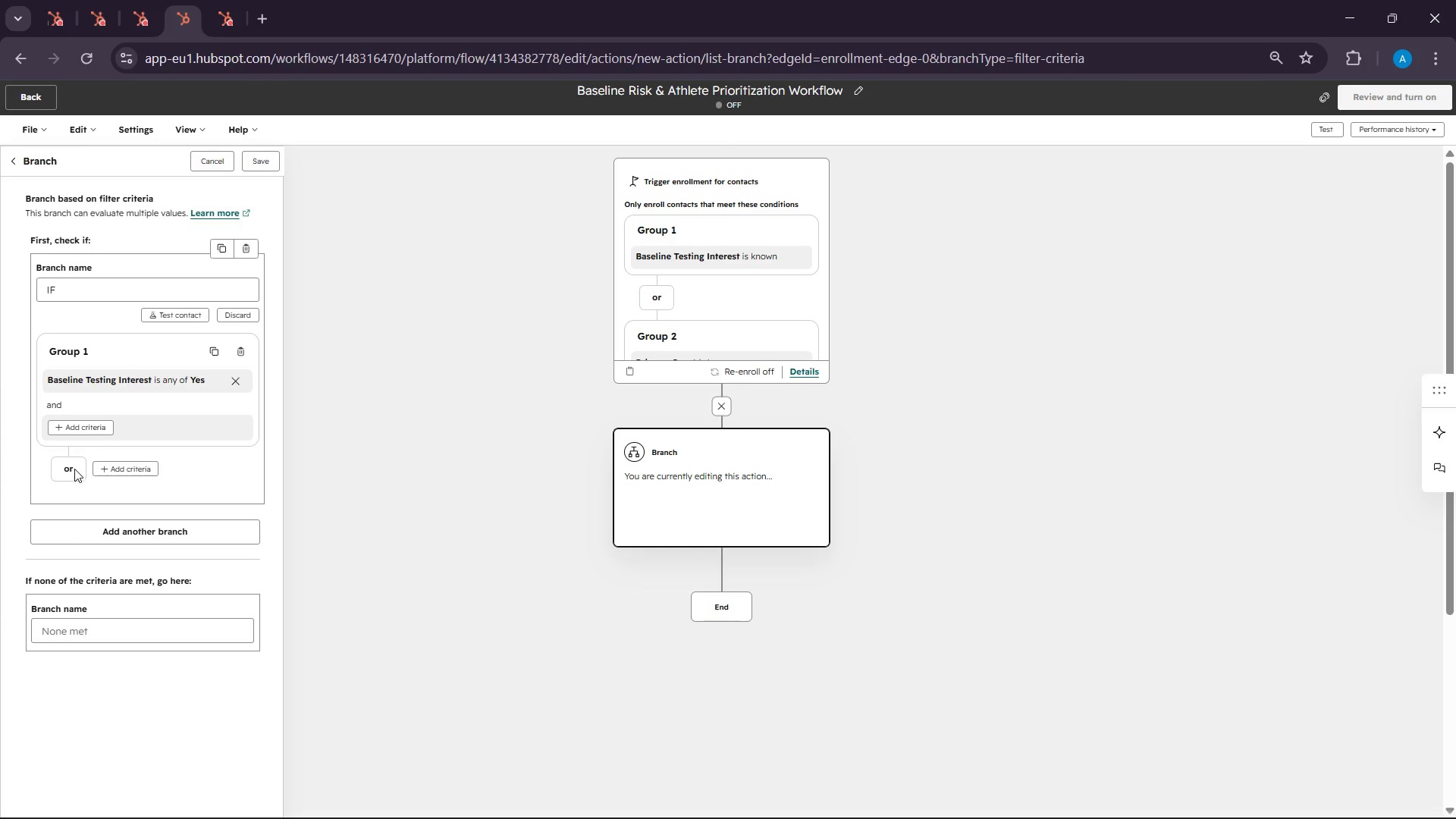 
left_click([110, 472])
 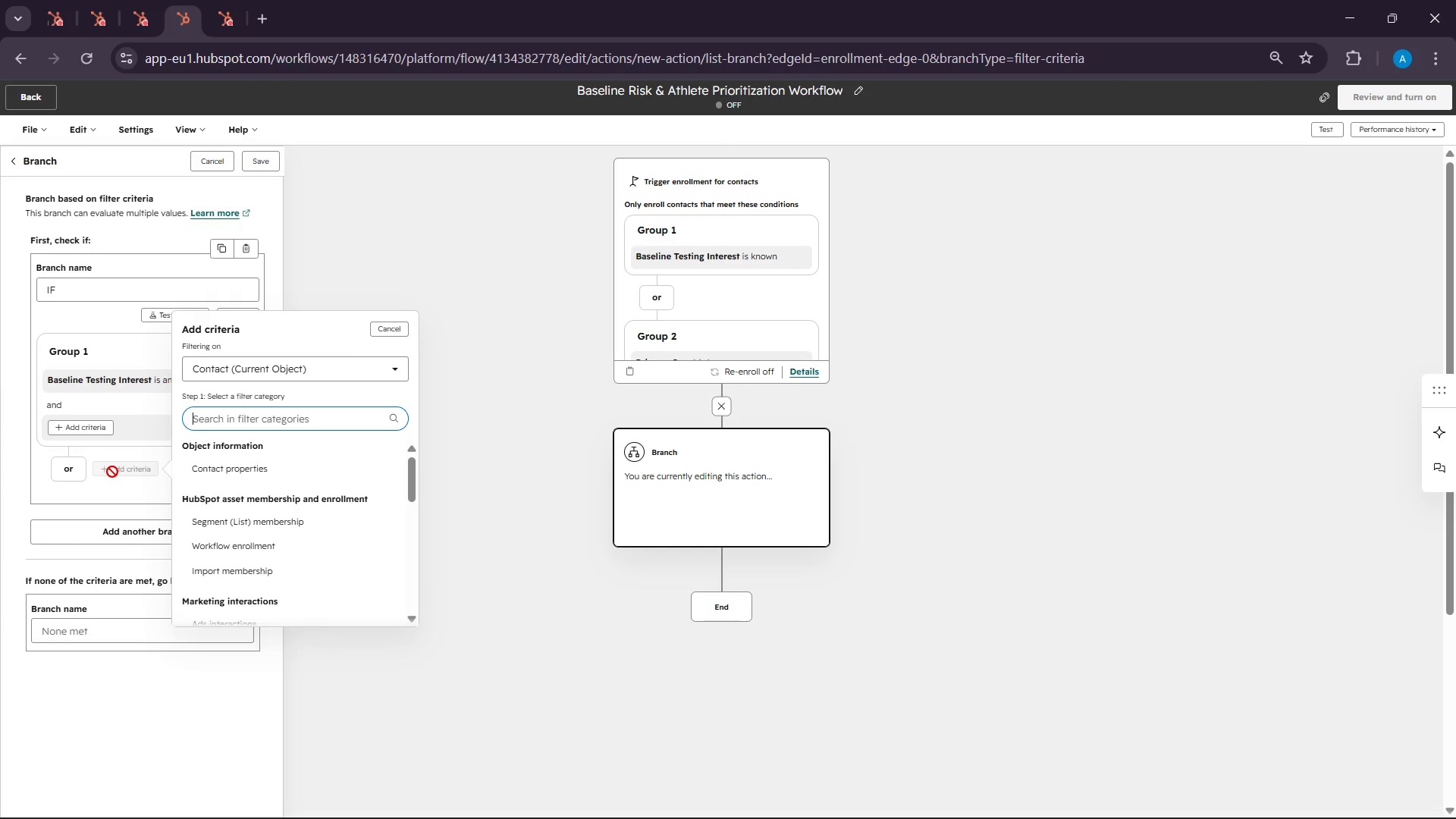 
wait(8.42)
 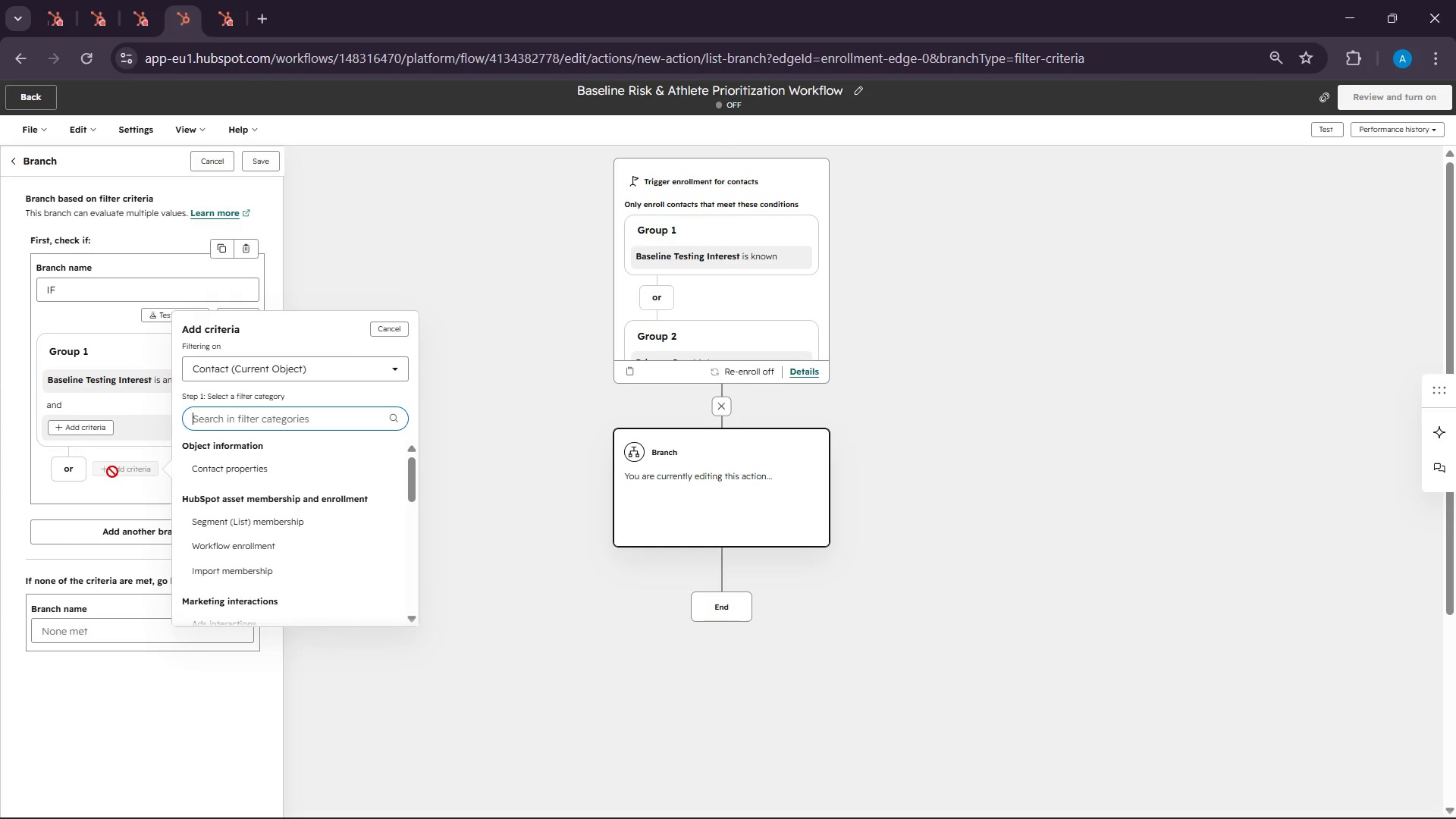 
left_click([296, 473])
 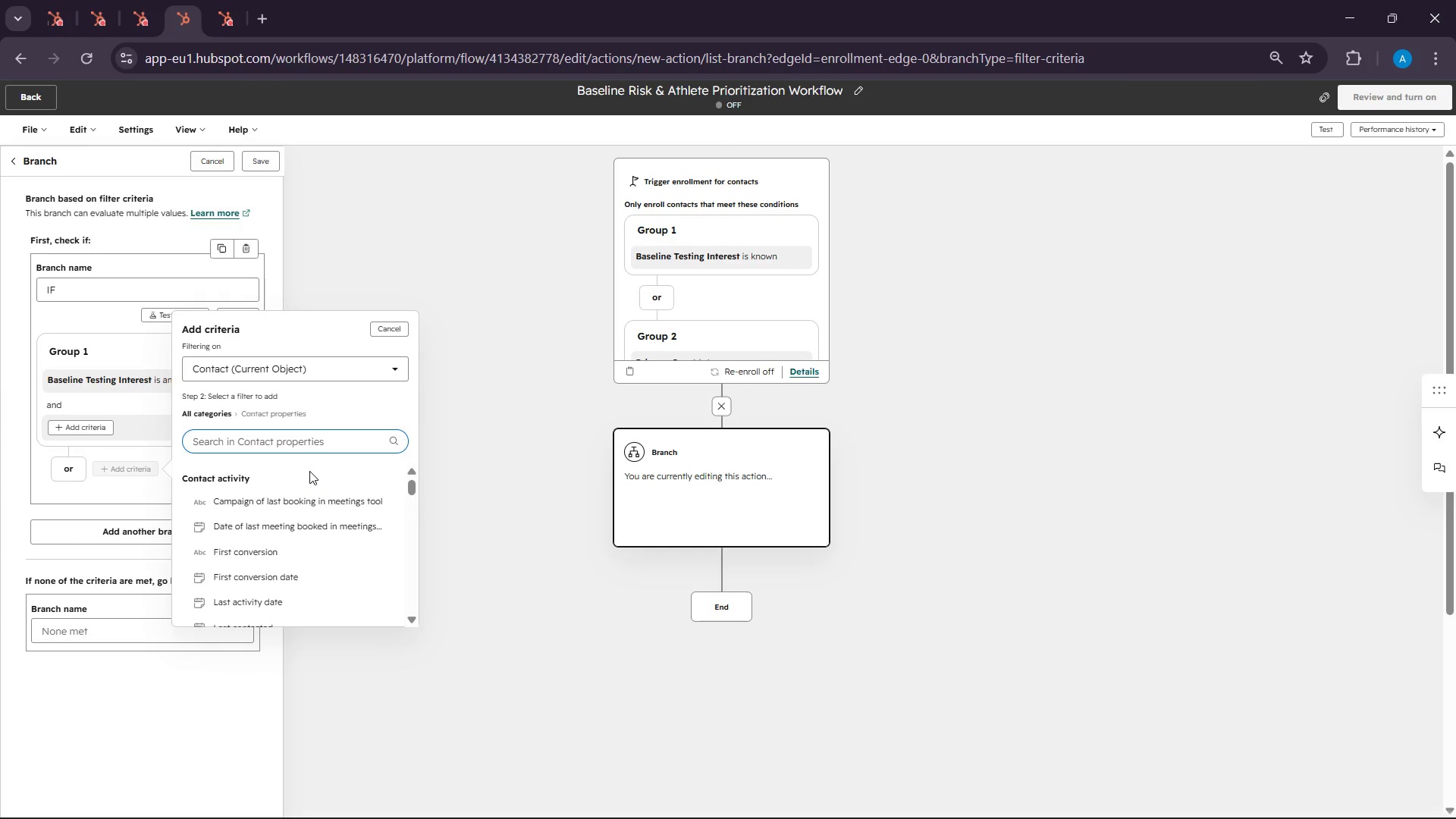 
wait(5.97)
 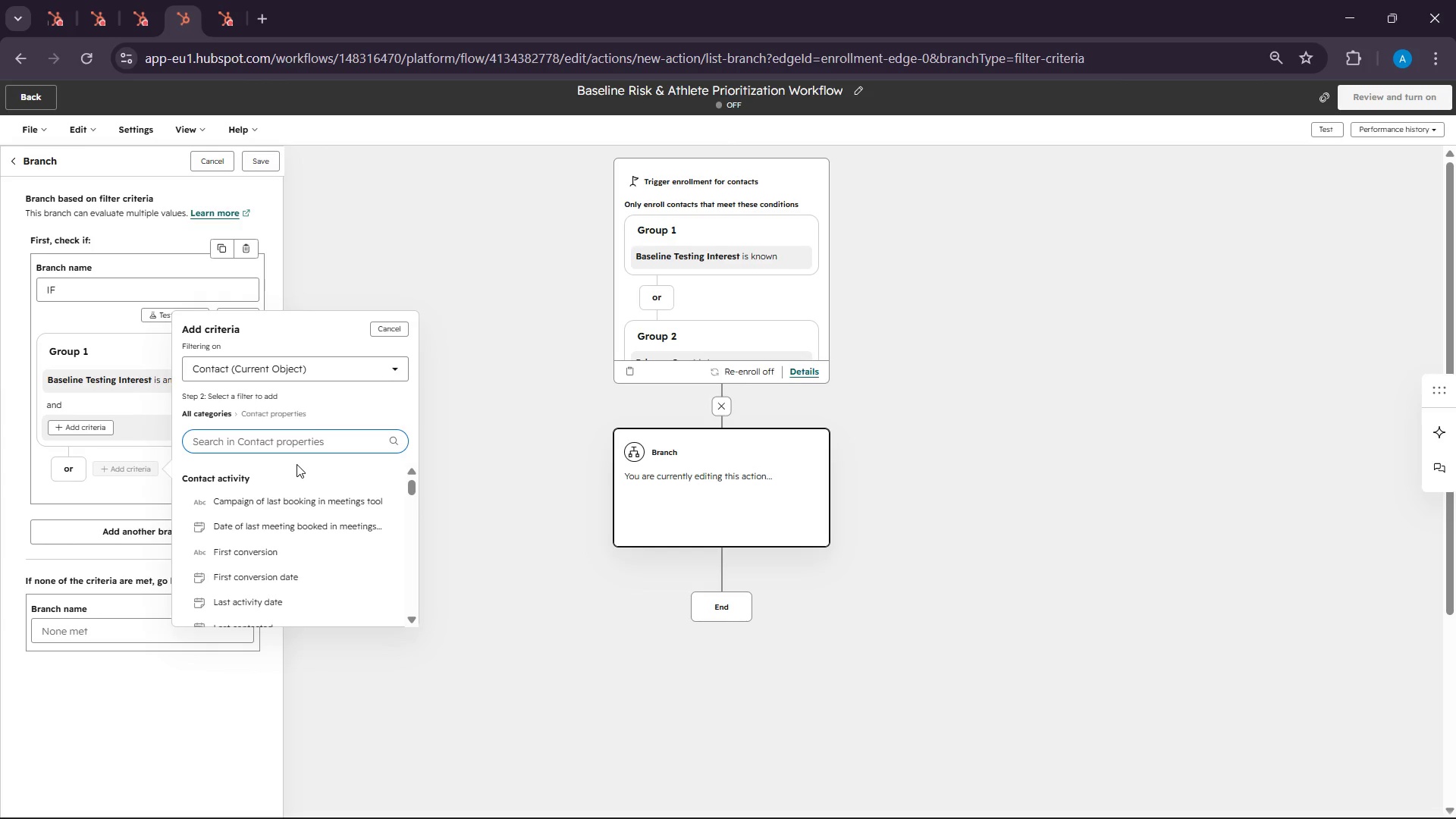 
type(Prima)
 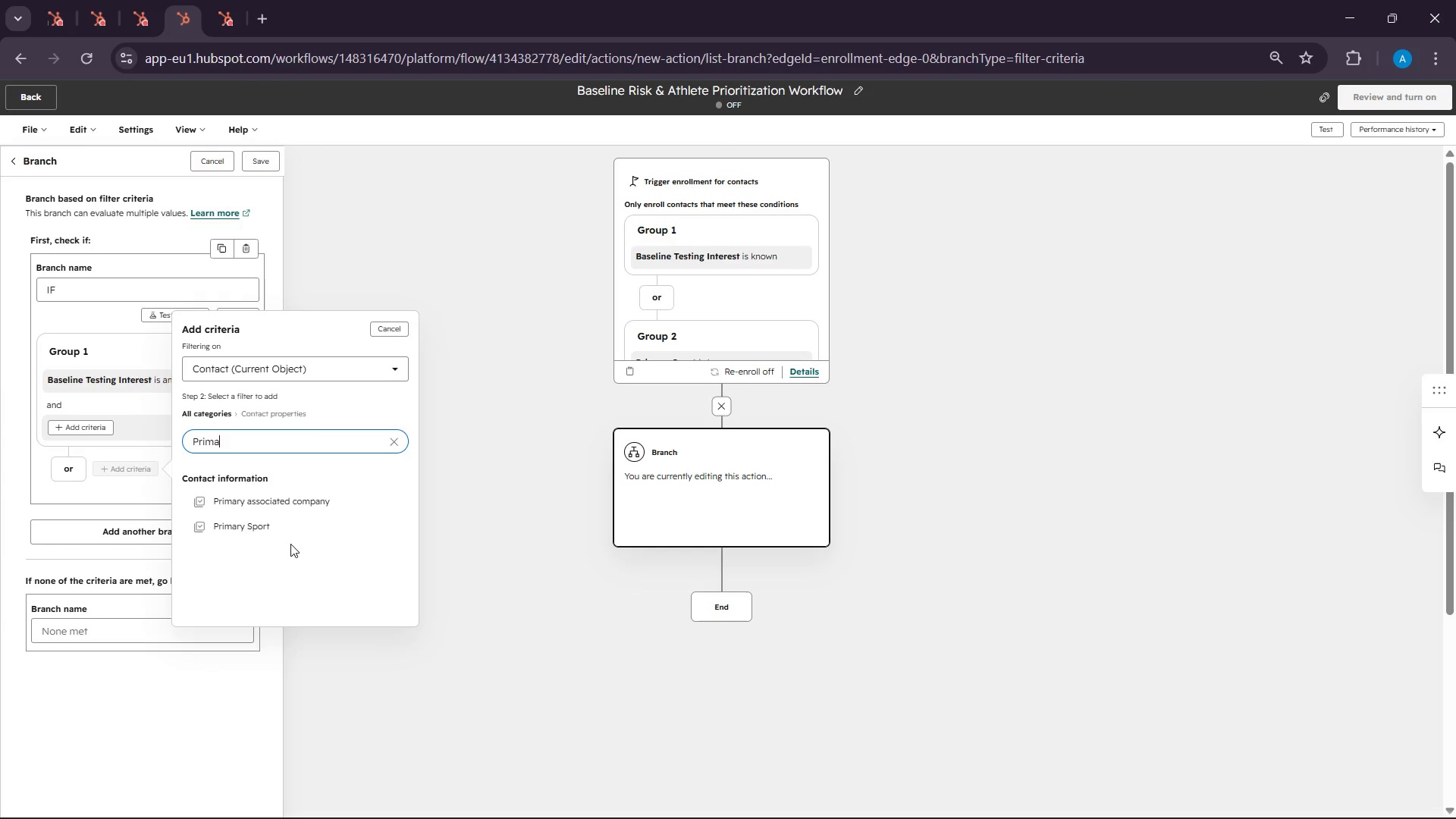 
left_click([244, 512])
 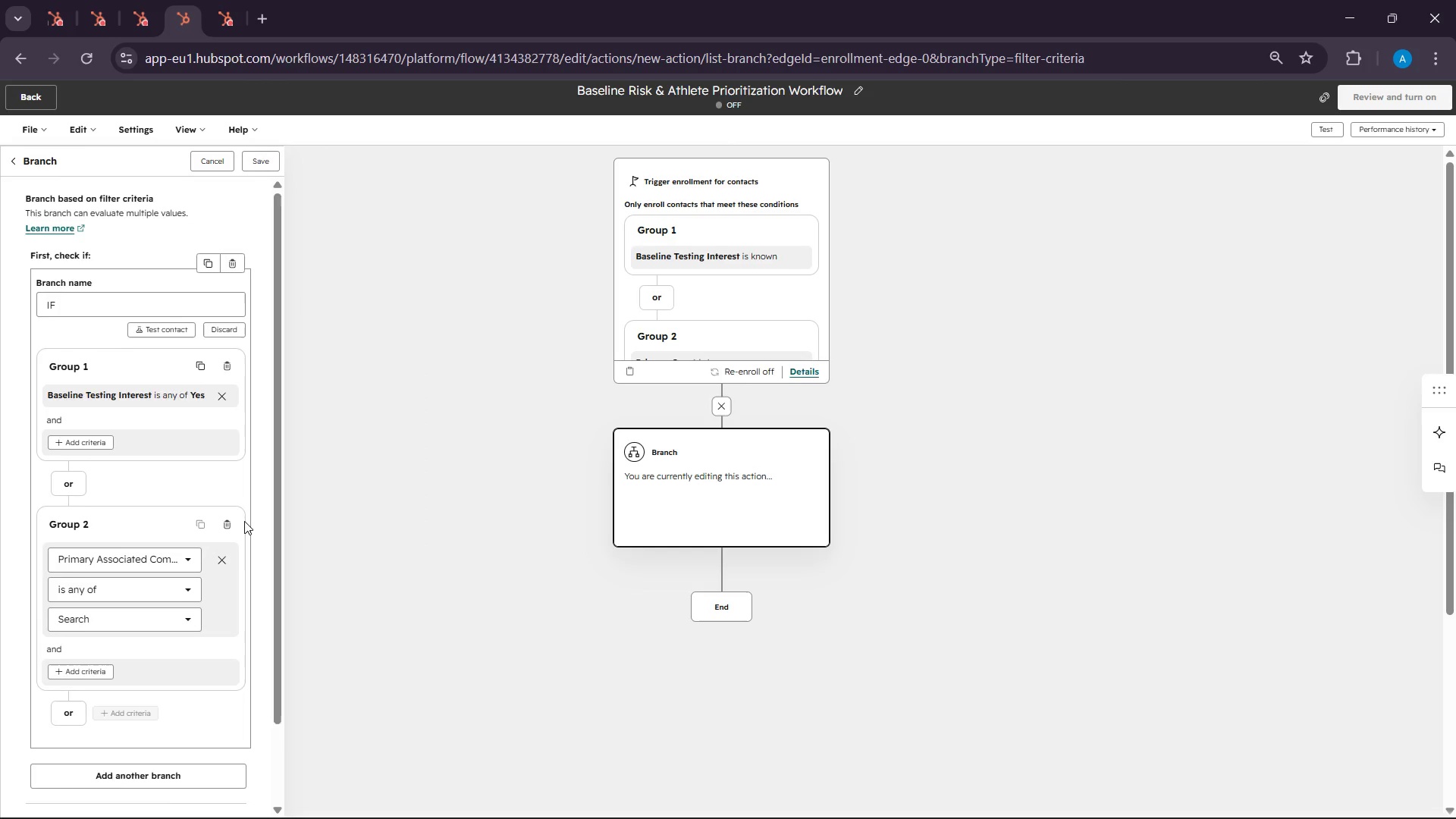 
left_click([244, 521])
 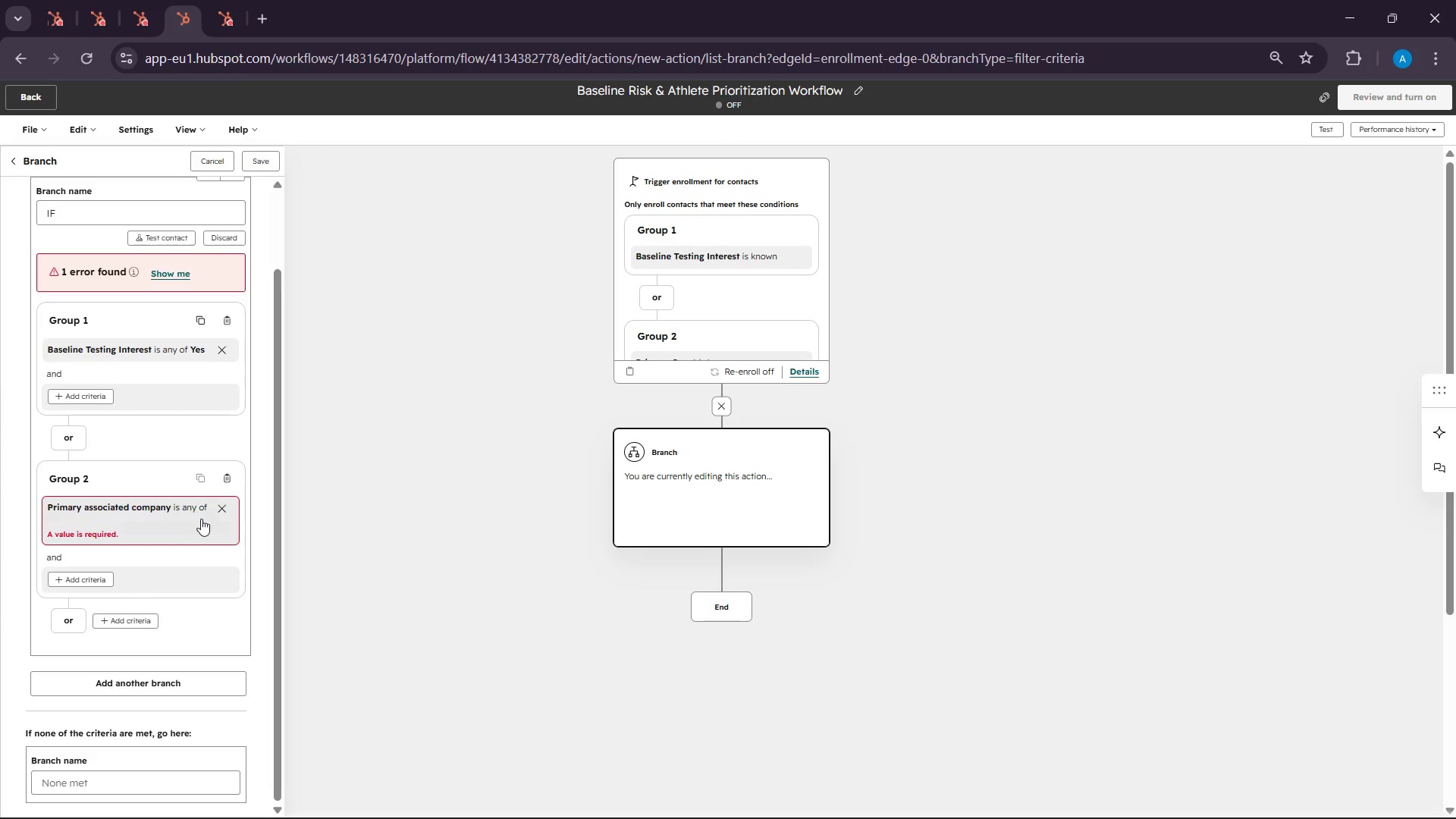 
left_click([224, 505])
 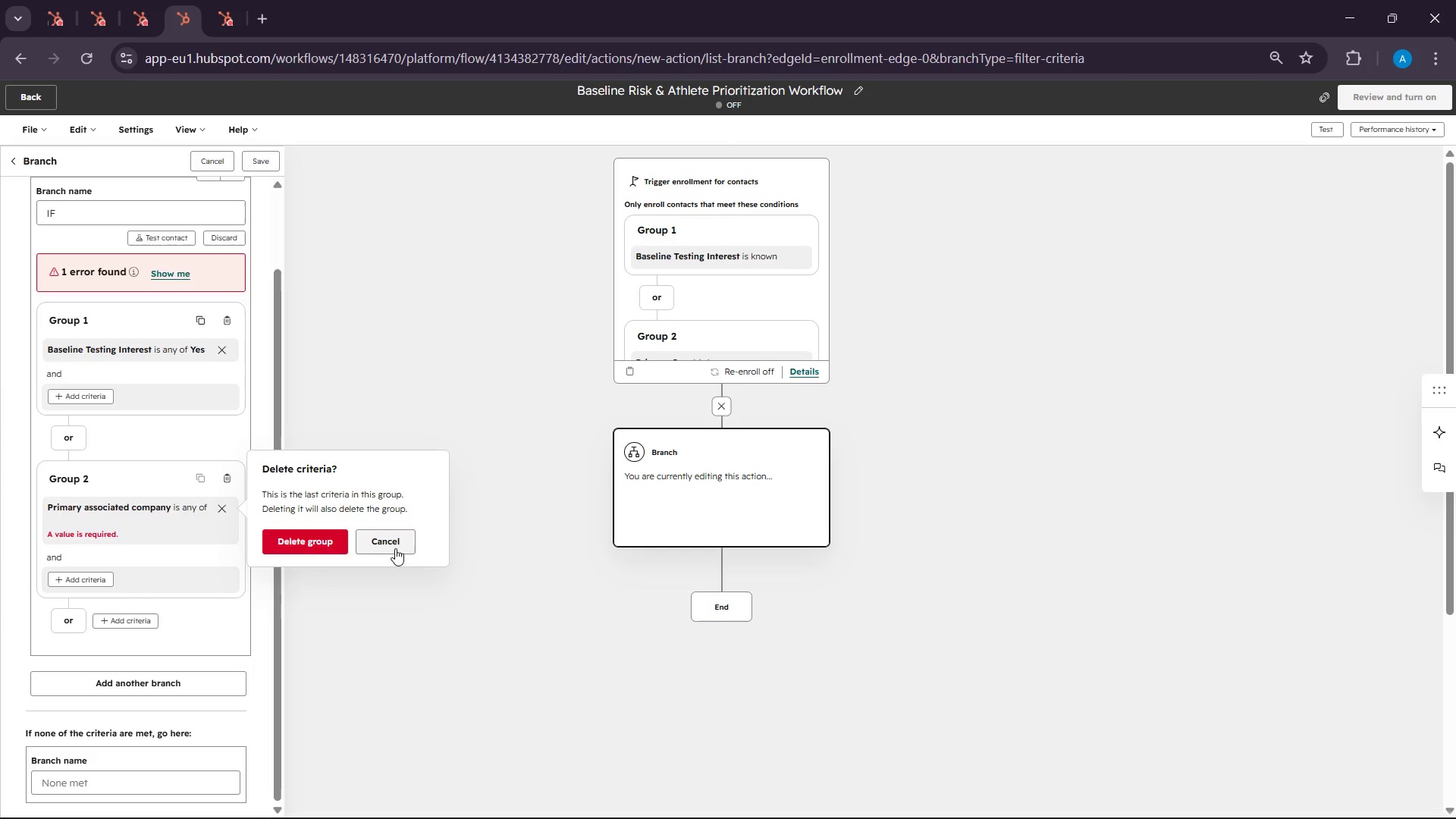 
left_click([315, 547])
 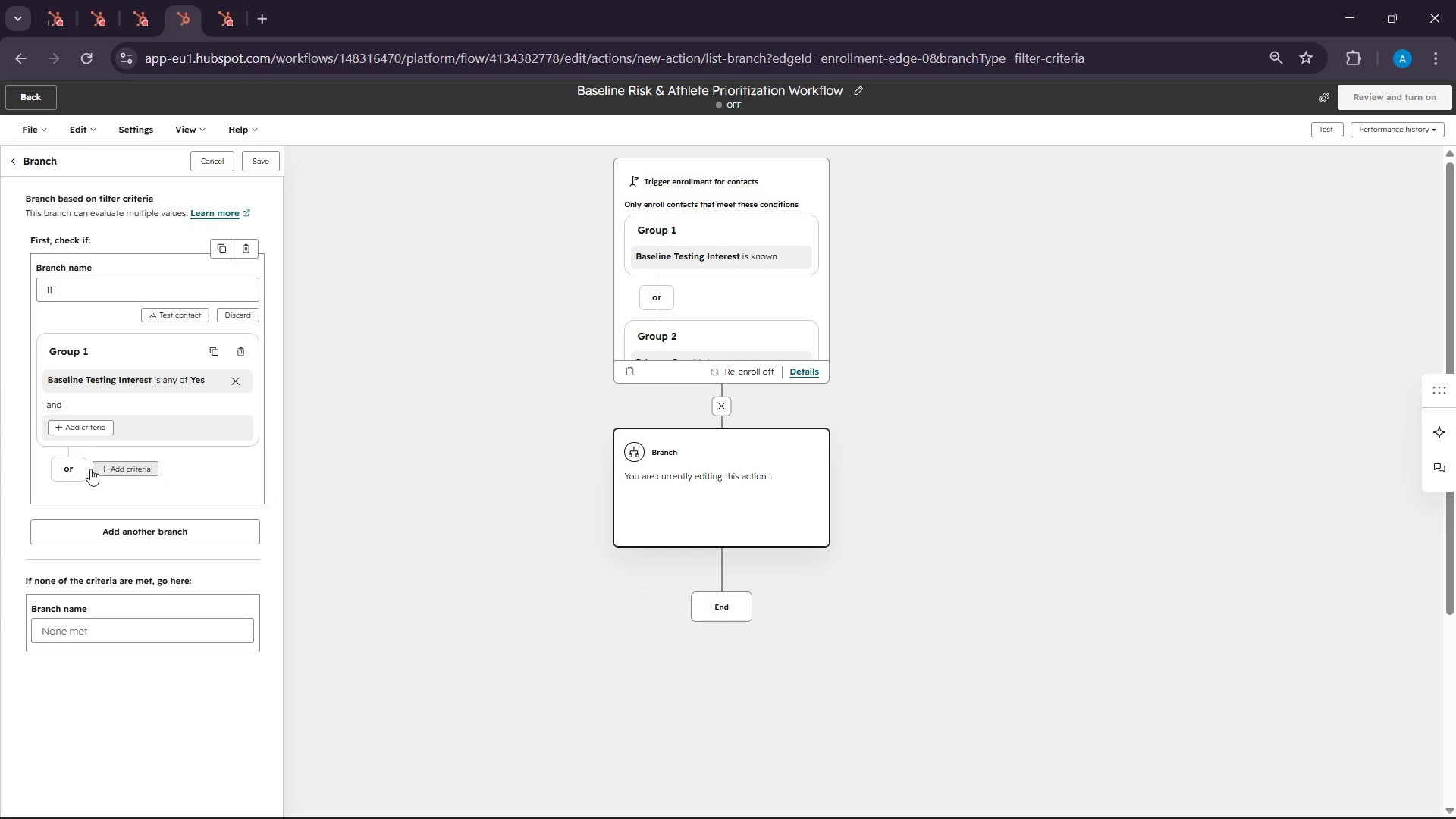 
left_click([108, 472])
 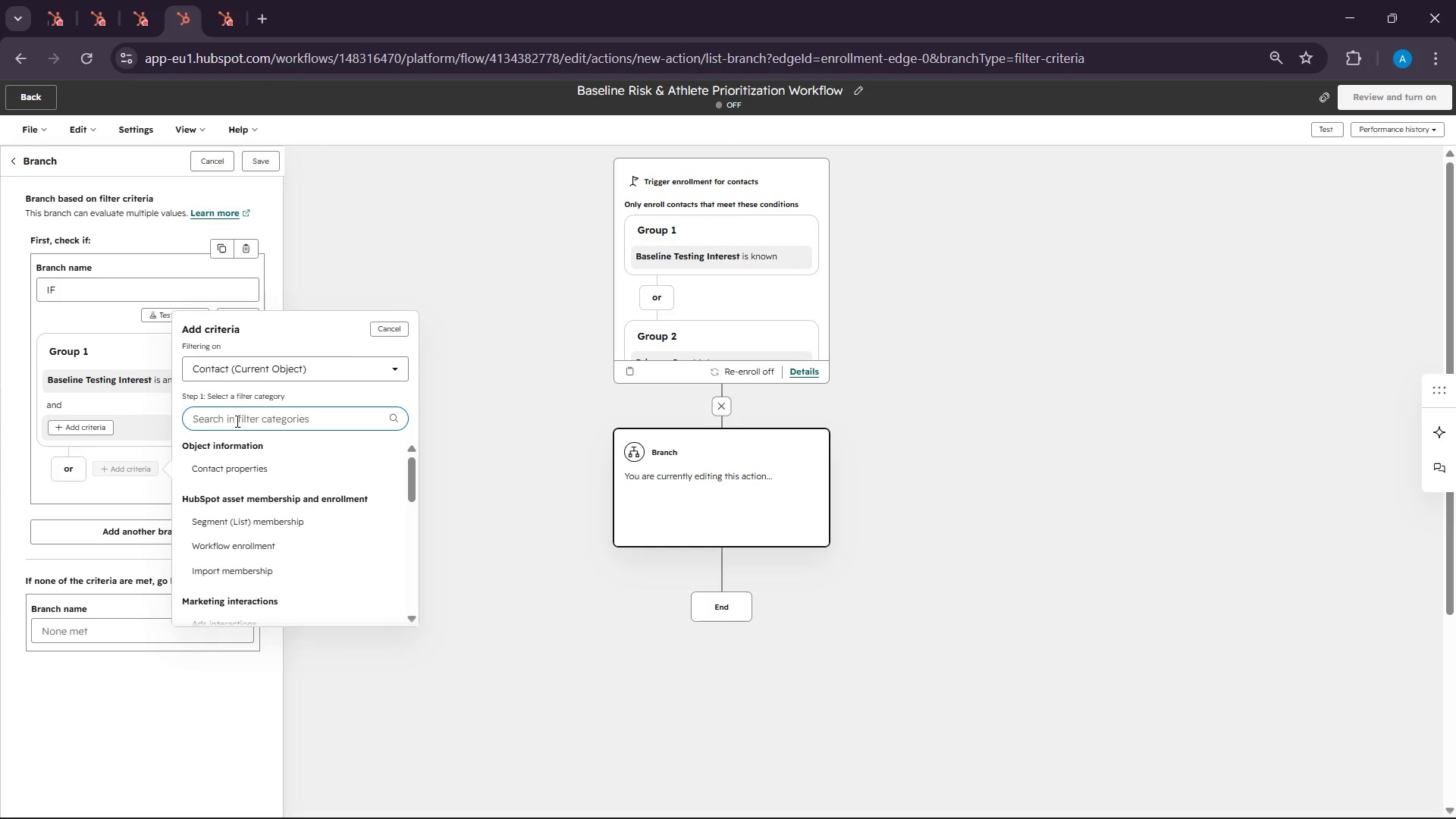 
left_click([221, 468])
 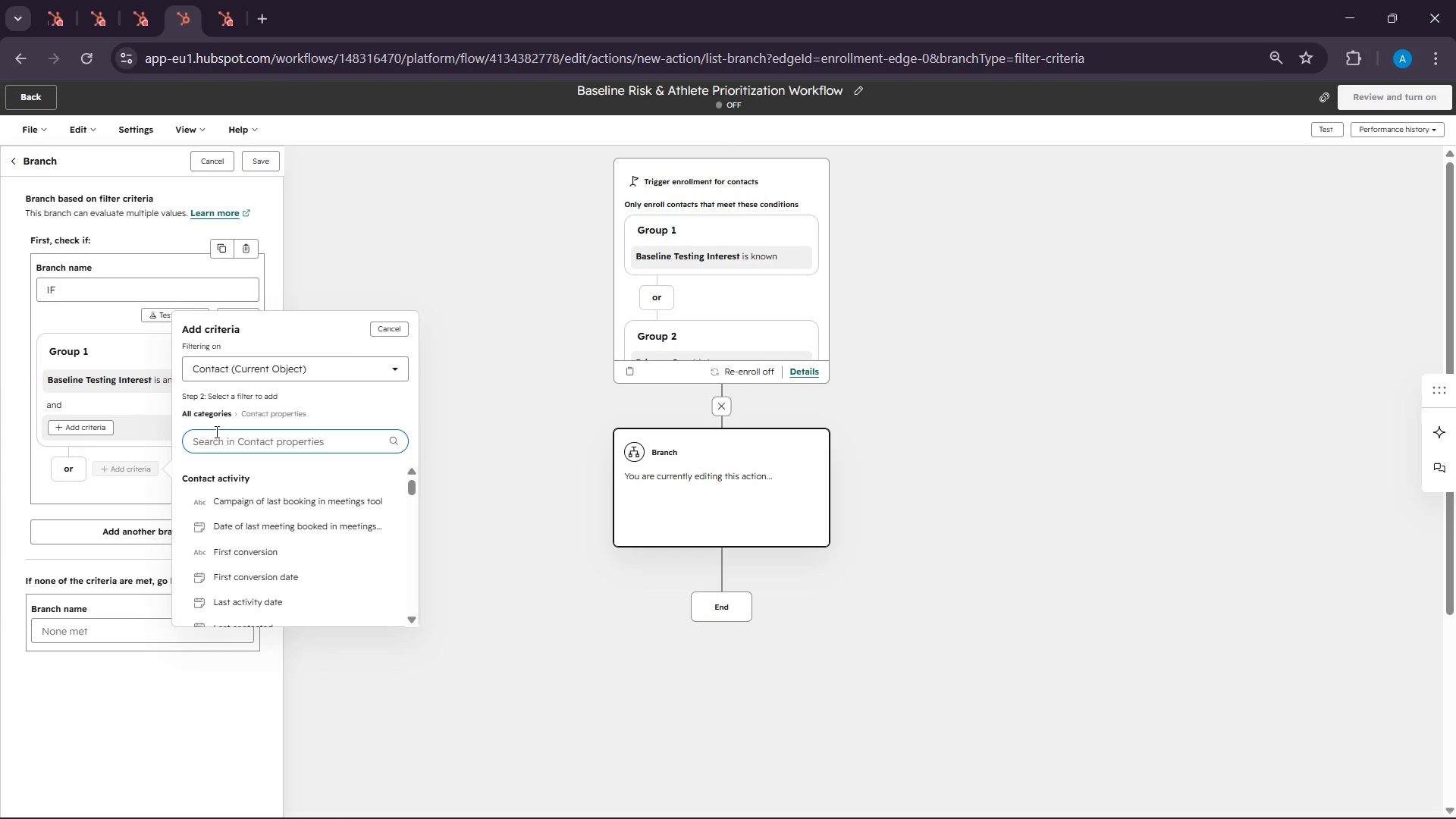 
hold_key(key=ShiftLeft, duration=0.38)
 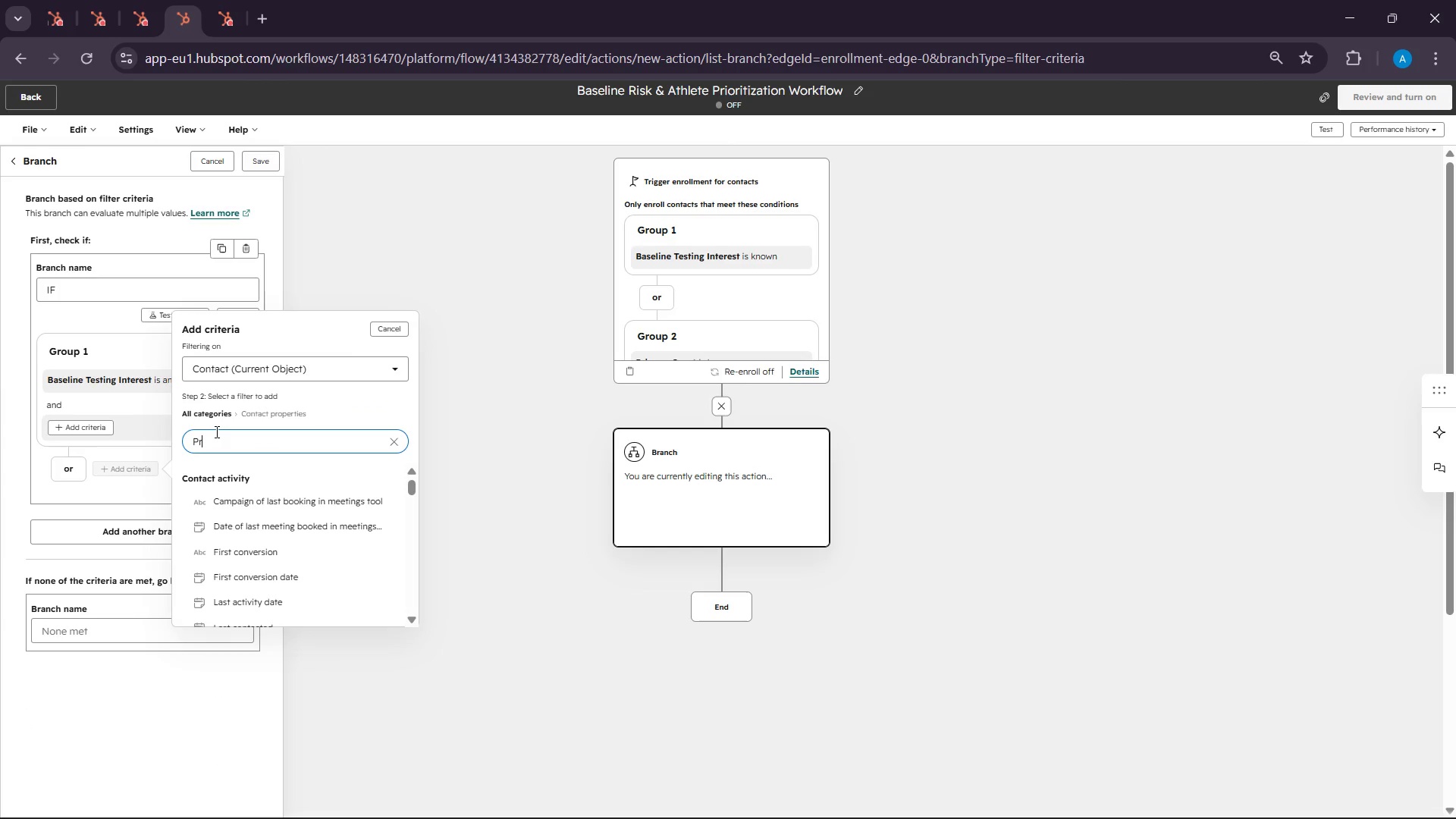 
type(rima)
 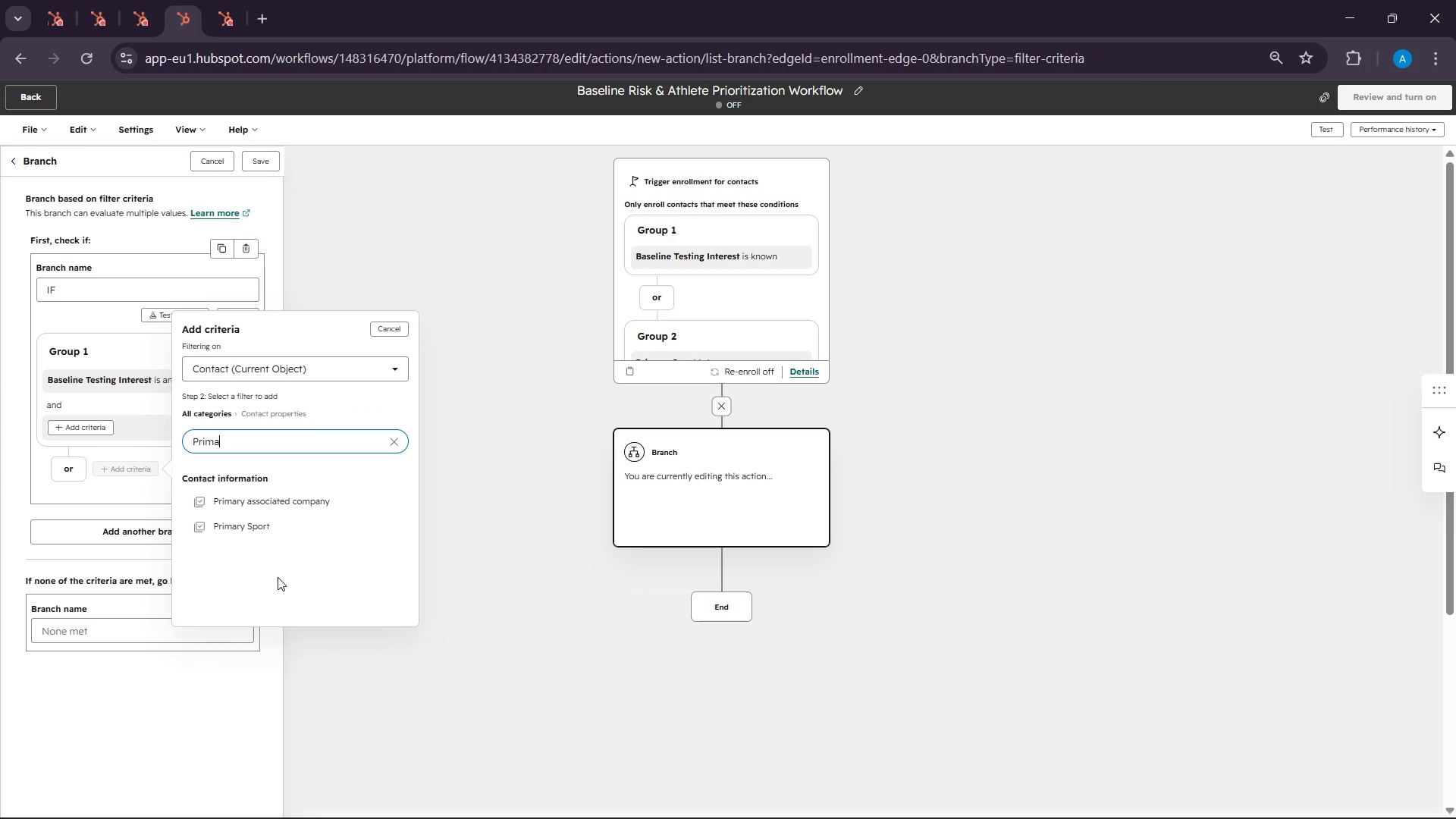 
left_click([218, 524])
 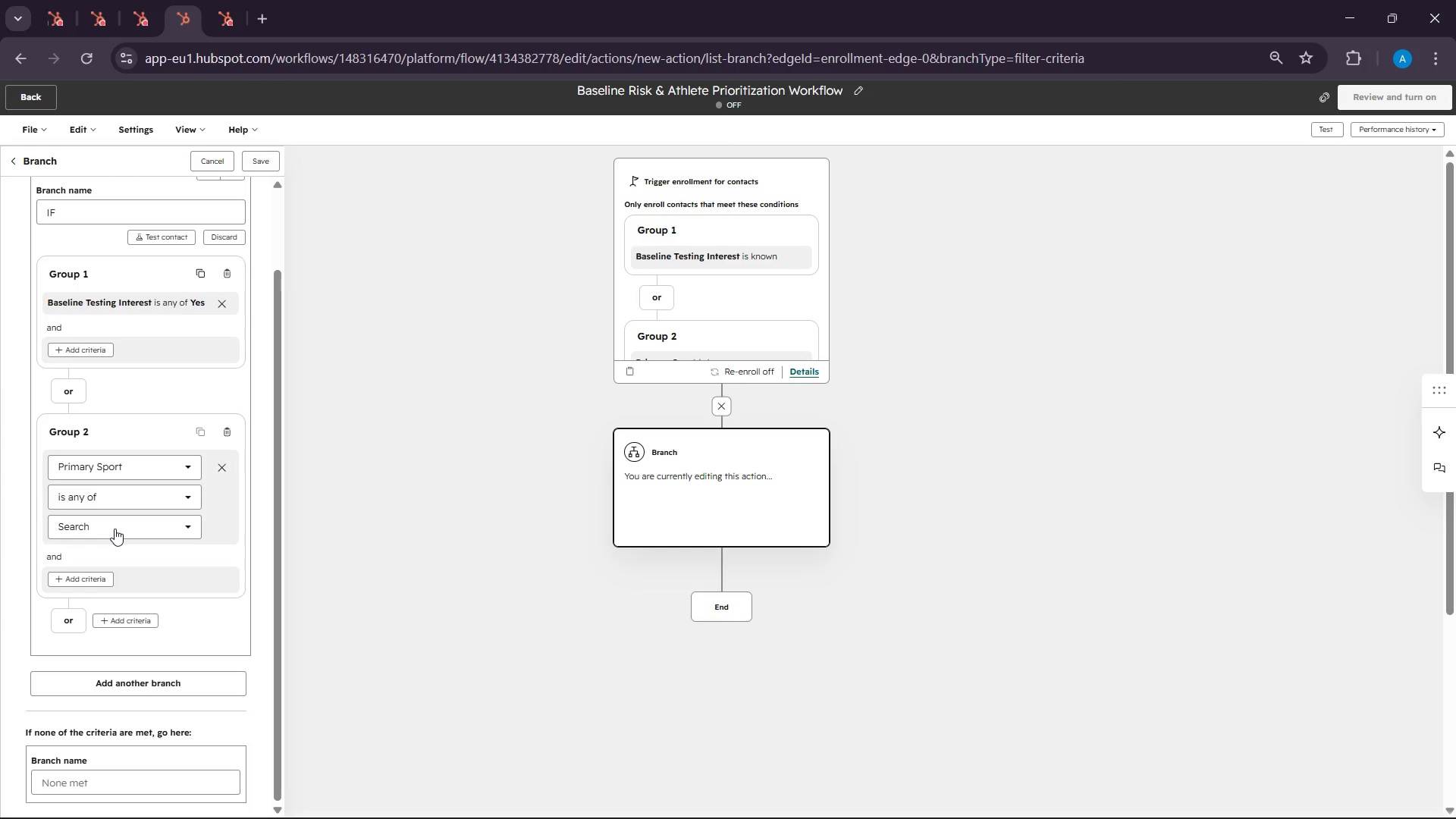 
wait(6.16)
 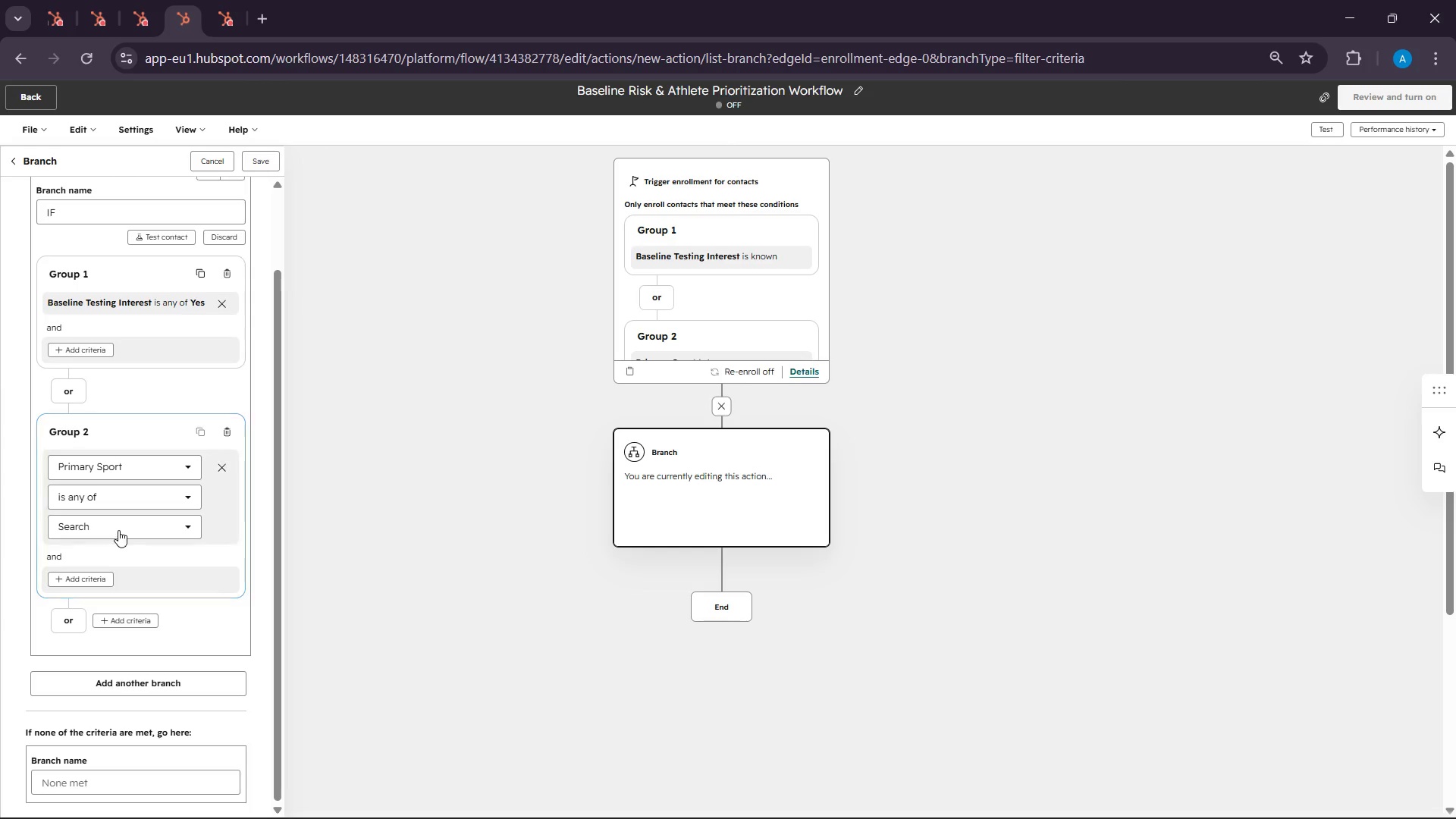 
left_click([140, 504])
 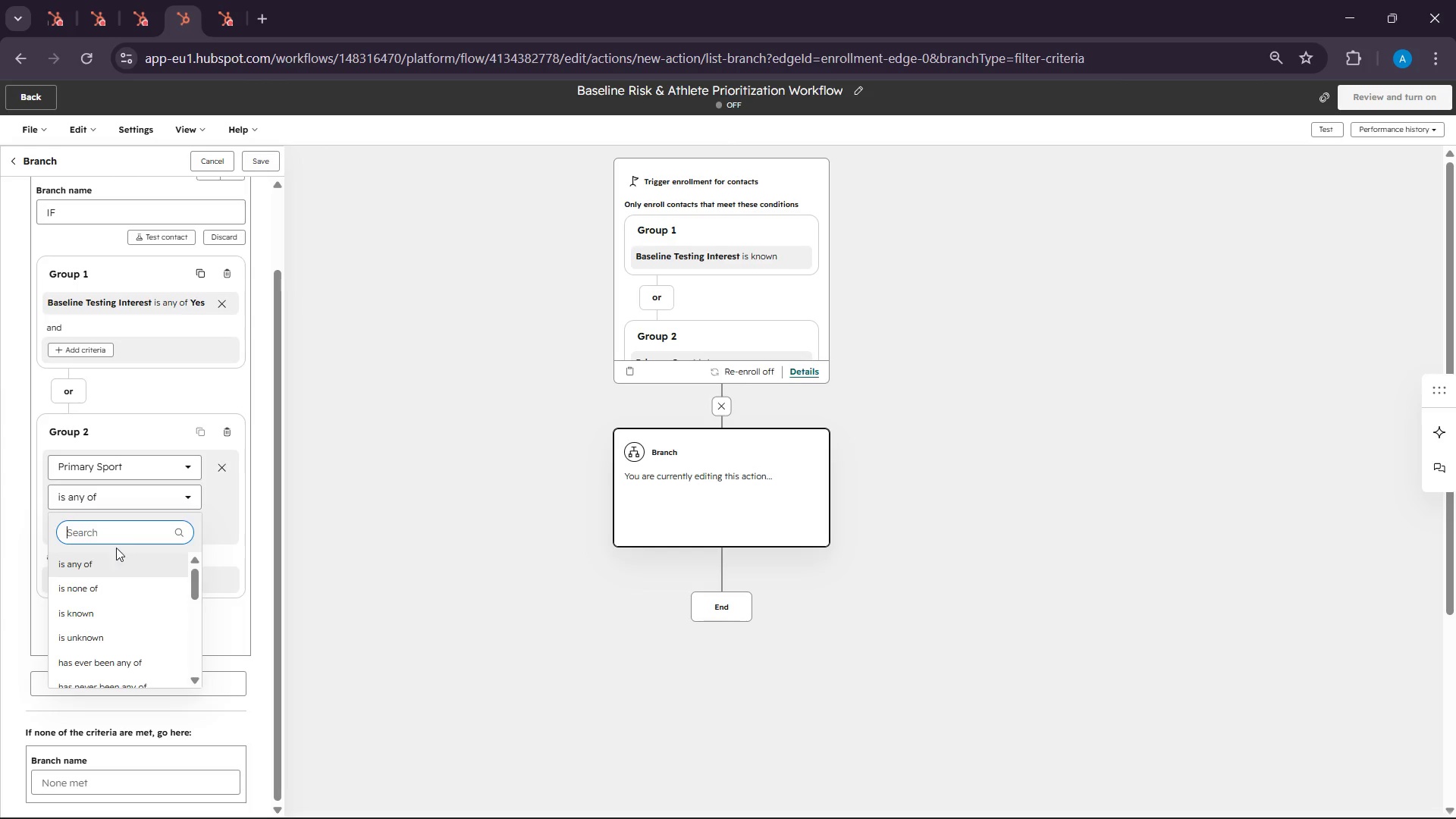 
left_click([108, 557])
 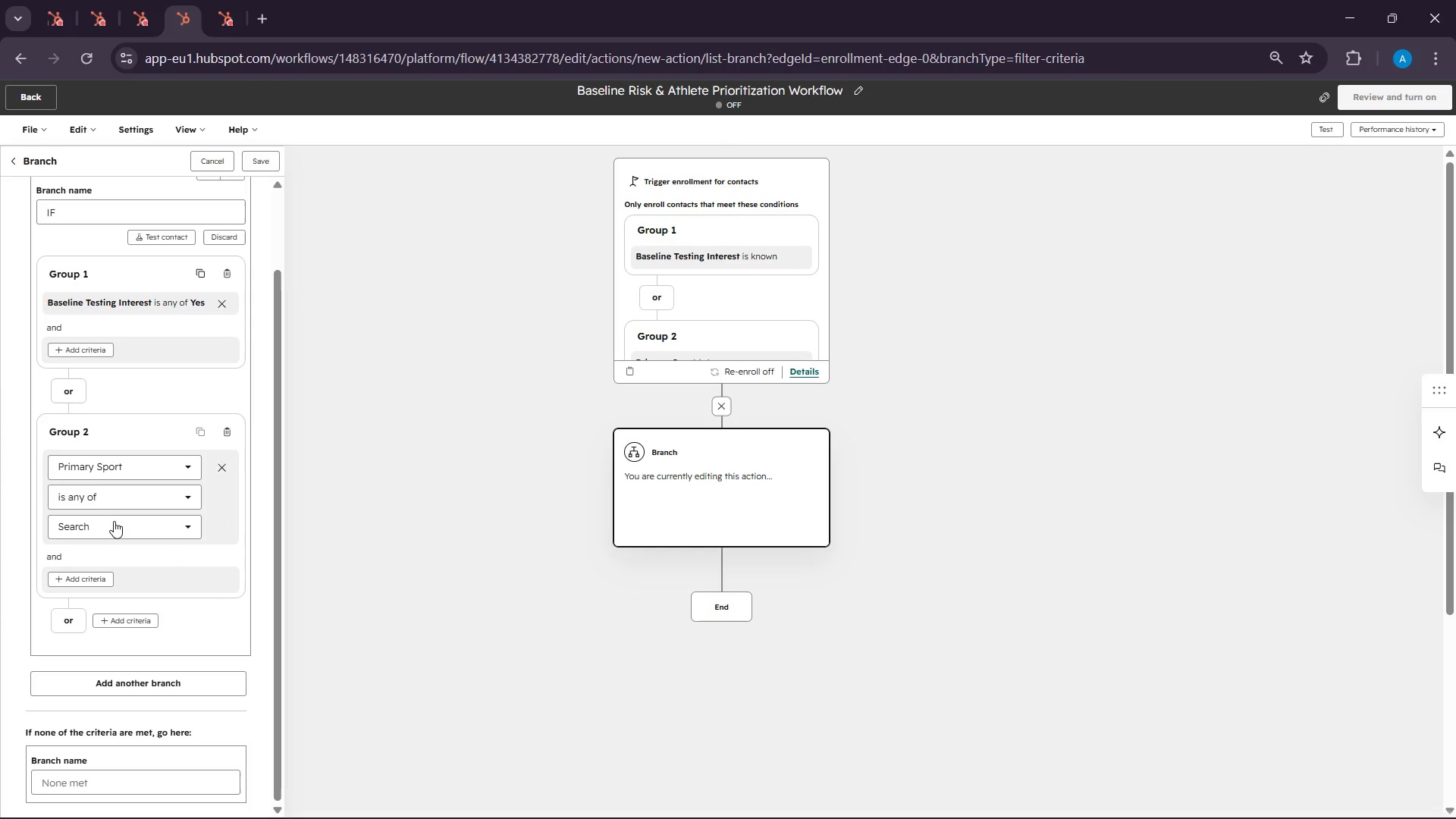 
left_click([113, 522])
 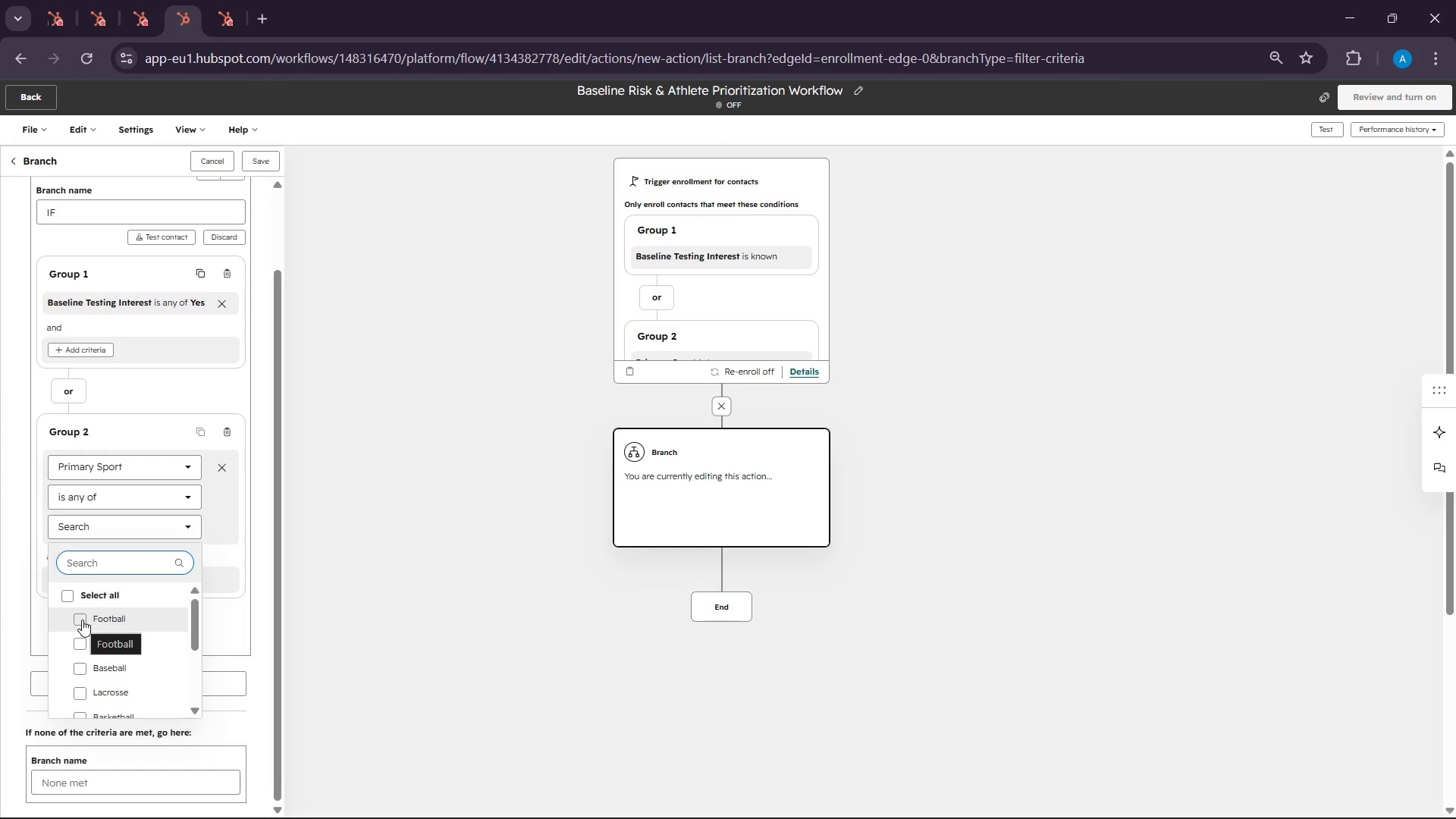 
left_click([80, 623])
 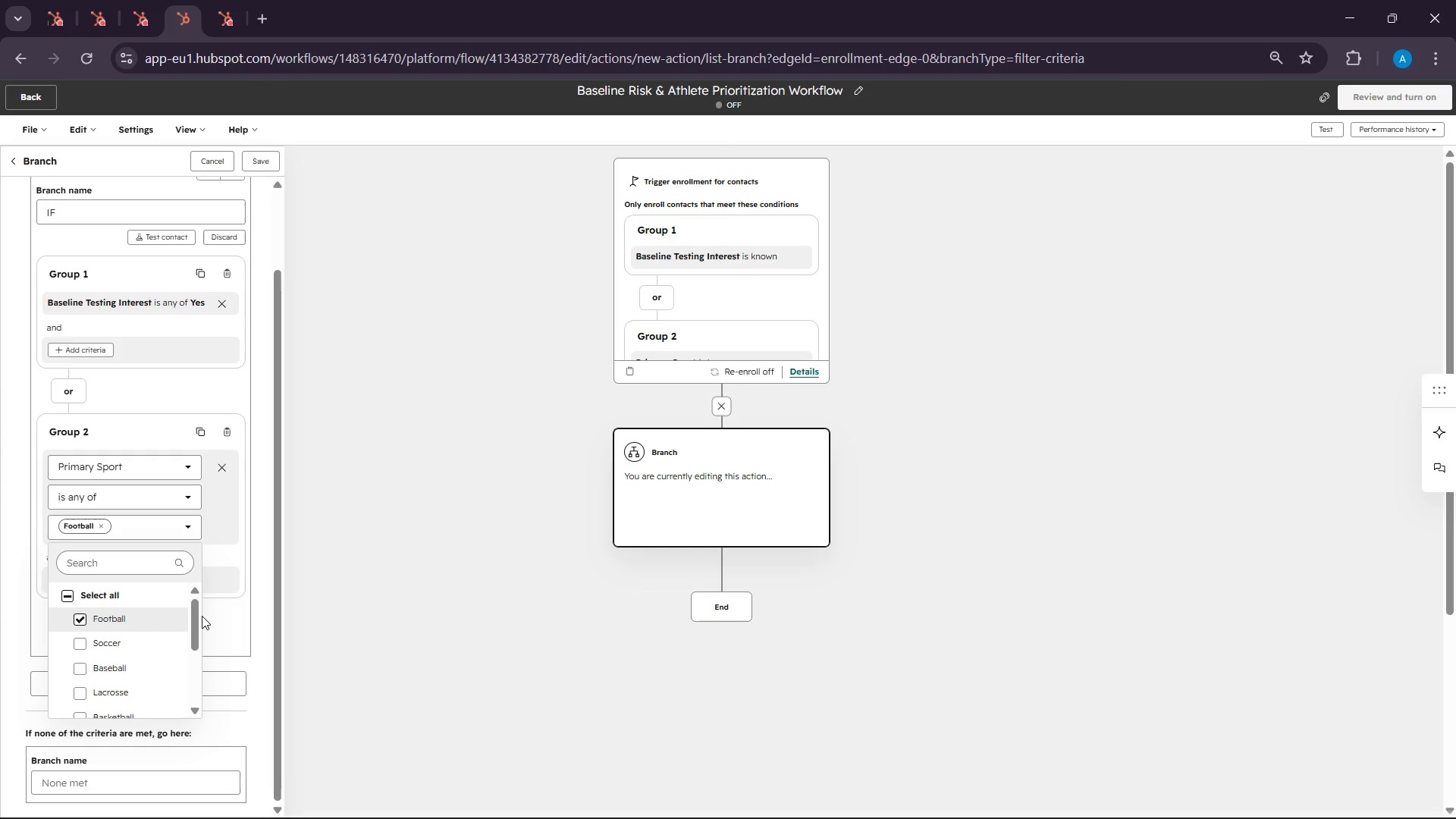 
left_click([215, 616])
 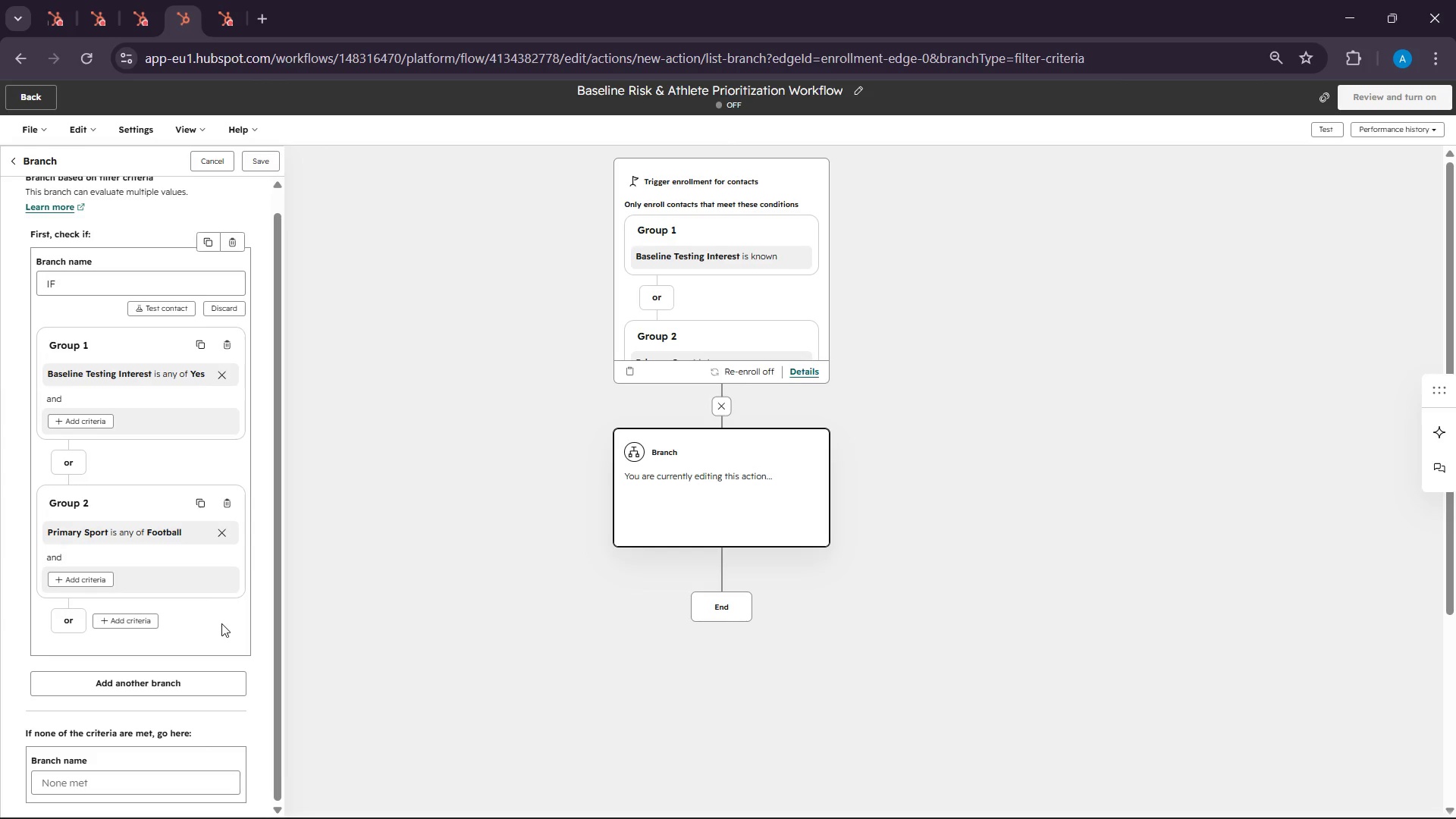 
scroll: coordinate [760, 623], scroll_direction: down, amount: 5.0
 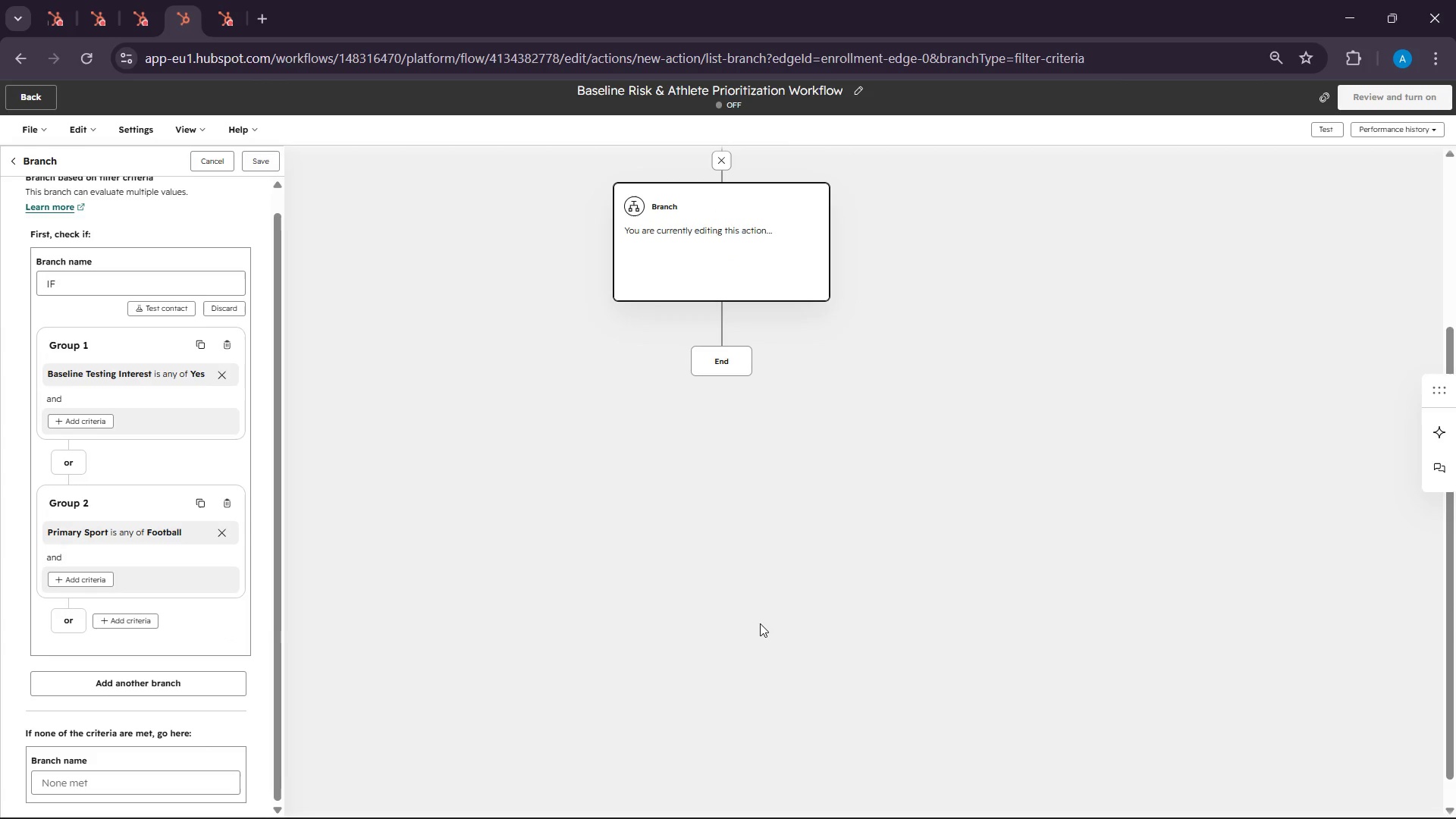 
scroll: coordinate [760, 623], scroll_direction: up, amount: 1.0
 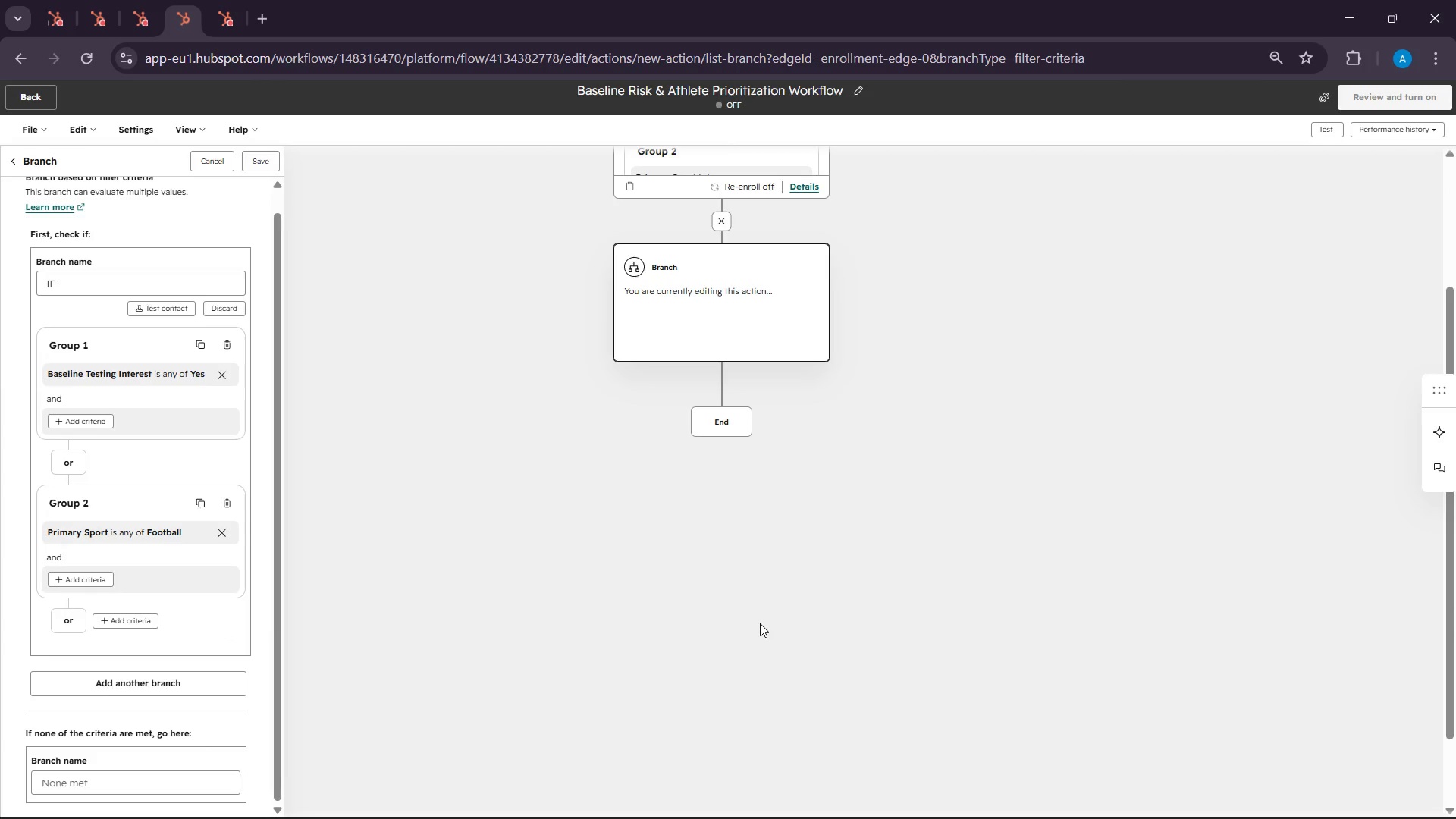 
scroll: coordinate [172, 433], scroll_direction: down, amount: 4.0
 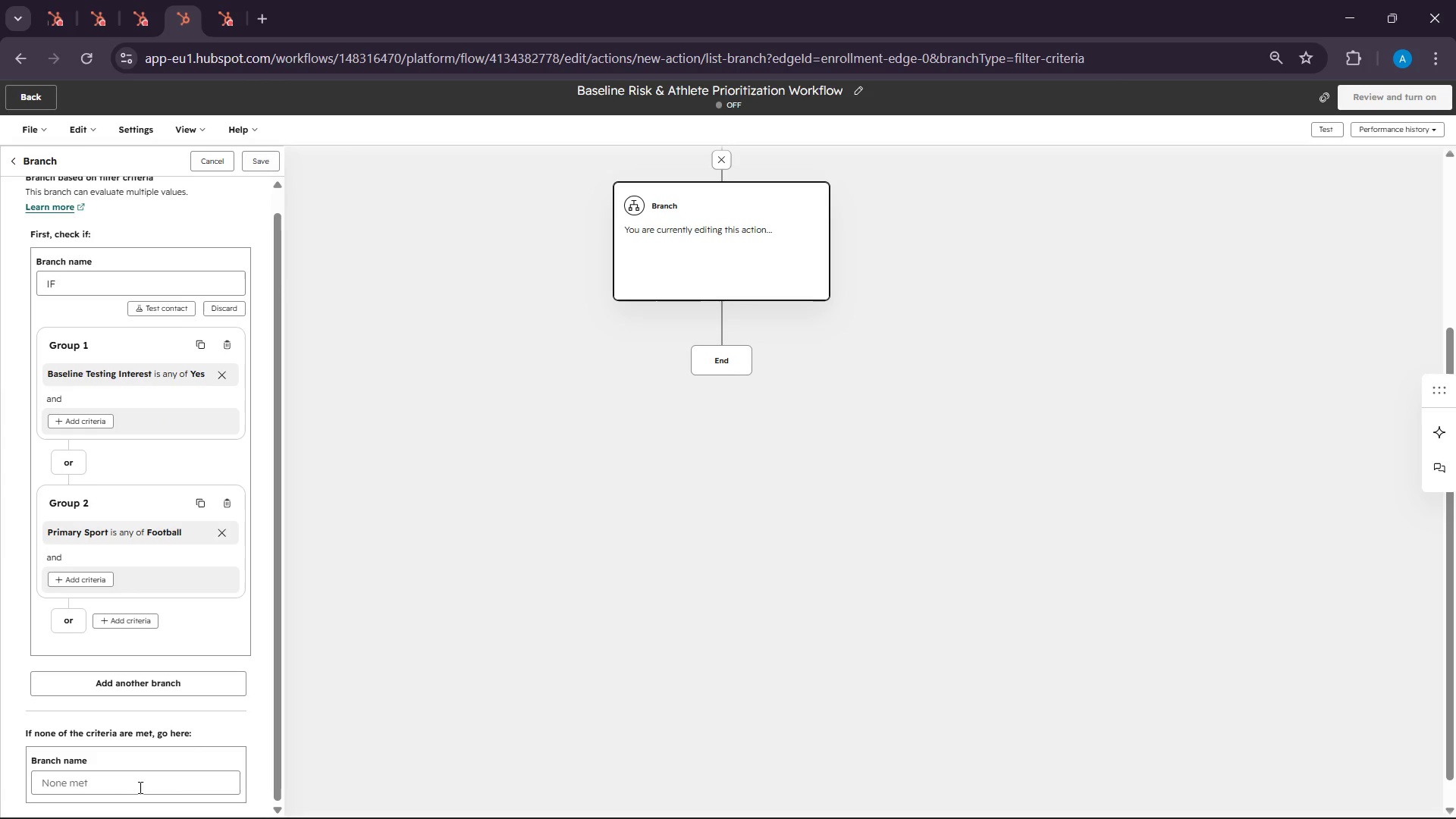 
left_click([122, 782])
 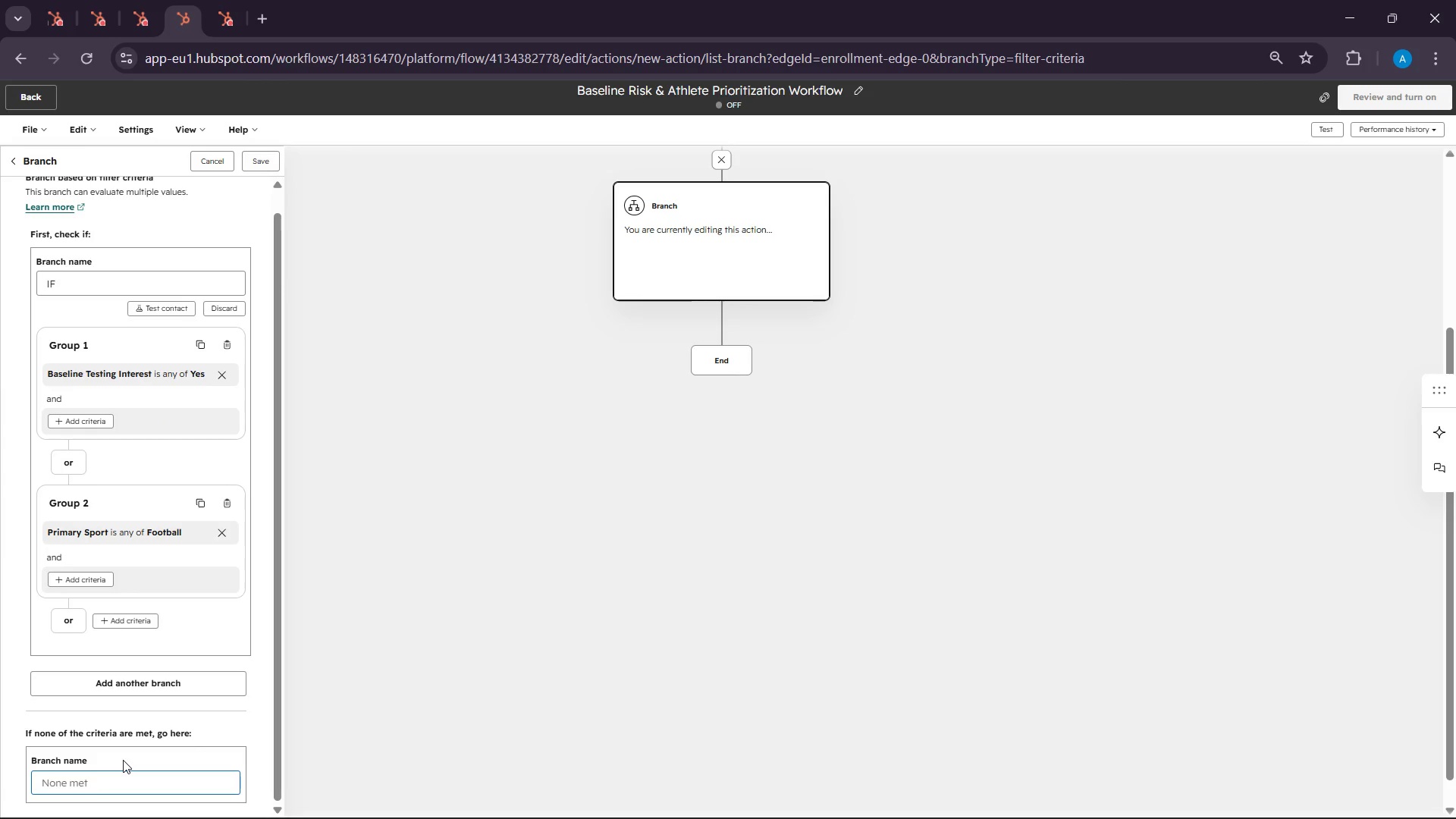 
type(Ese)
 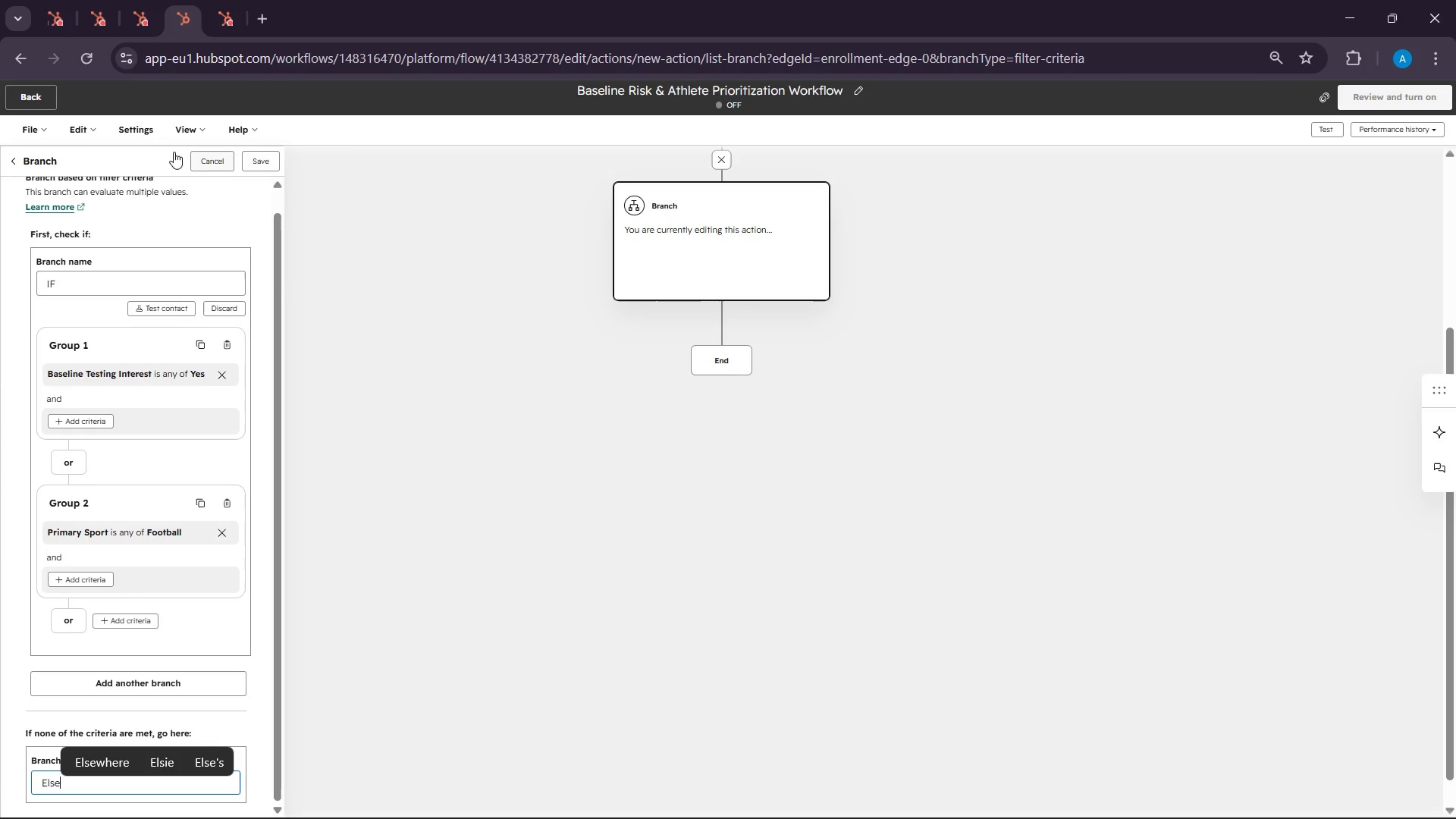 
left_click_drag(start_coordinate=[281, 162], to_coordinate=[275, 162])
 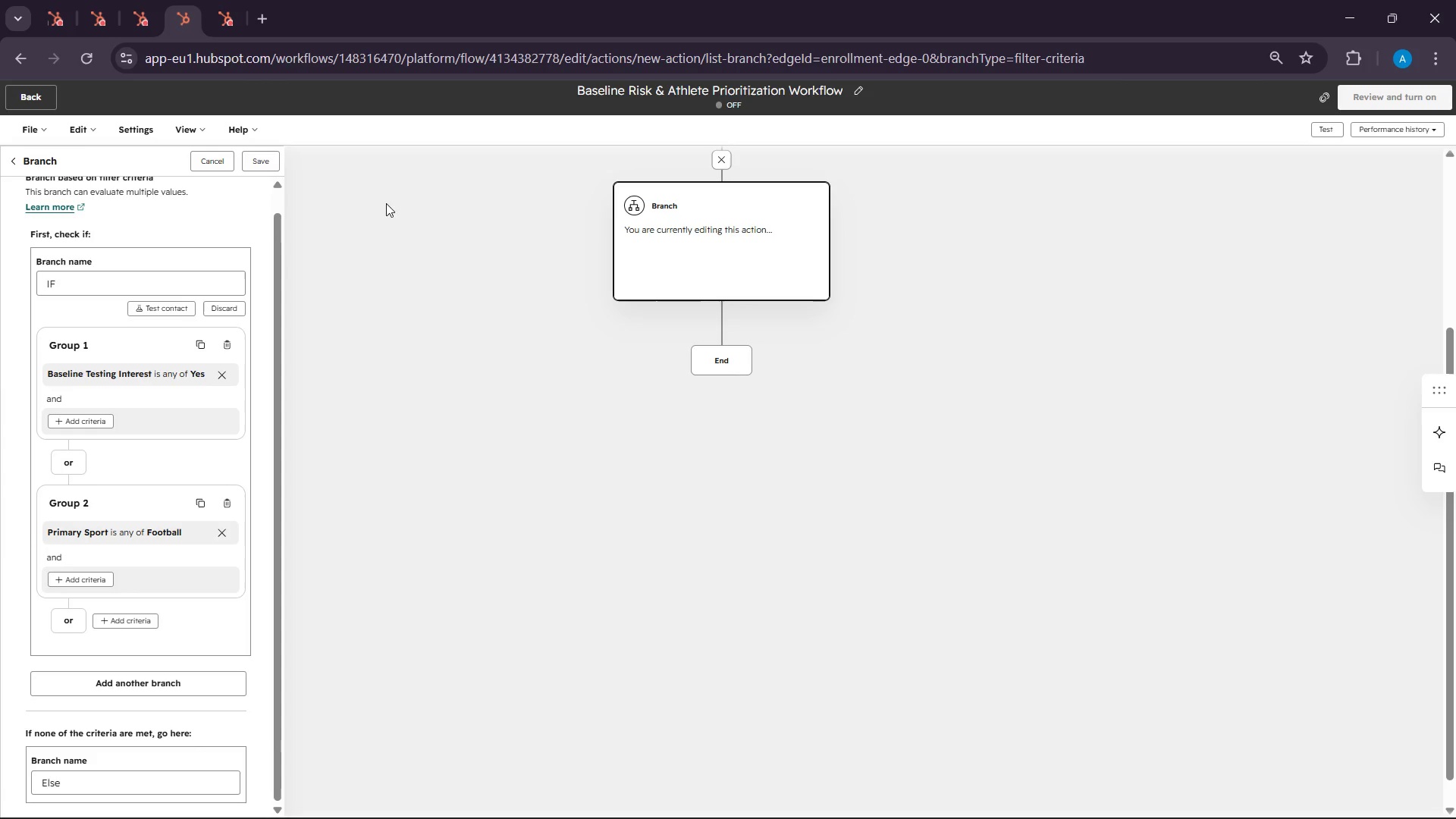 
left_click([259, 160])
 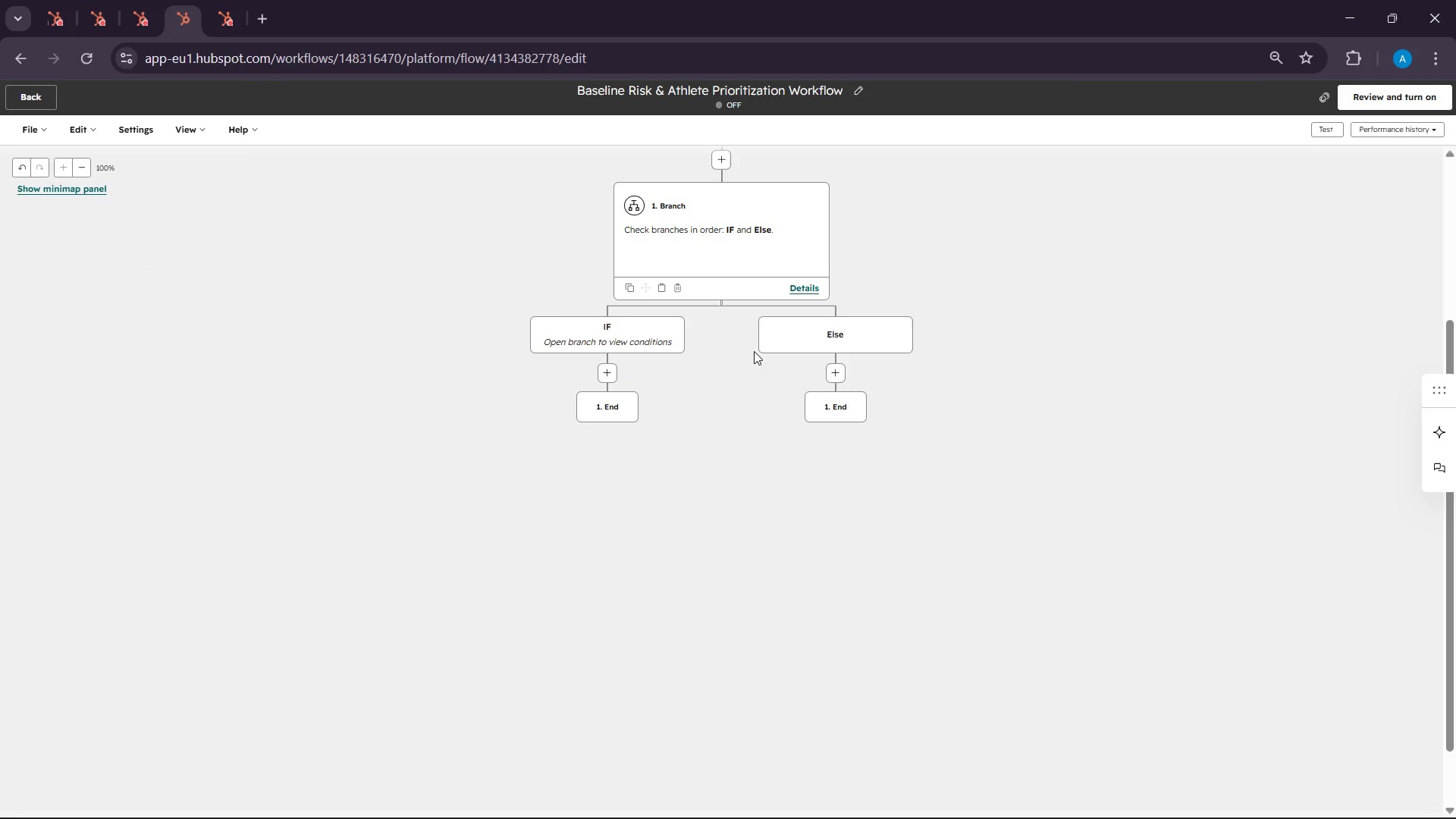 
wait(6.38)
 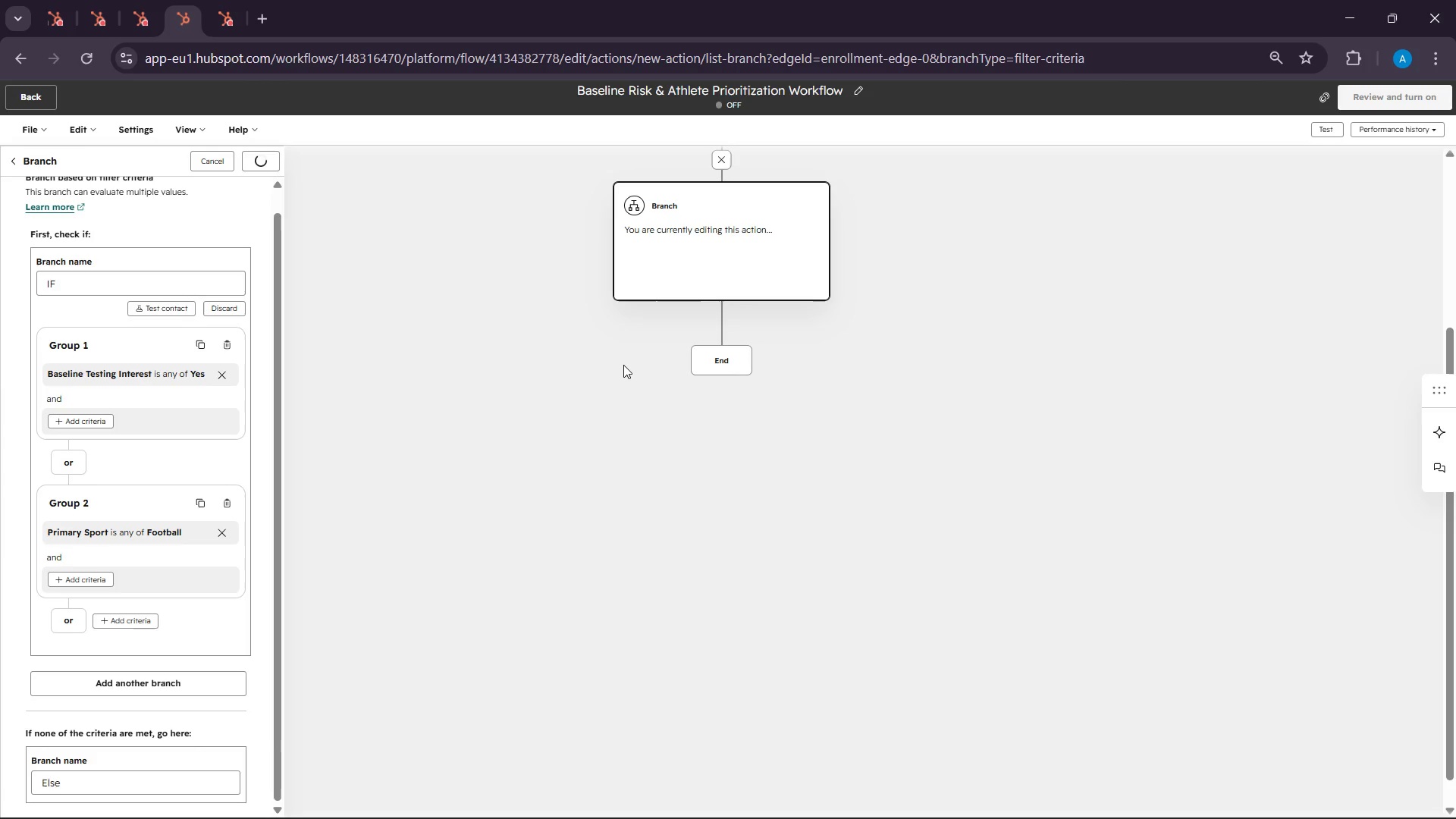 
left_click([761, 262])
 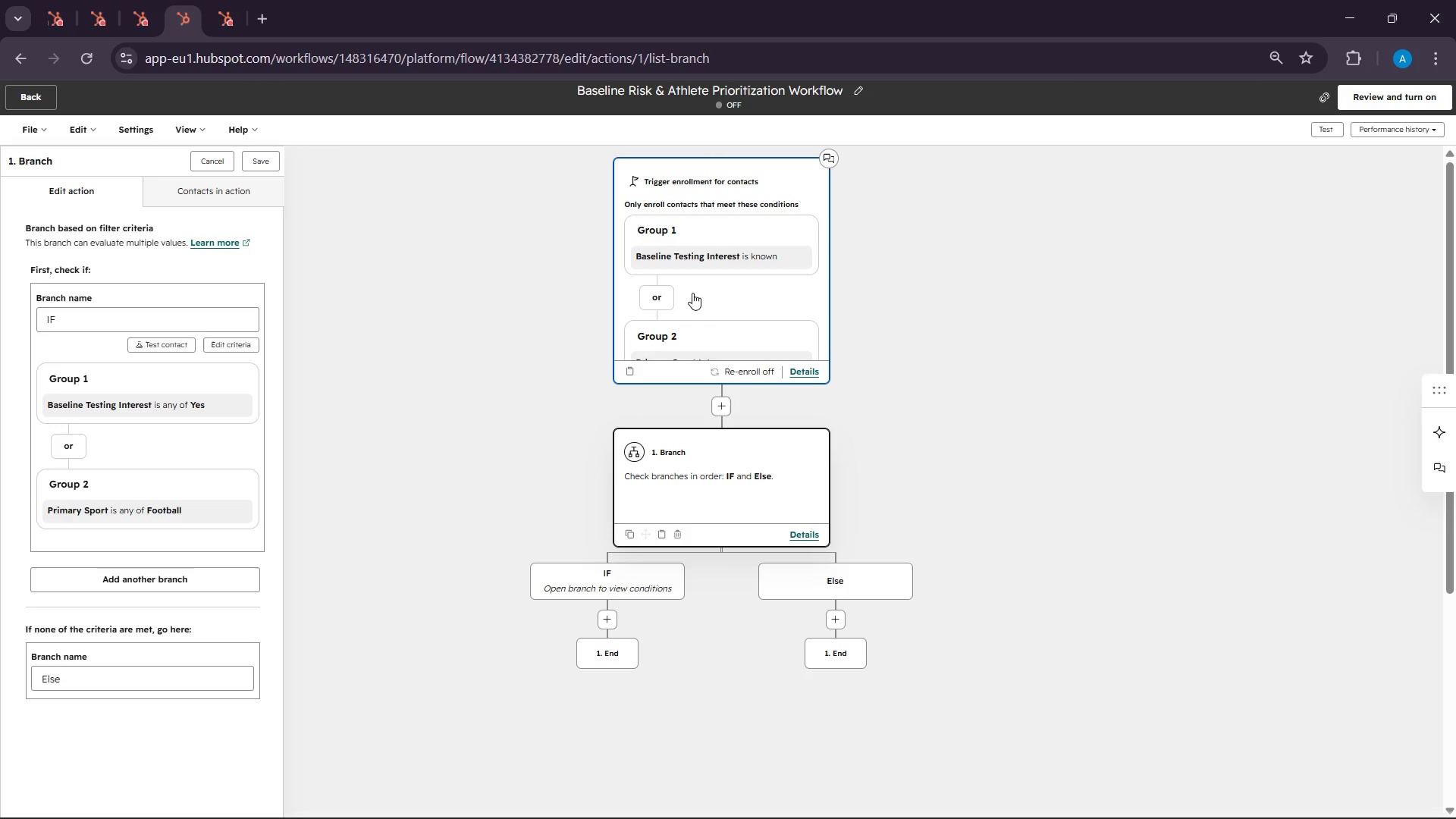 
scroll: coordinate [768, 351], scroll_direction: down, amount: 4.0
 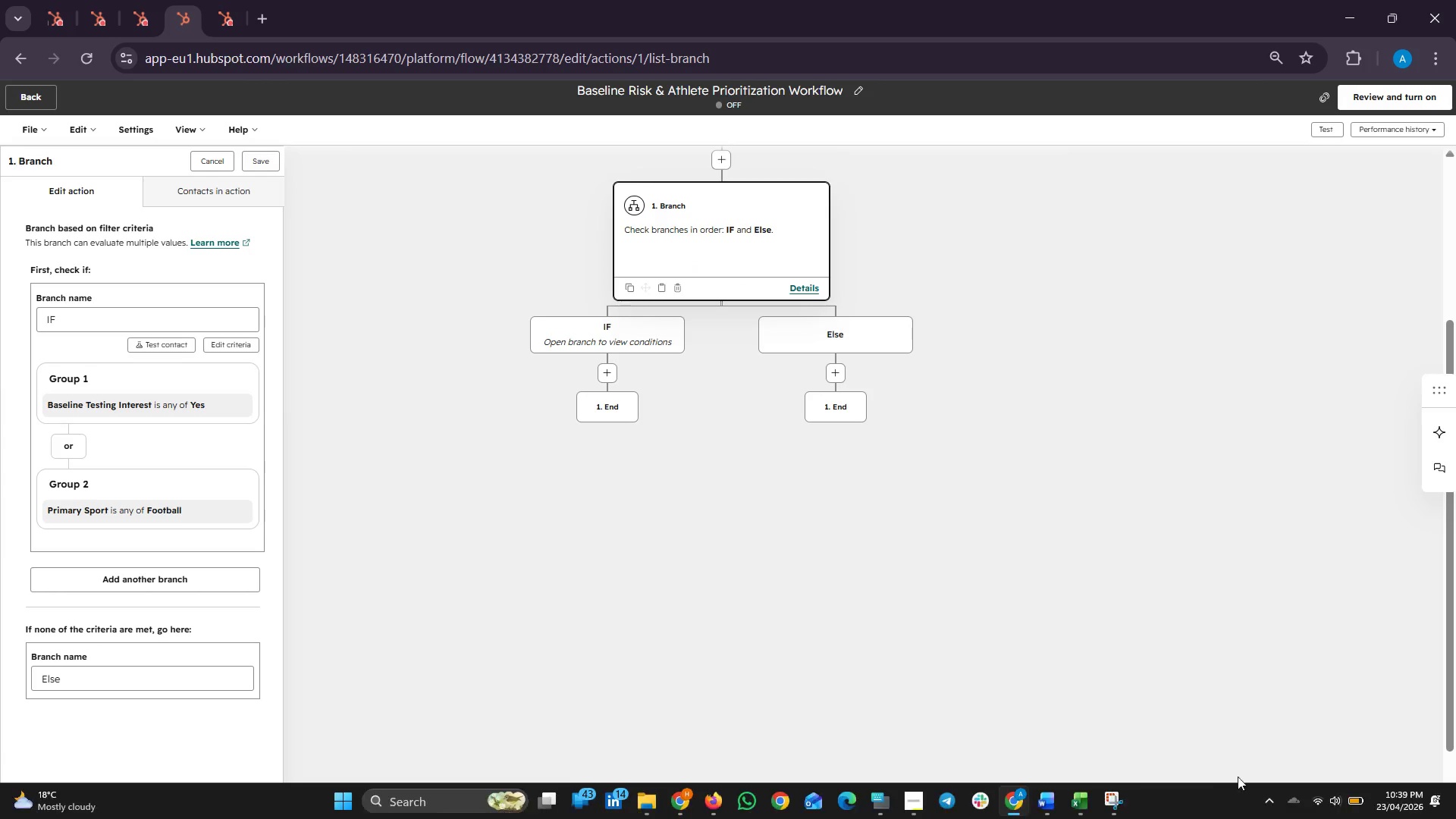 
left_click([1120, 804])
 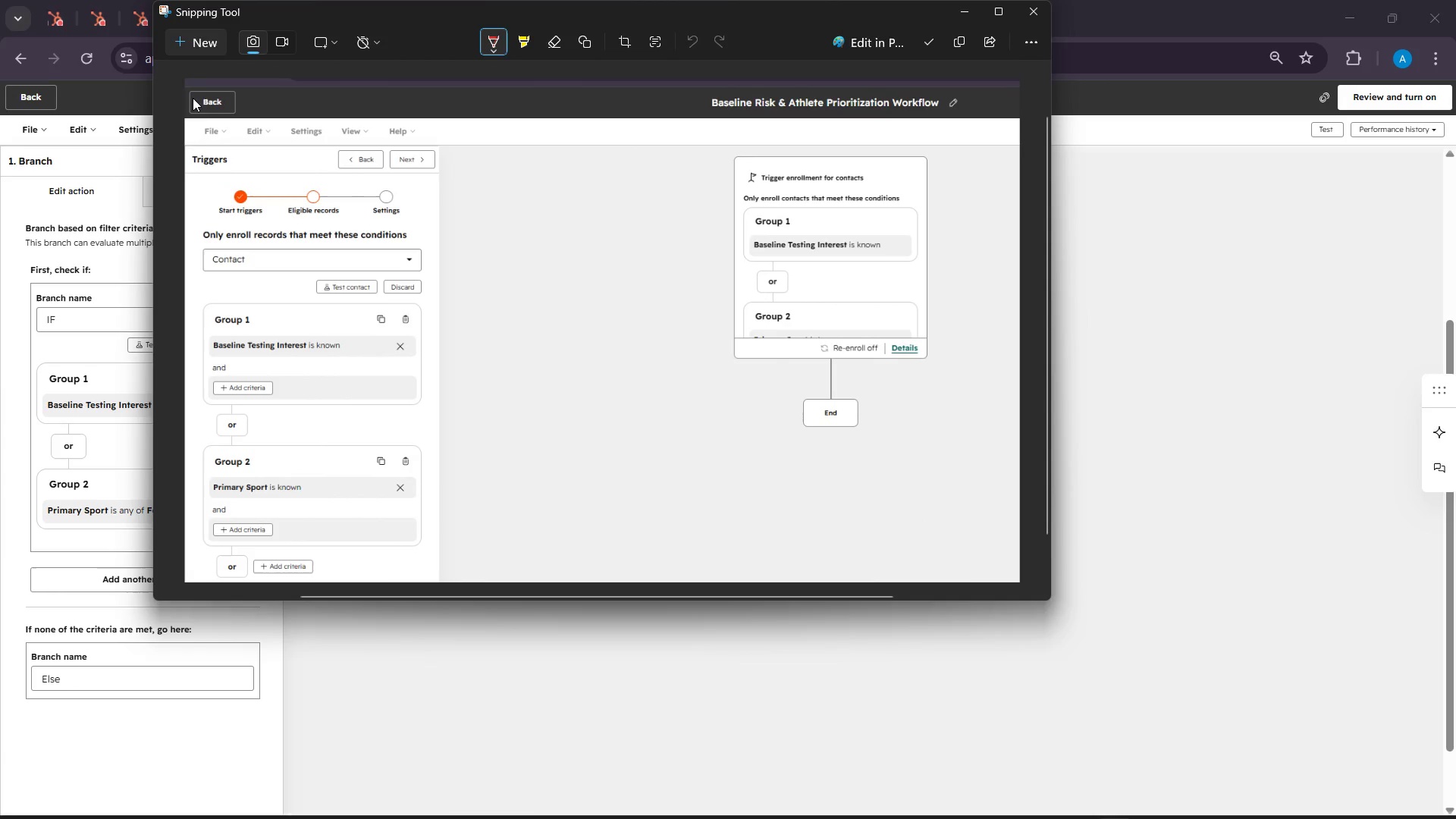 
left_click([198, 51])
 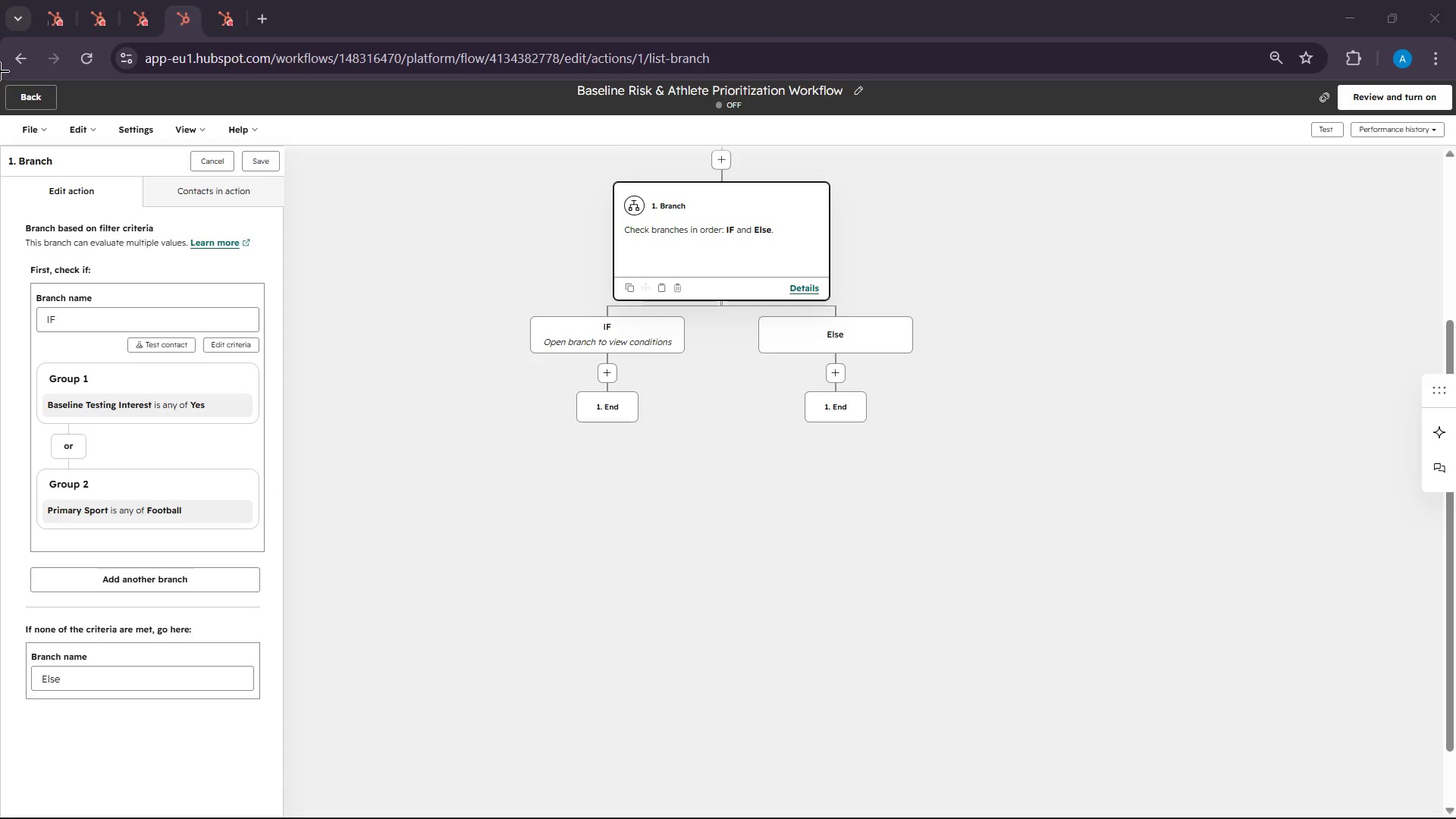 
left_click_drag(start_coordinate=[0, 71], to_coordinate=[967, 700])
 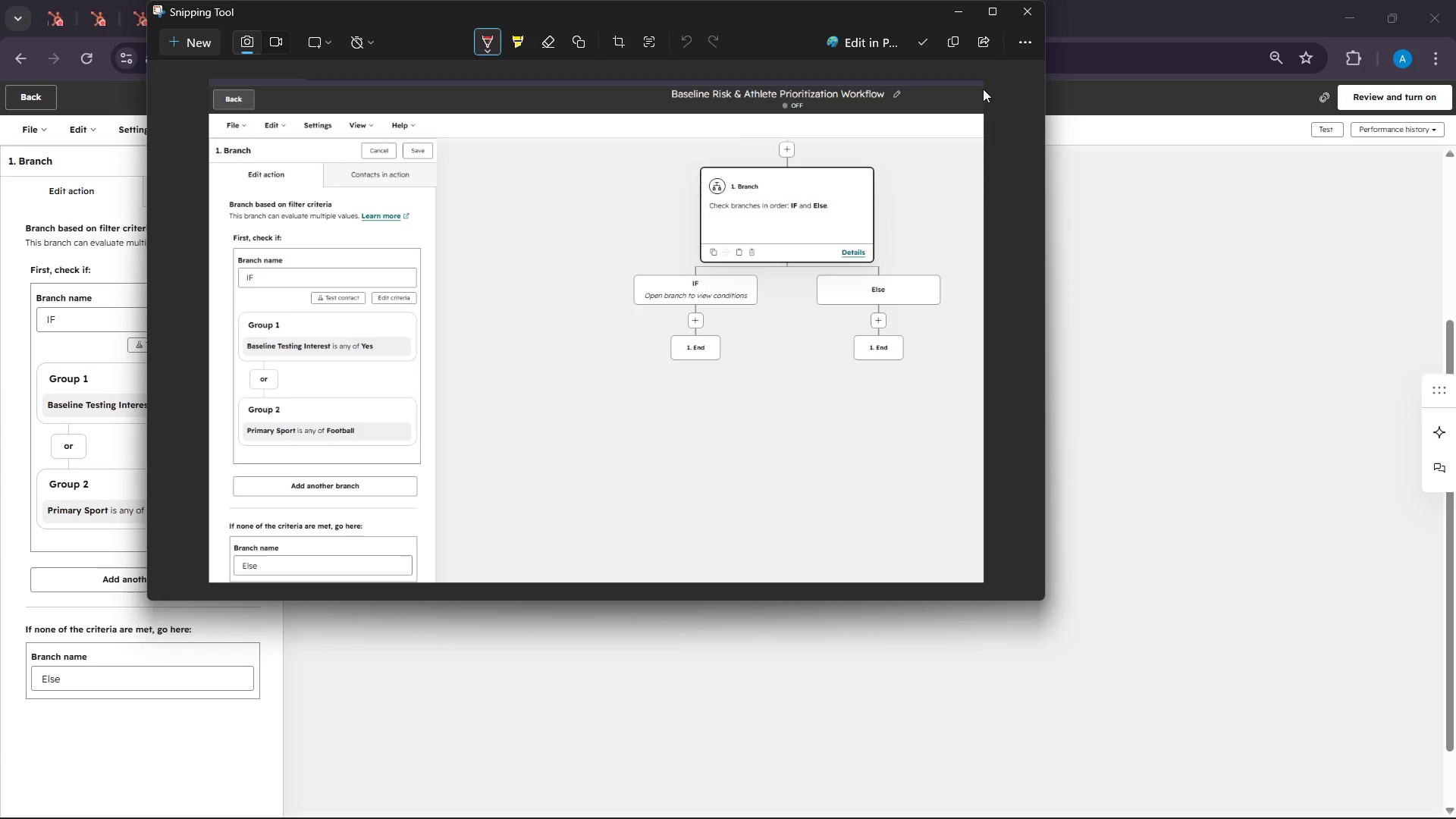 
mouse_move([960, 14])
 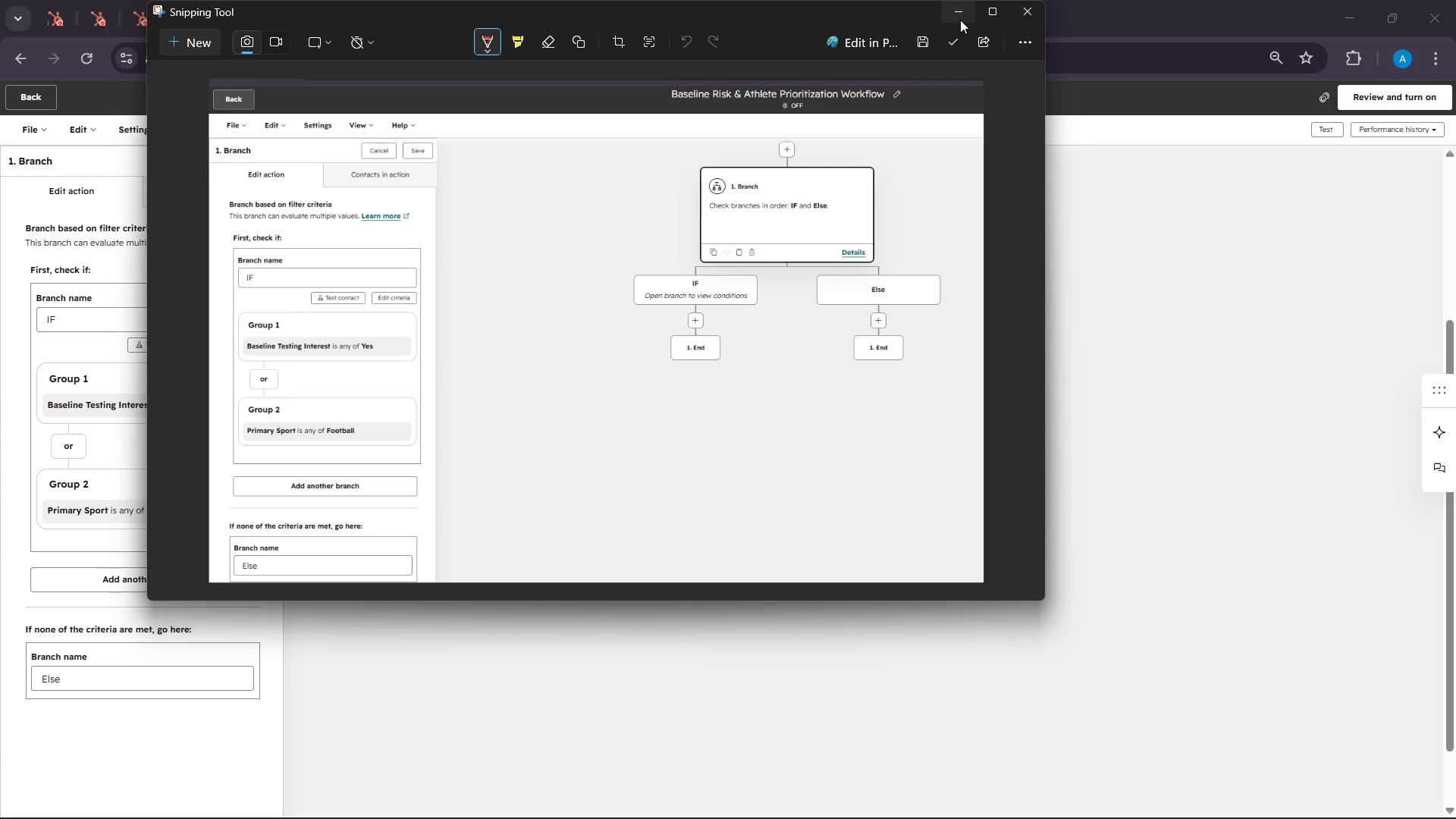 
double_click([960, 13])
 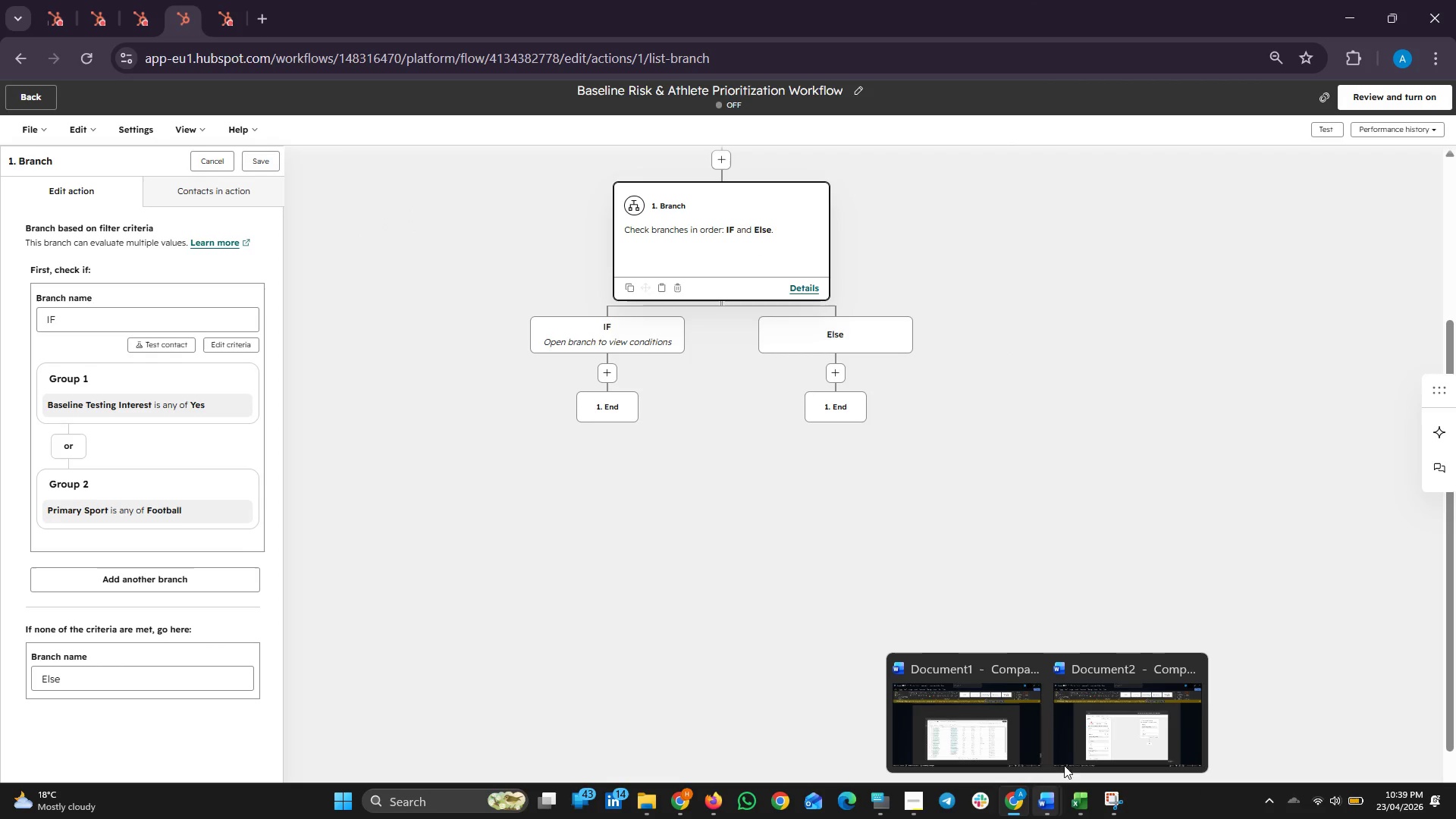 
left_click([1109, 722])
 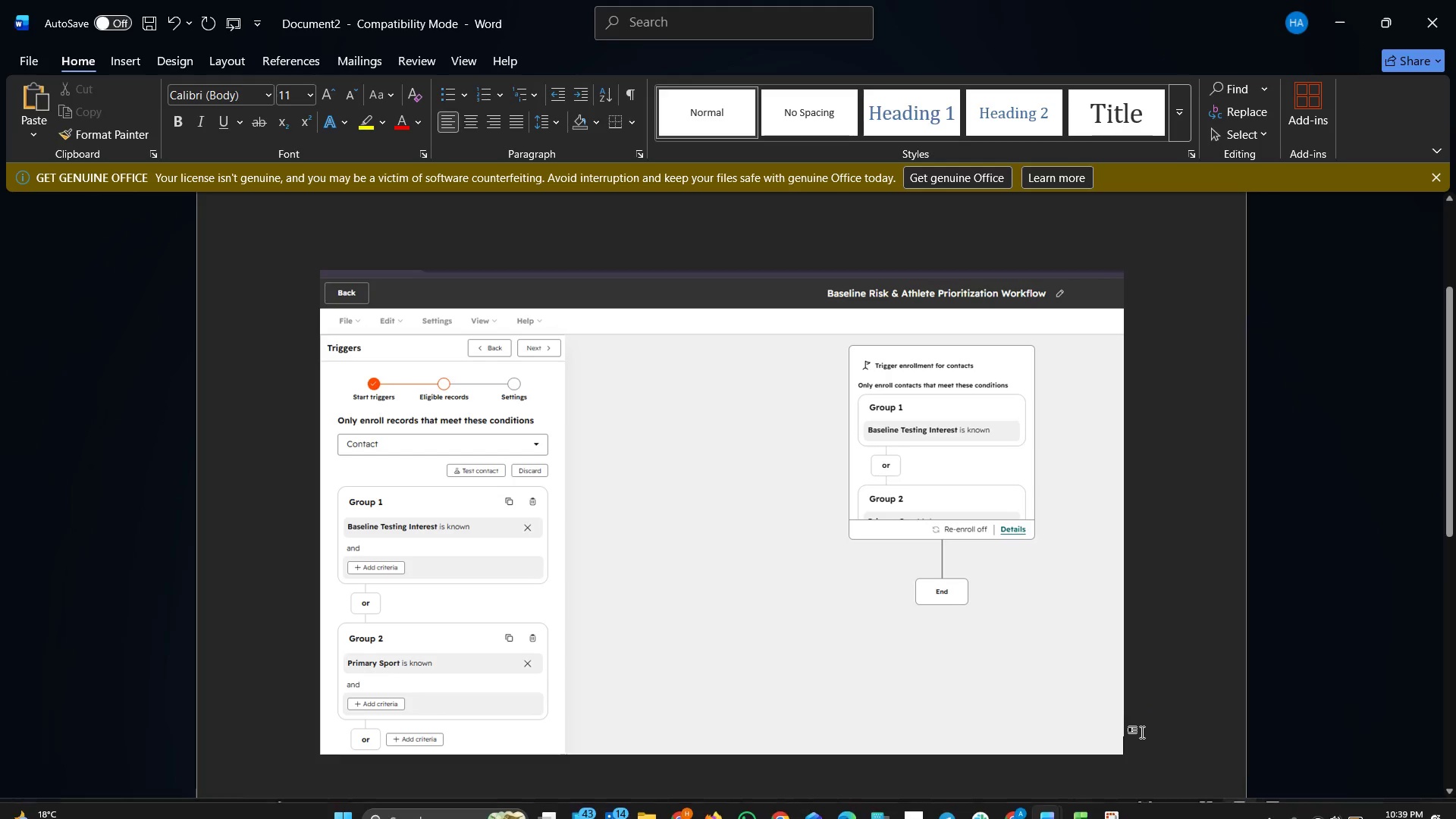 
left_click([1142, 732])
 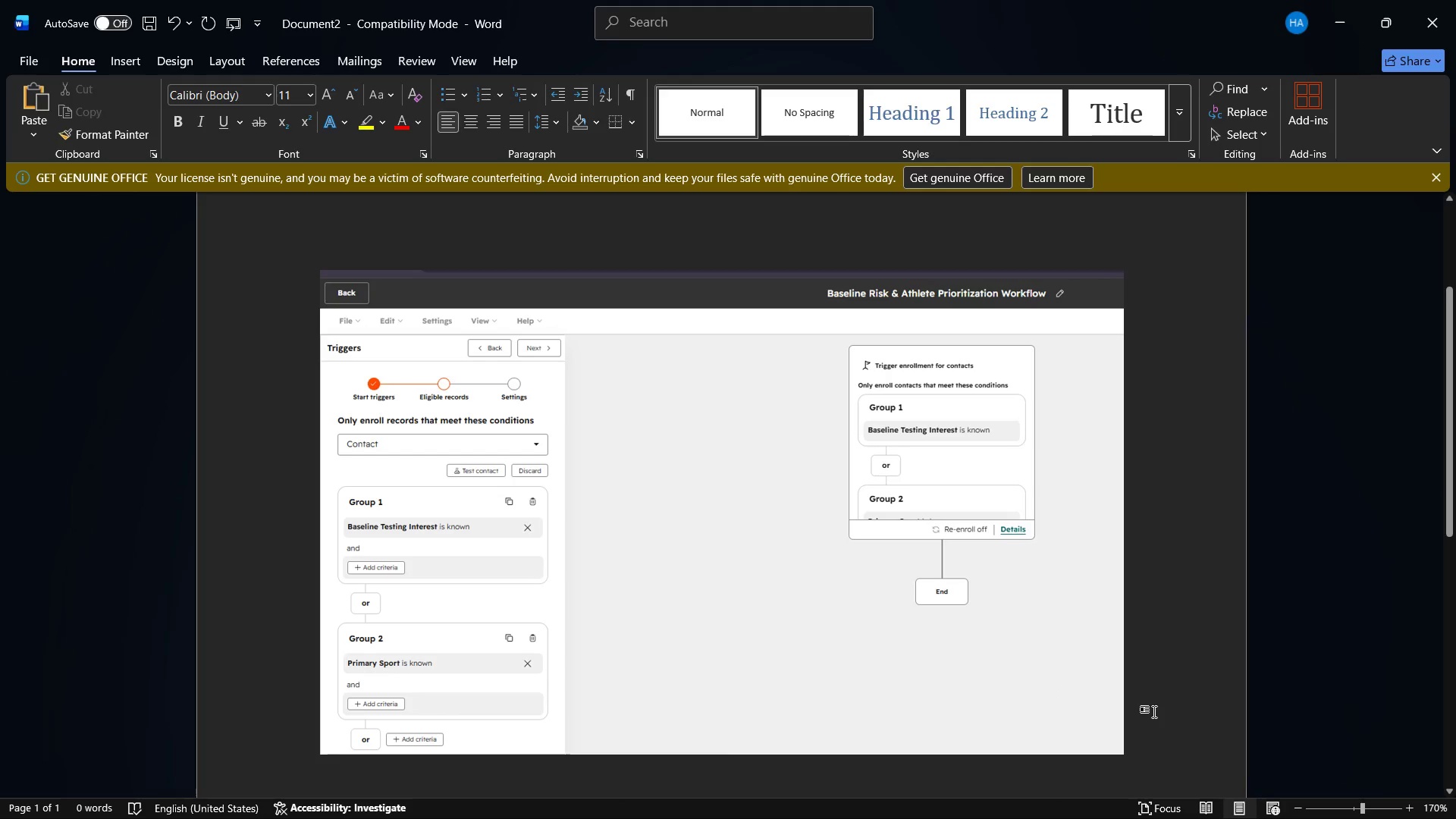 
key(Enter)
 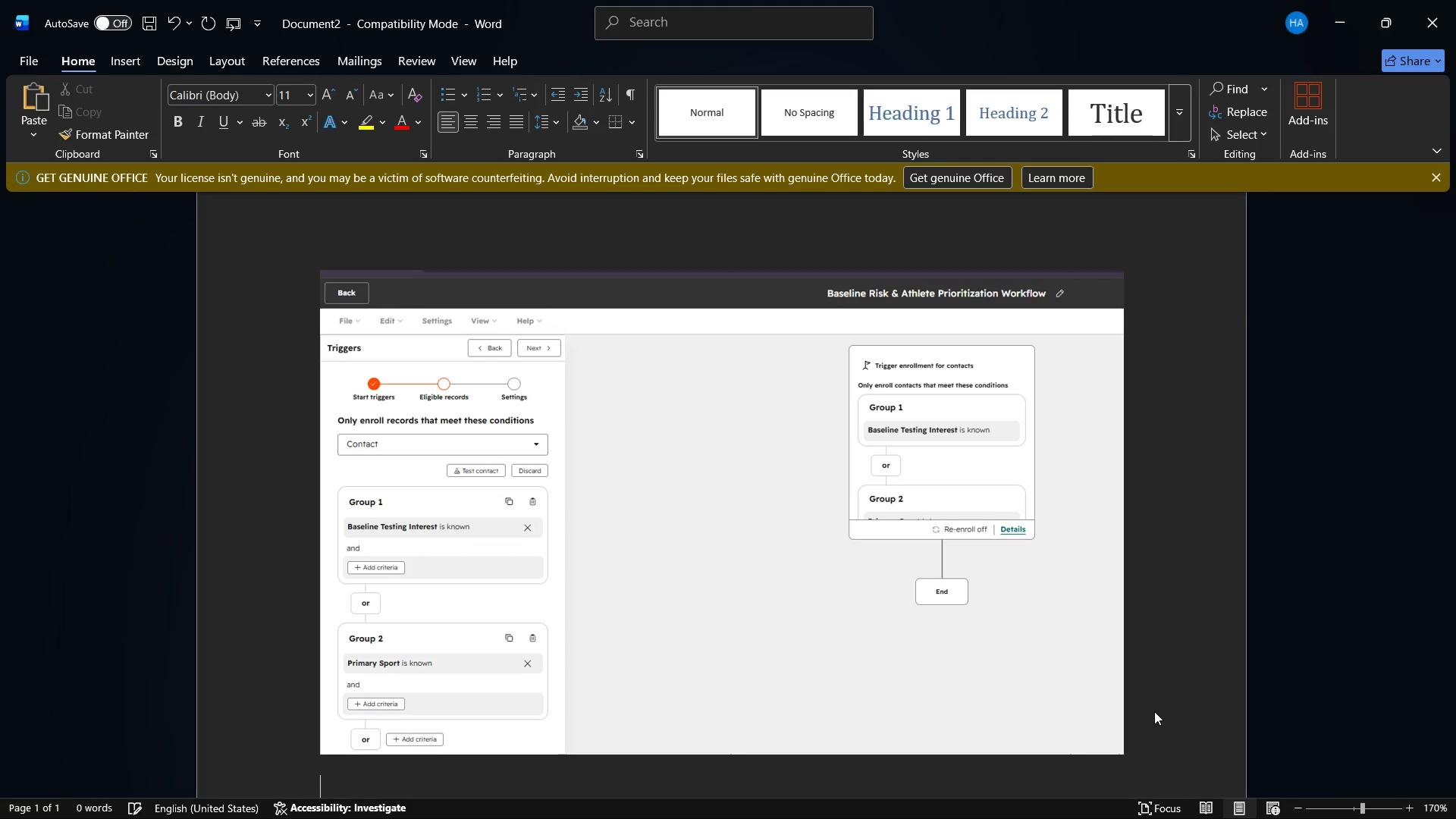 
key(Enter)
 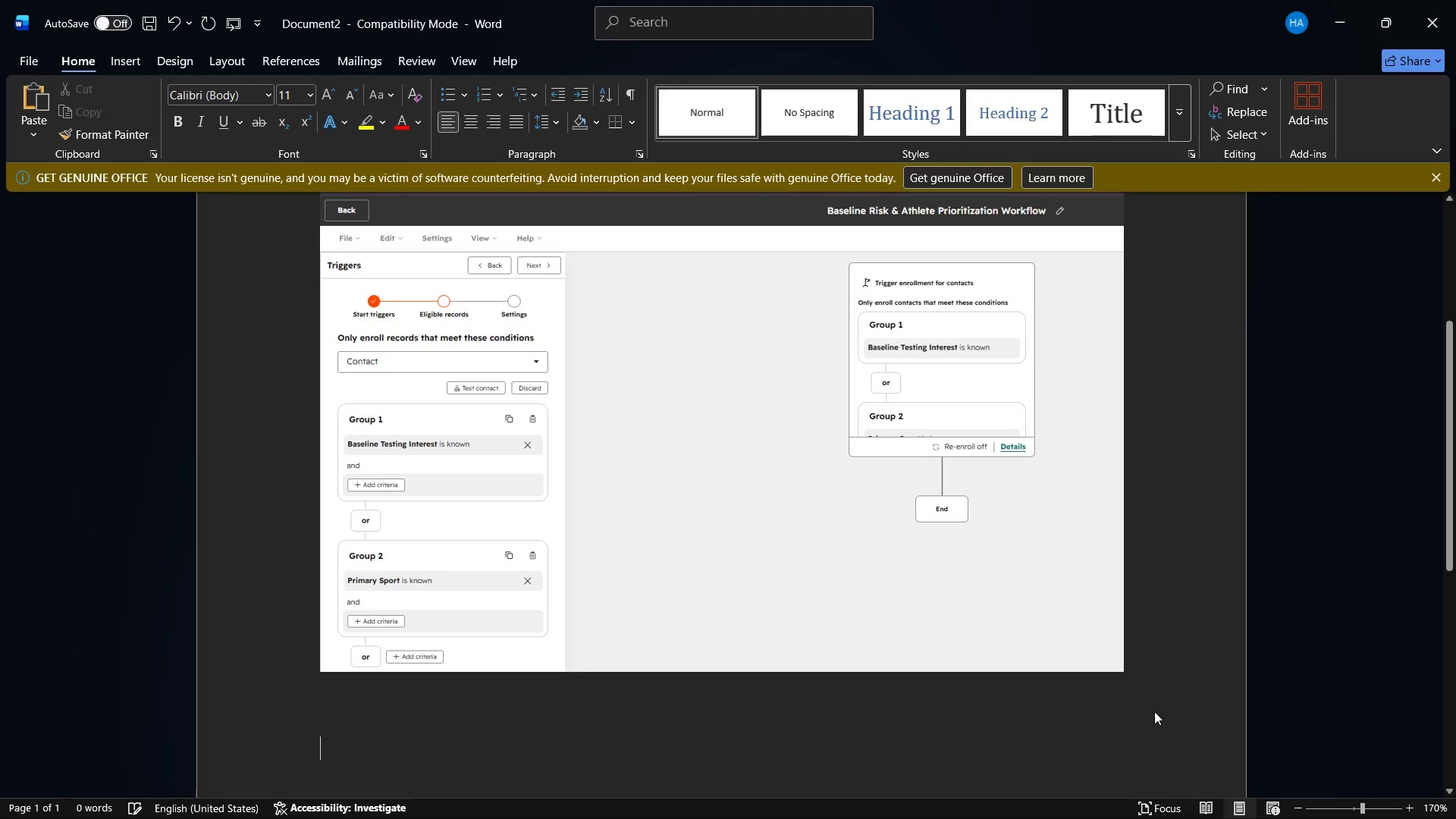 
key(Control+V)
 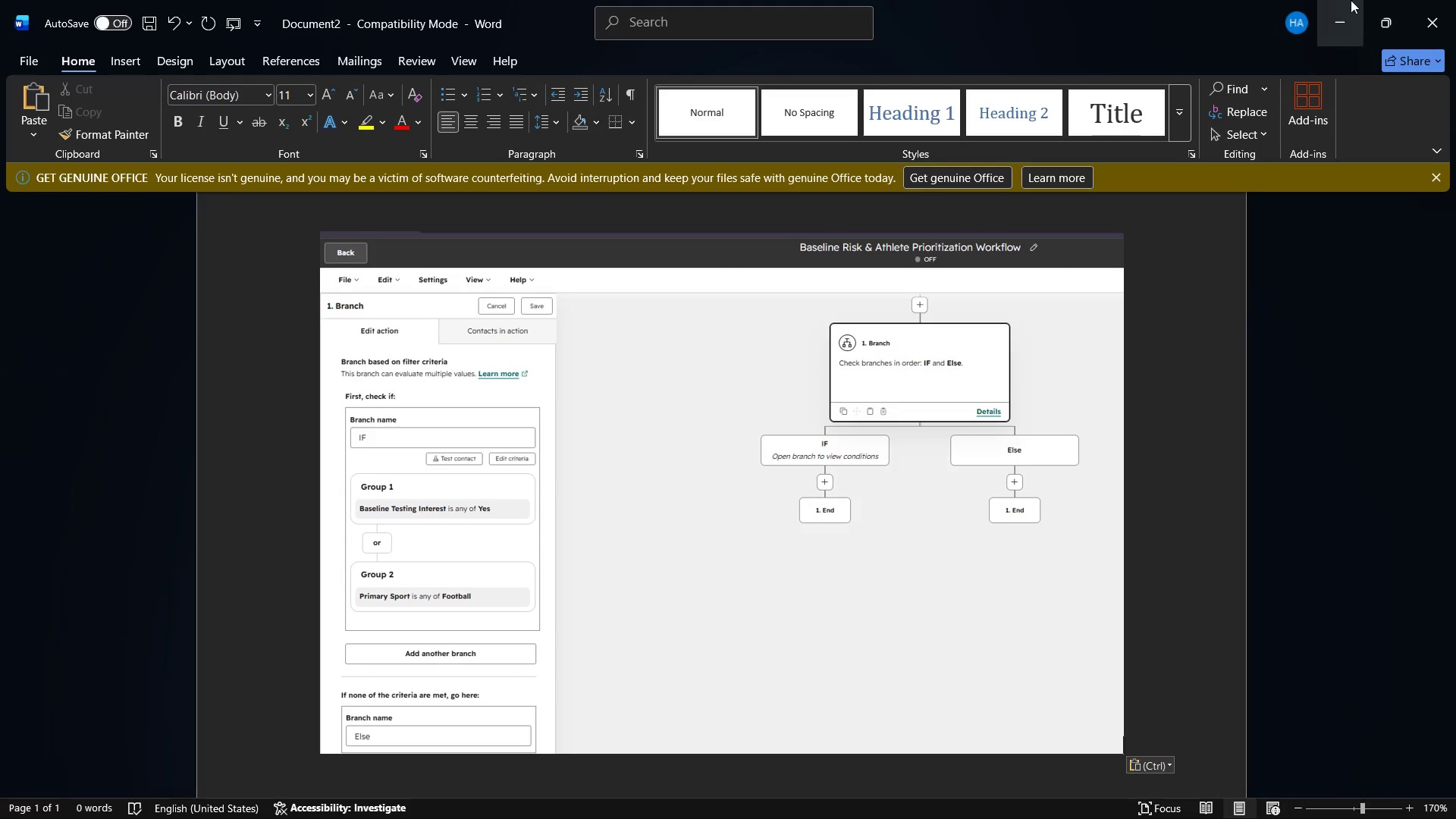 
left_click([1342, 0])
 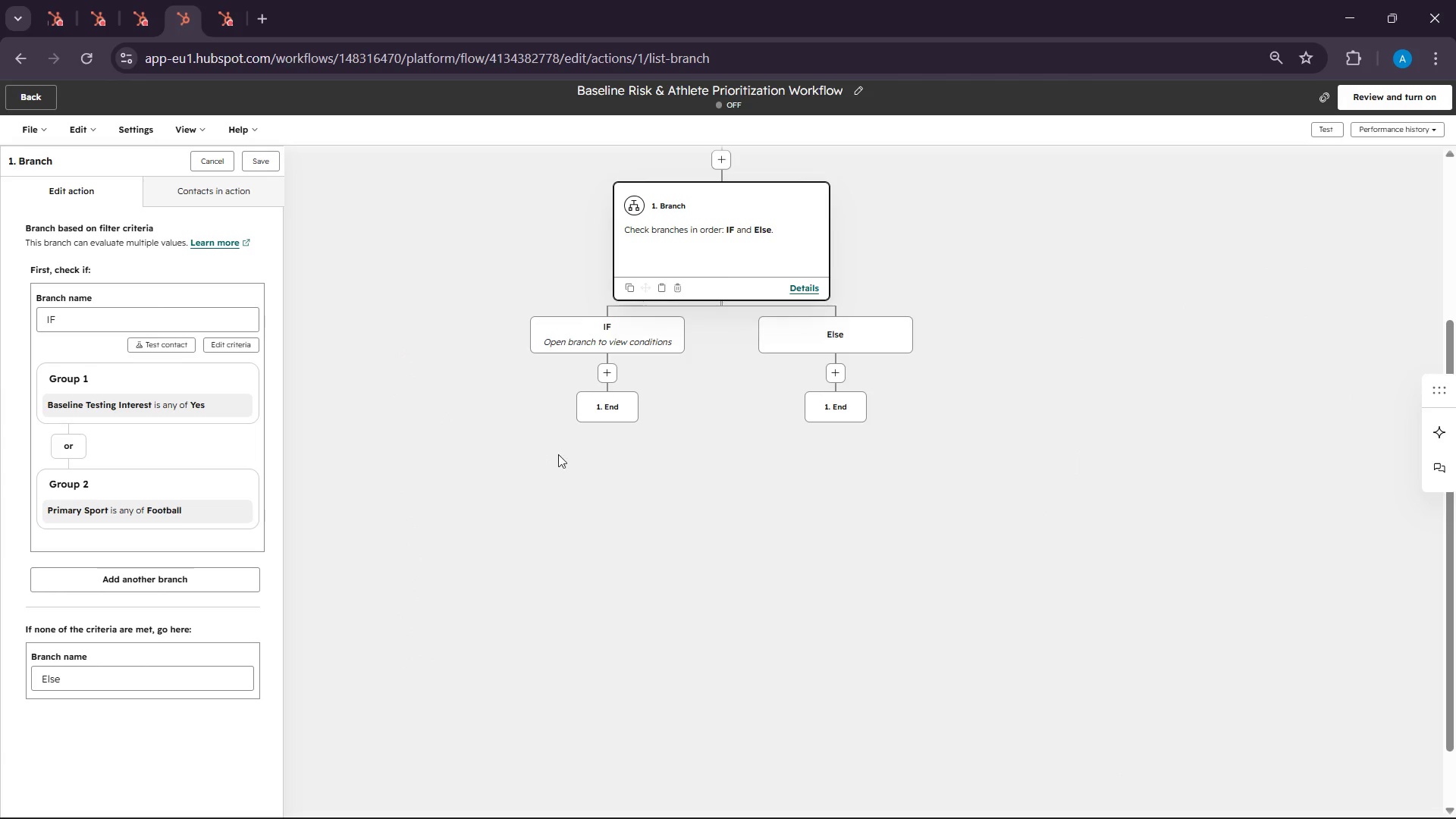 
left_click([616, 362])
 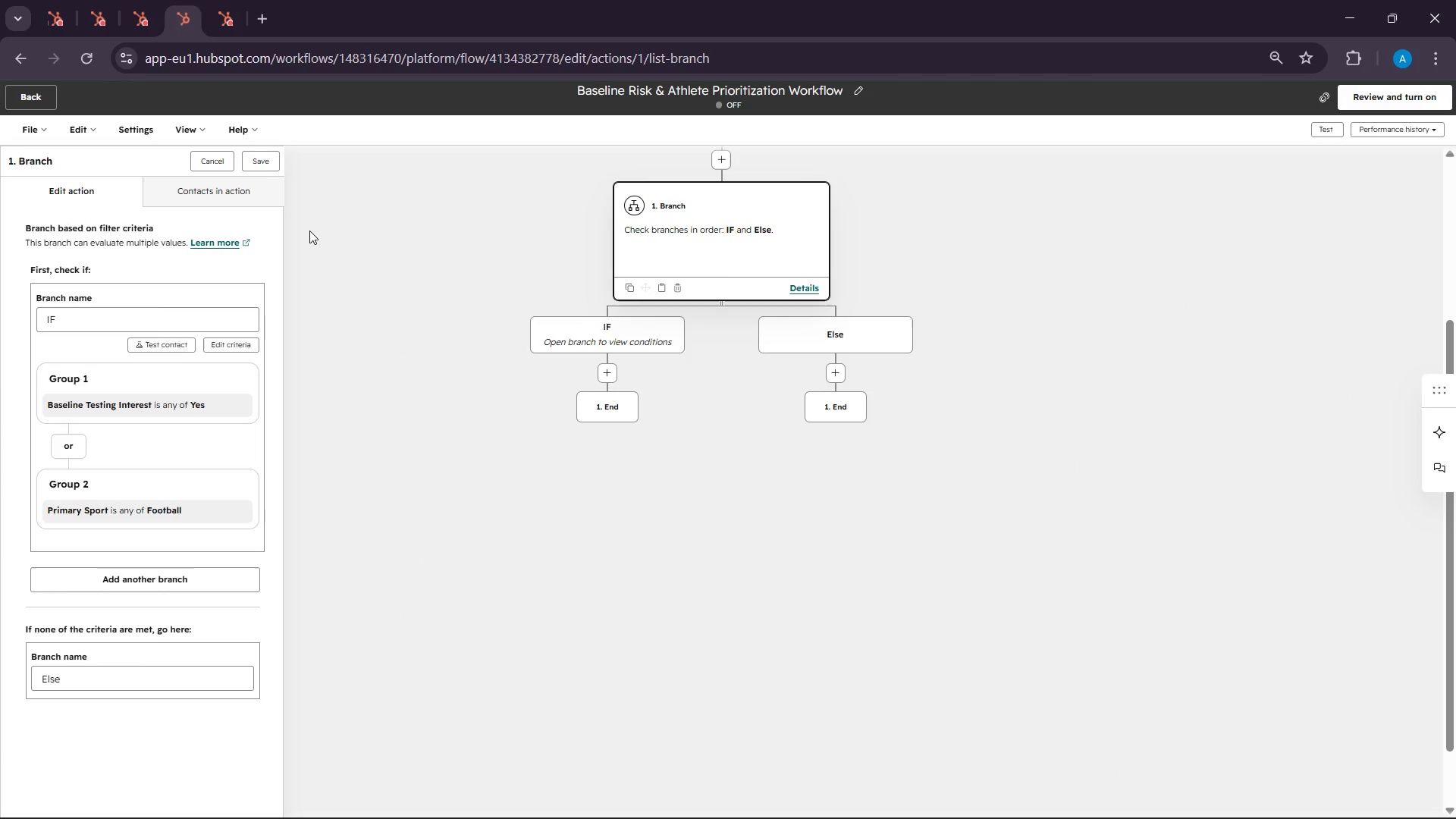 
left_click([262, 152])
 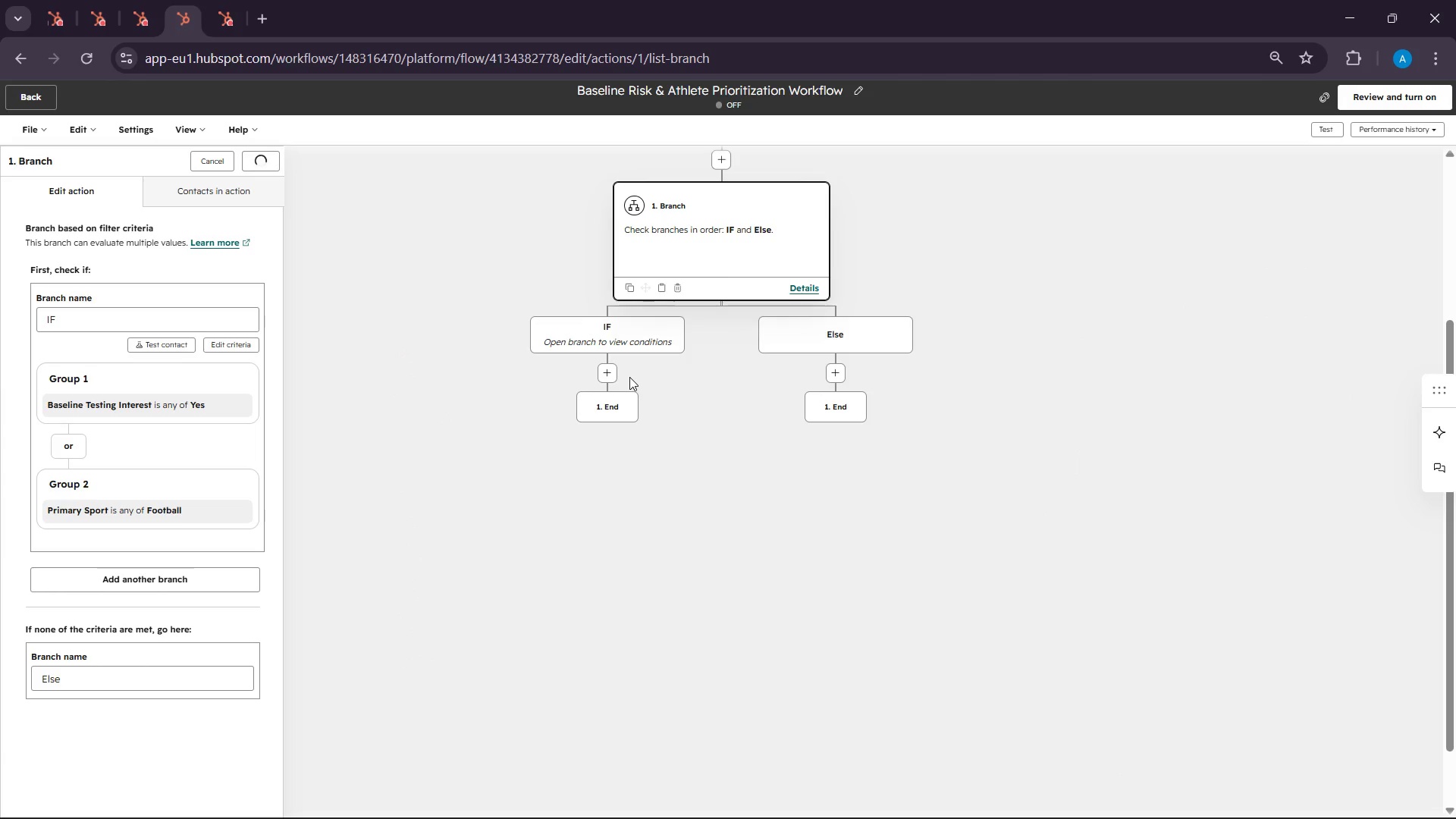 
left_click([611, 377])
 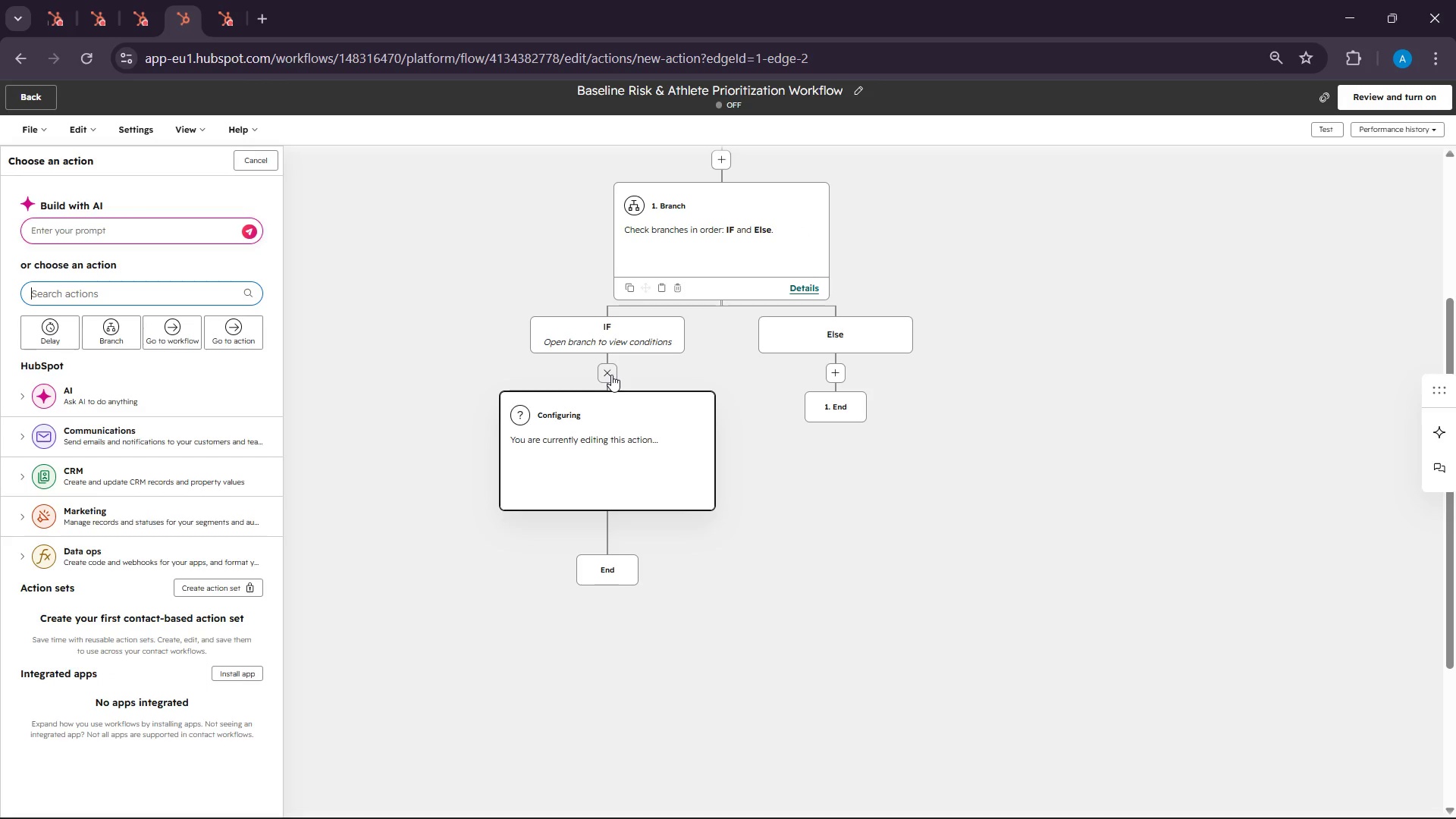 
wait(7.45)
 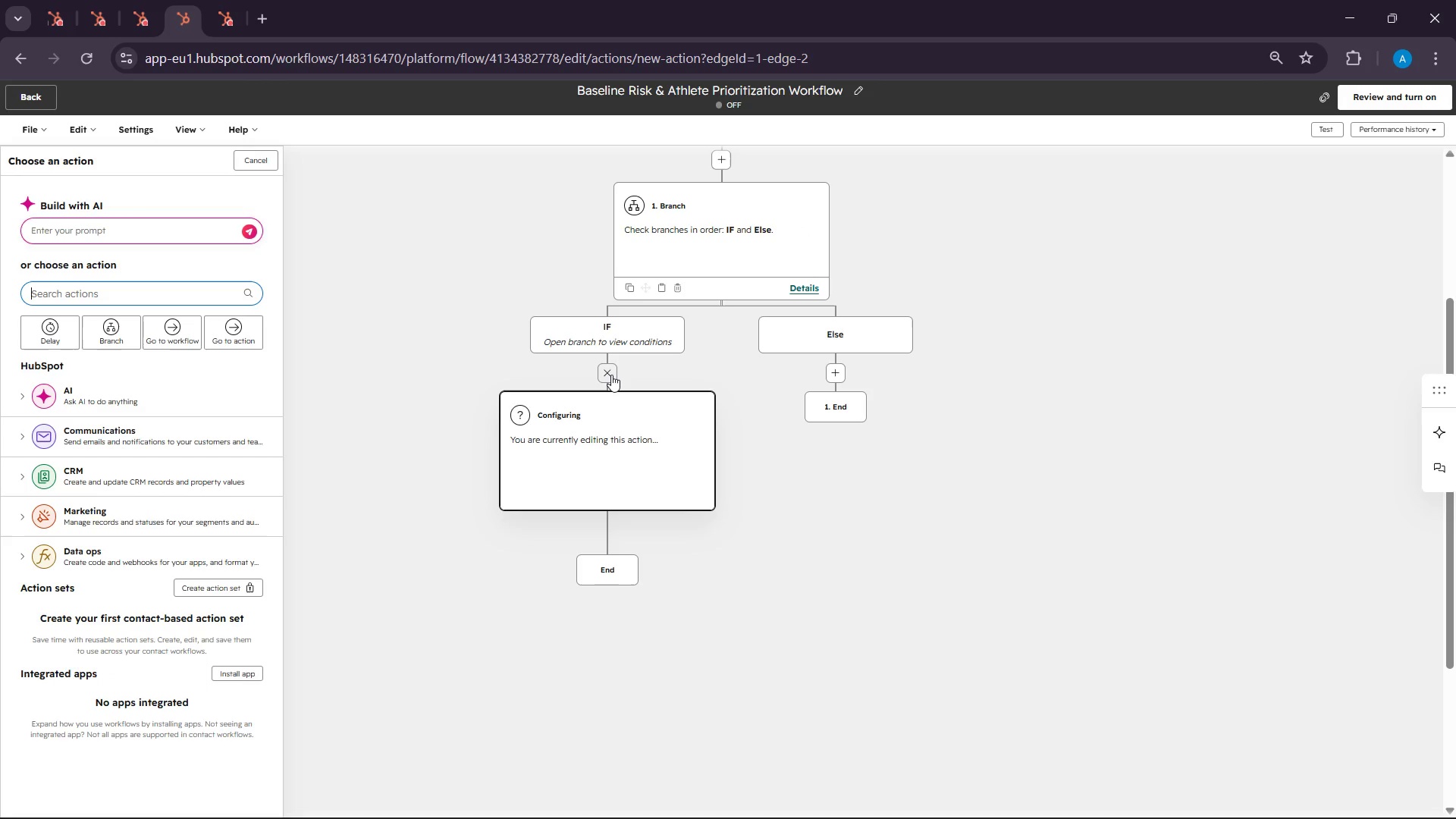 
type(set )
 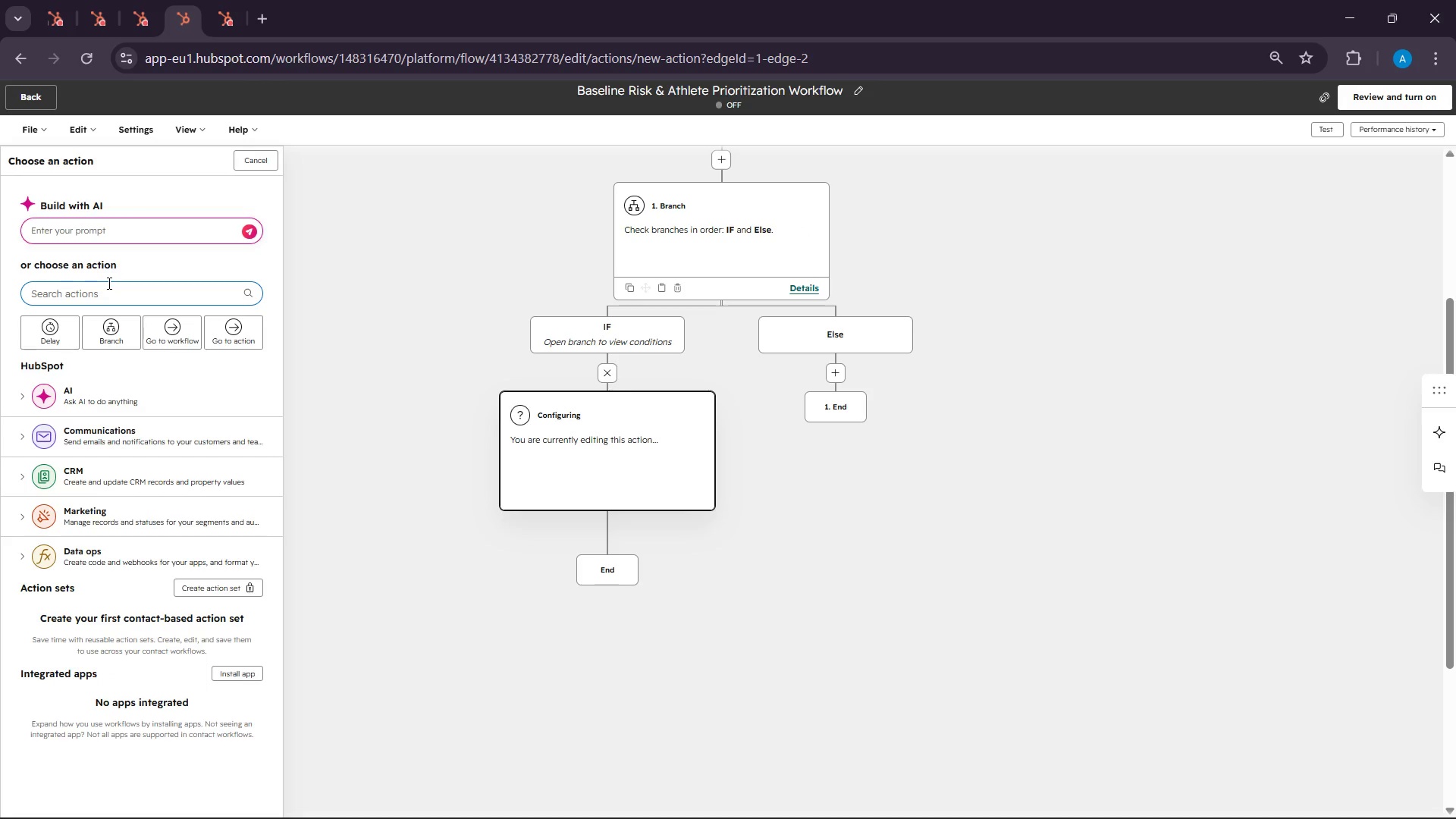 
left_click([77, 300])
 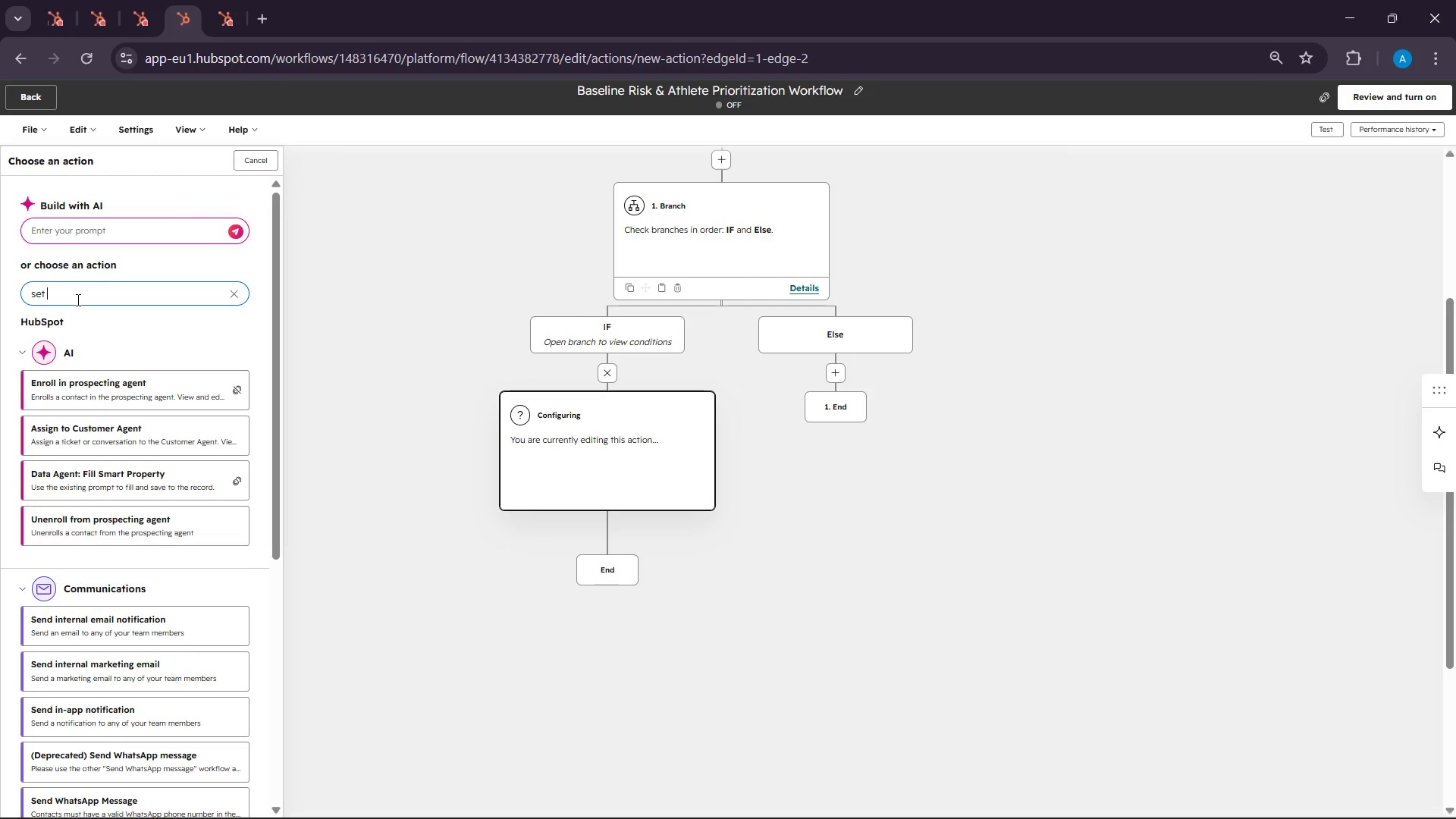 
key(Backspace)
 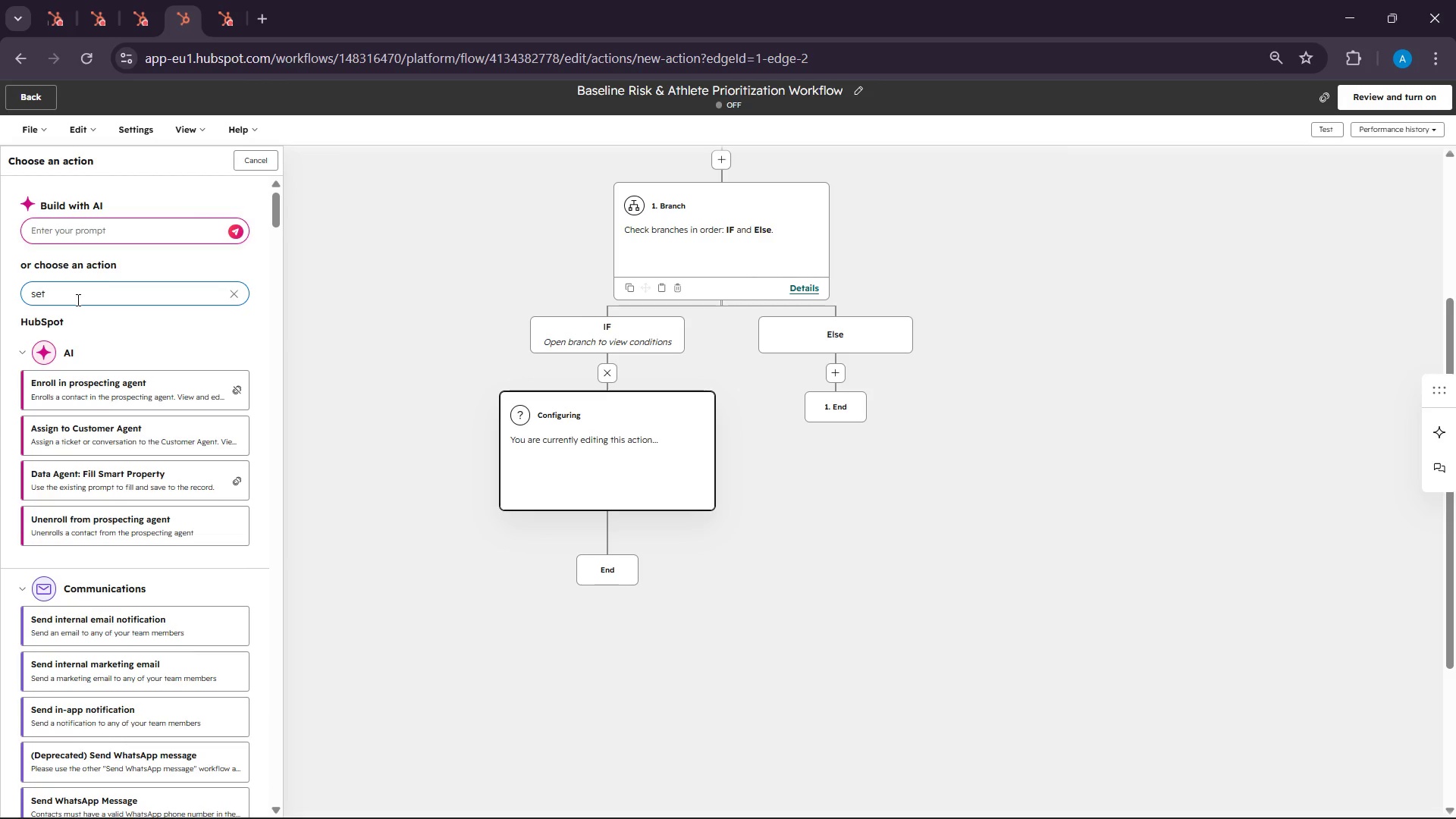 
key(Backspace)
 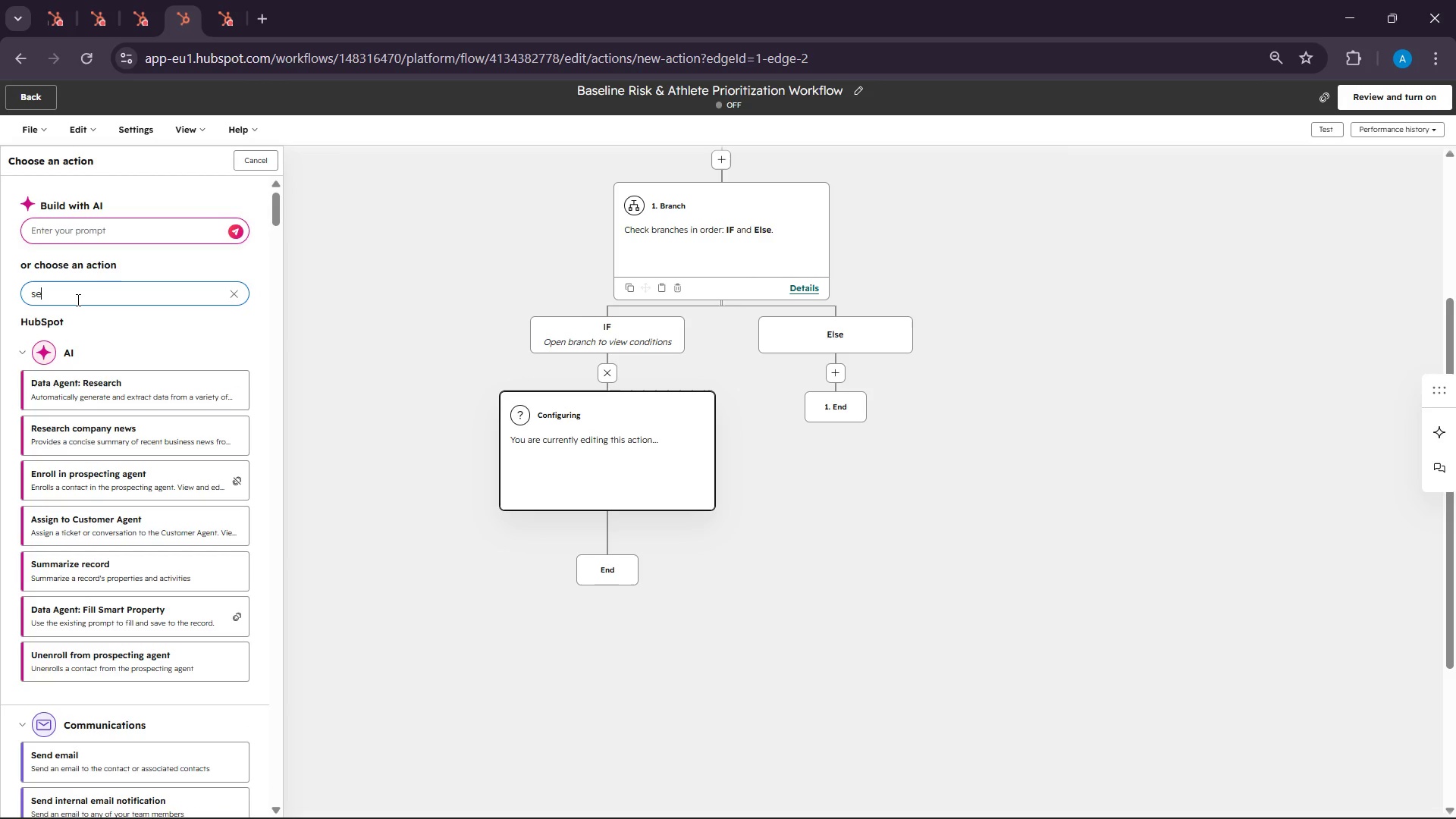 
key(Backspace)
 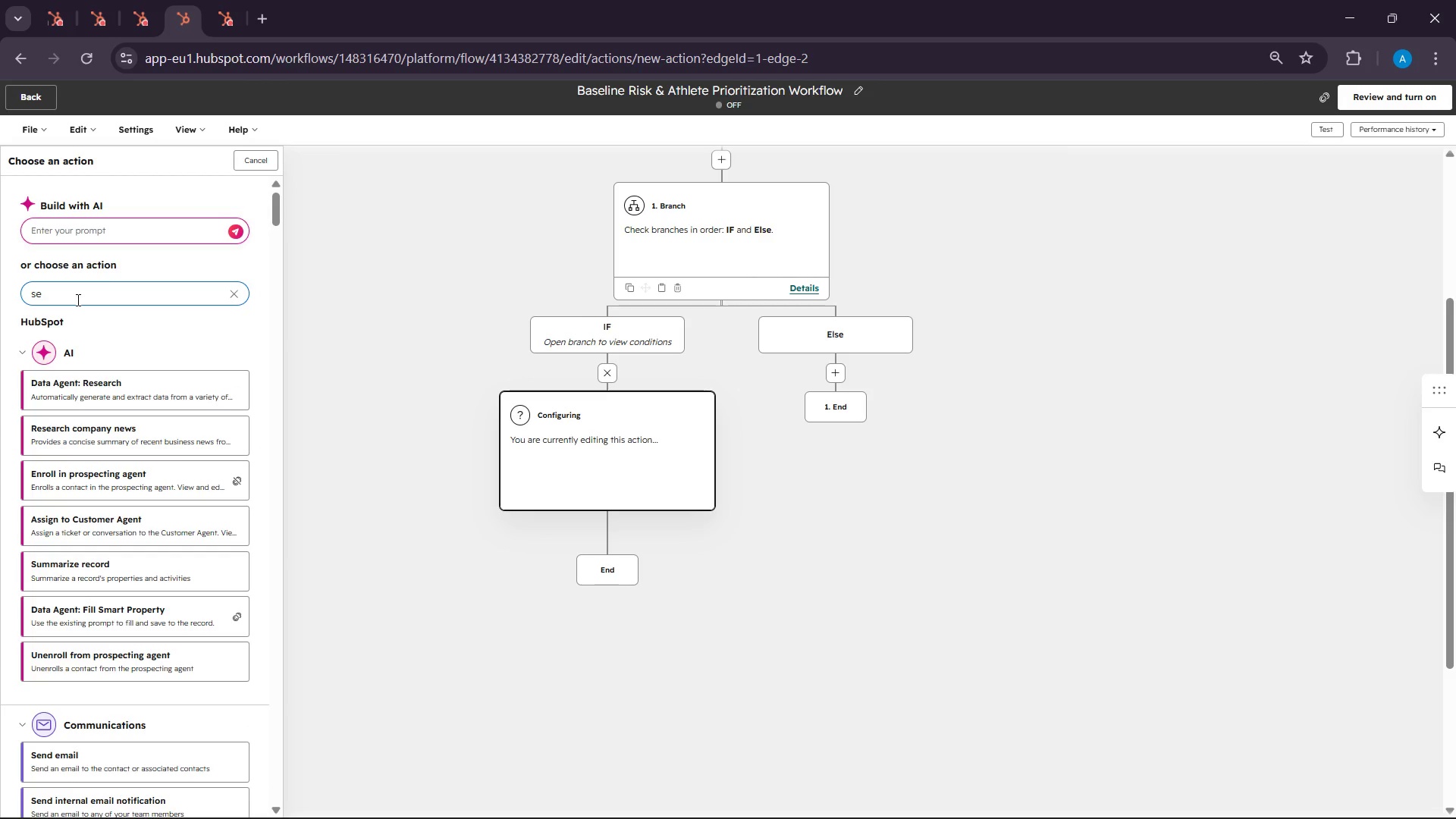 
key(Backspace)
 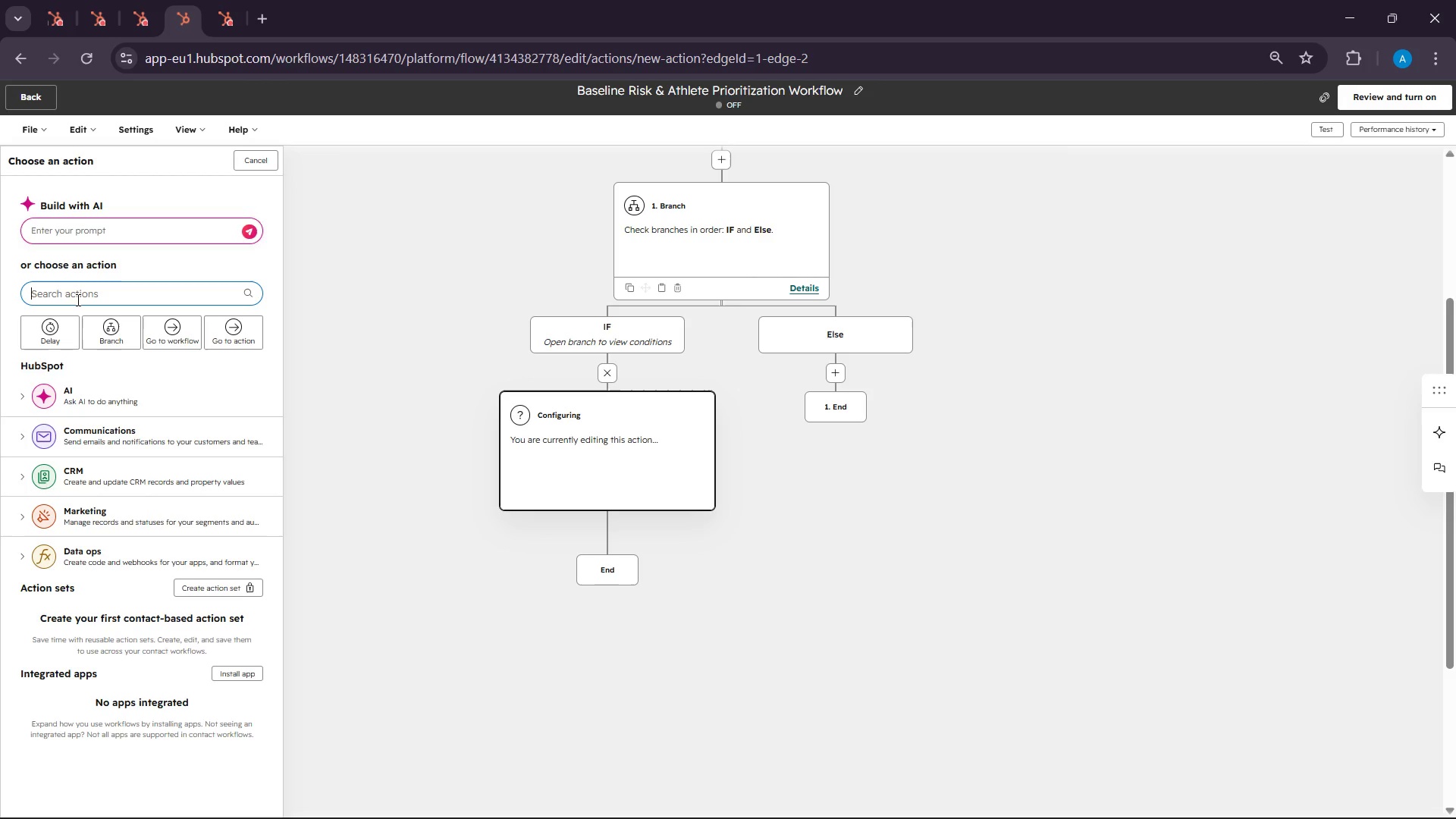 
wait(7.81)
 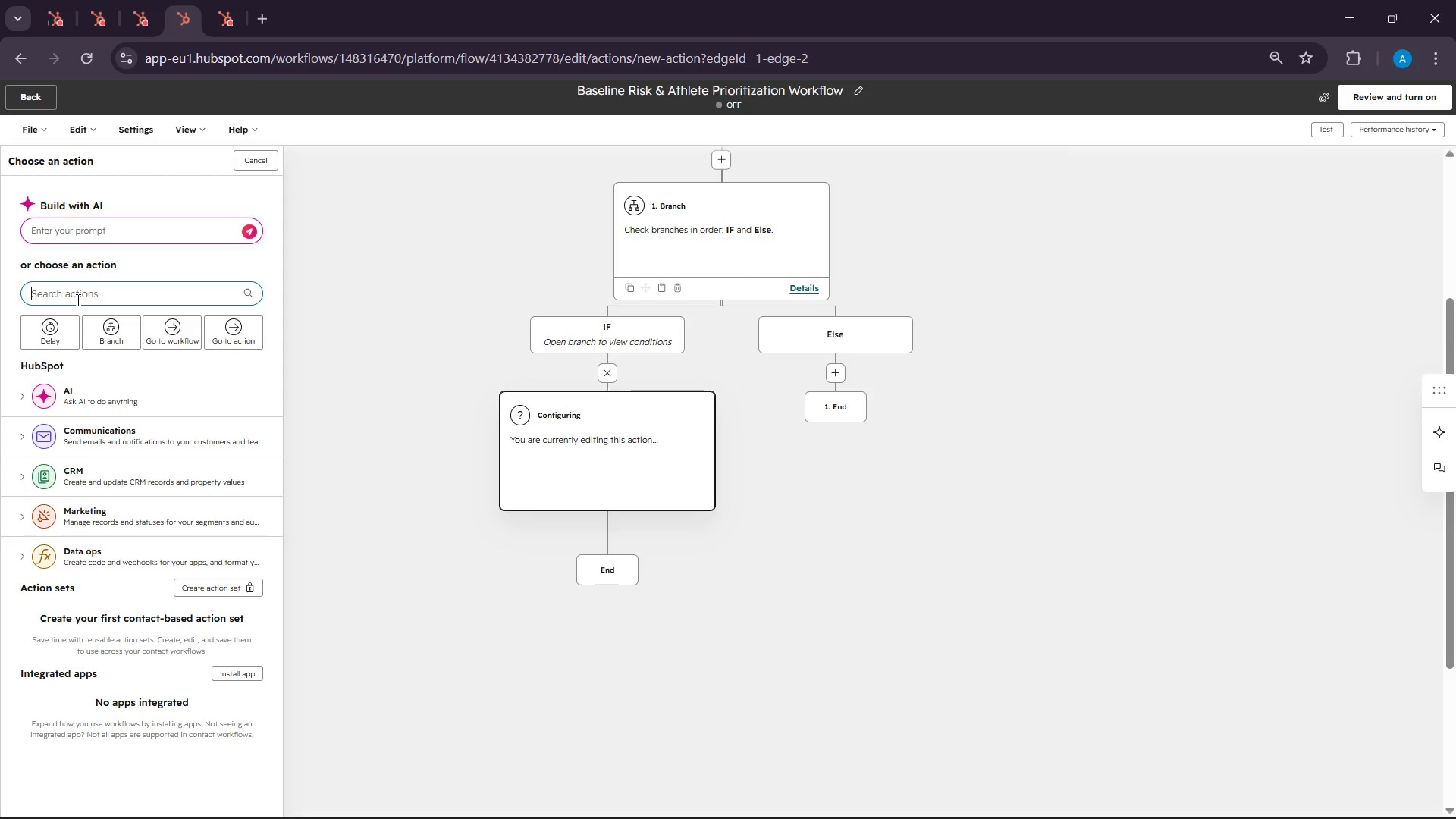 
type(Edit)
 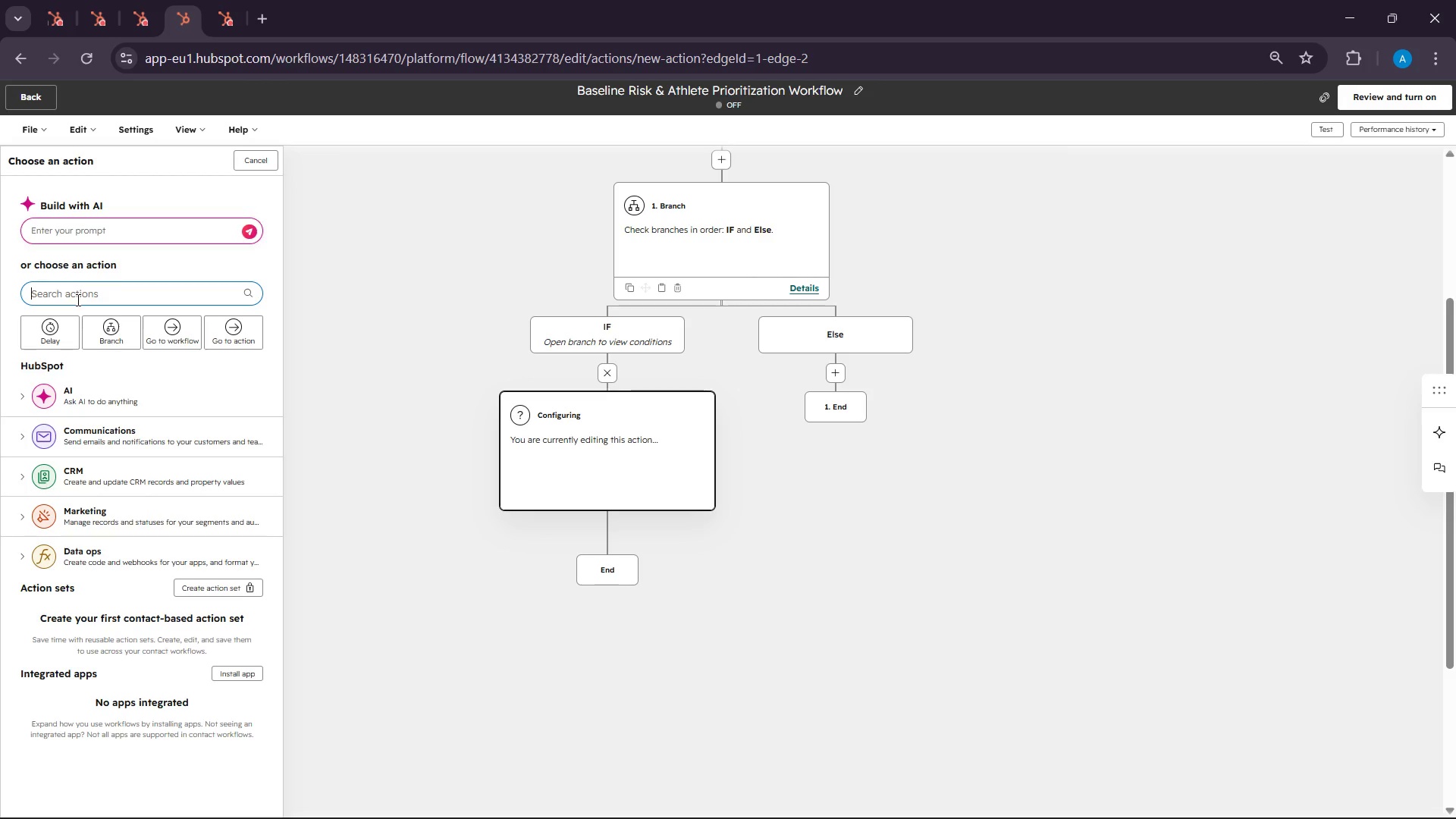 
mouse_move([77, 317])
 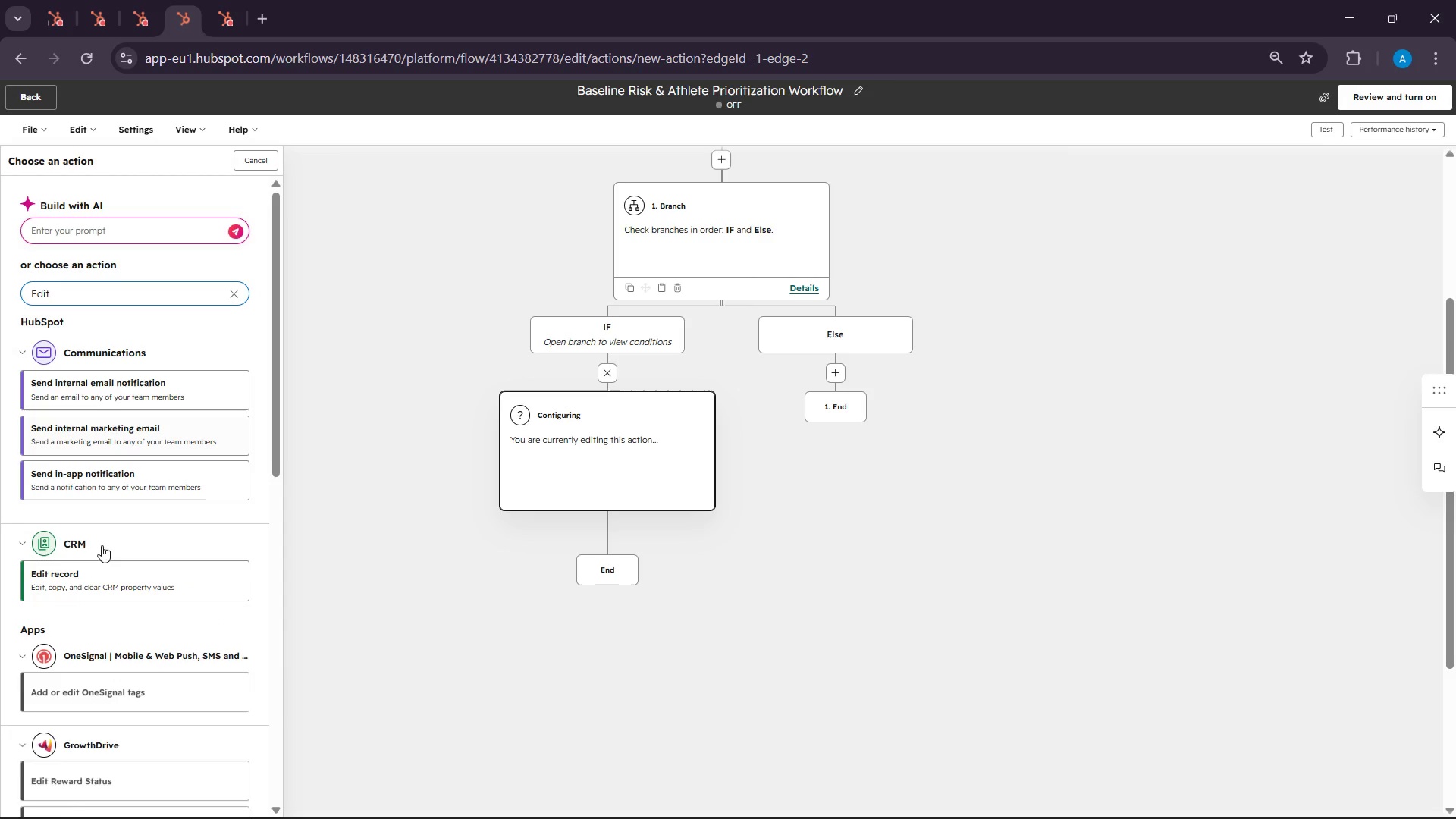 
left_click([98, 571])
 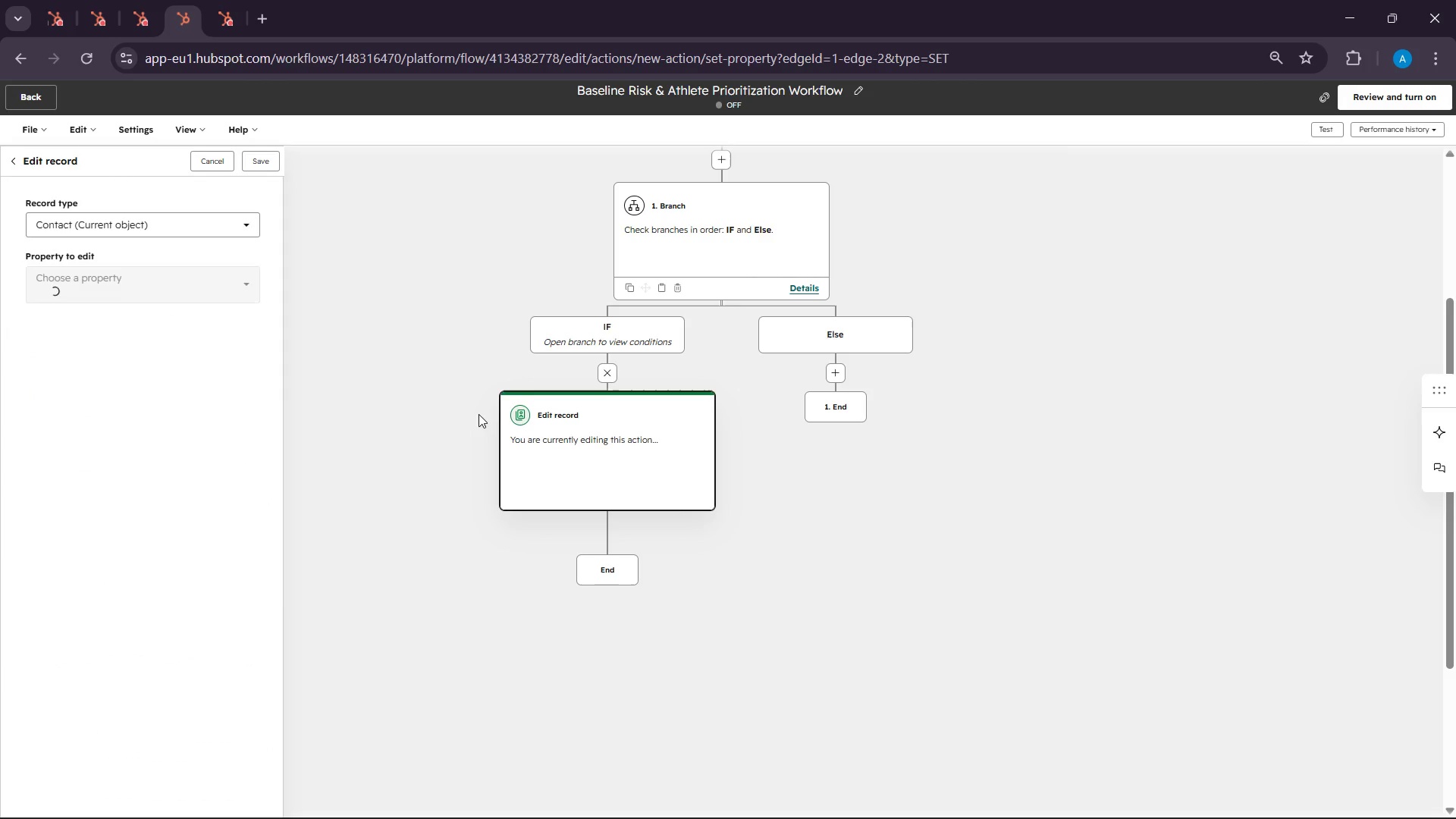 
left_click([104, 275])
 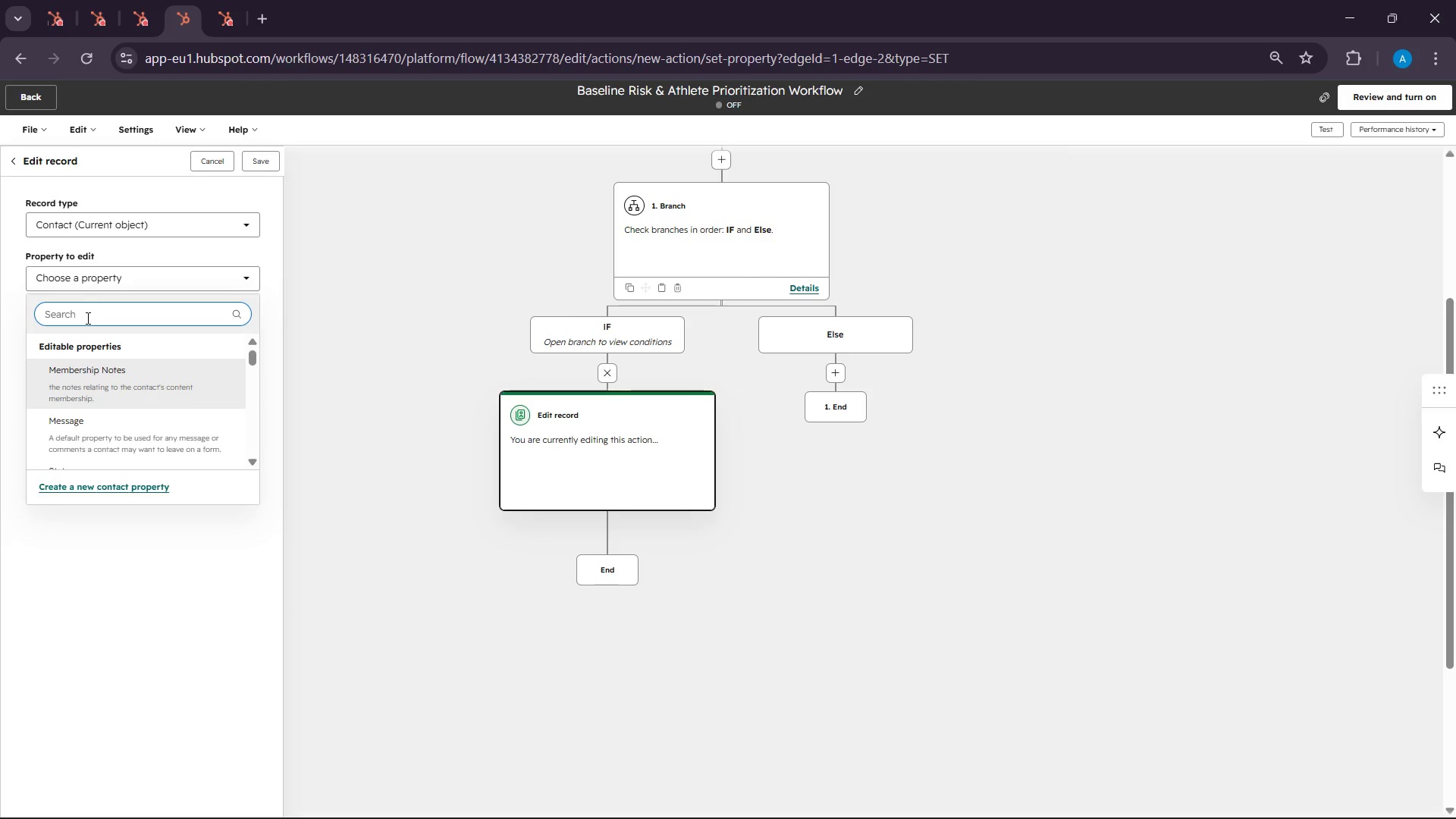 
wait(5.42)
 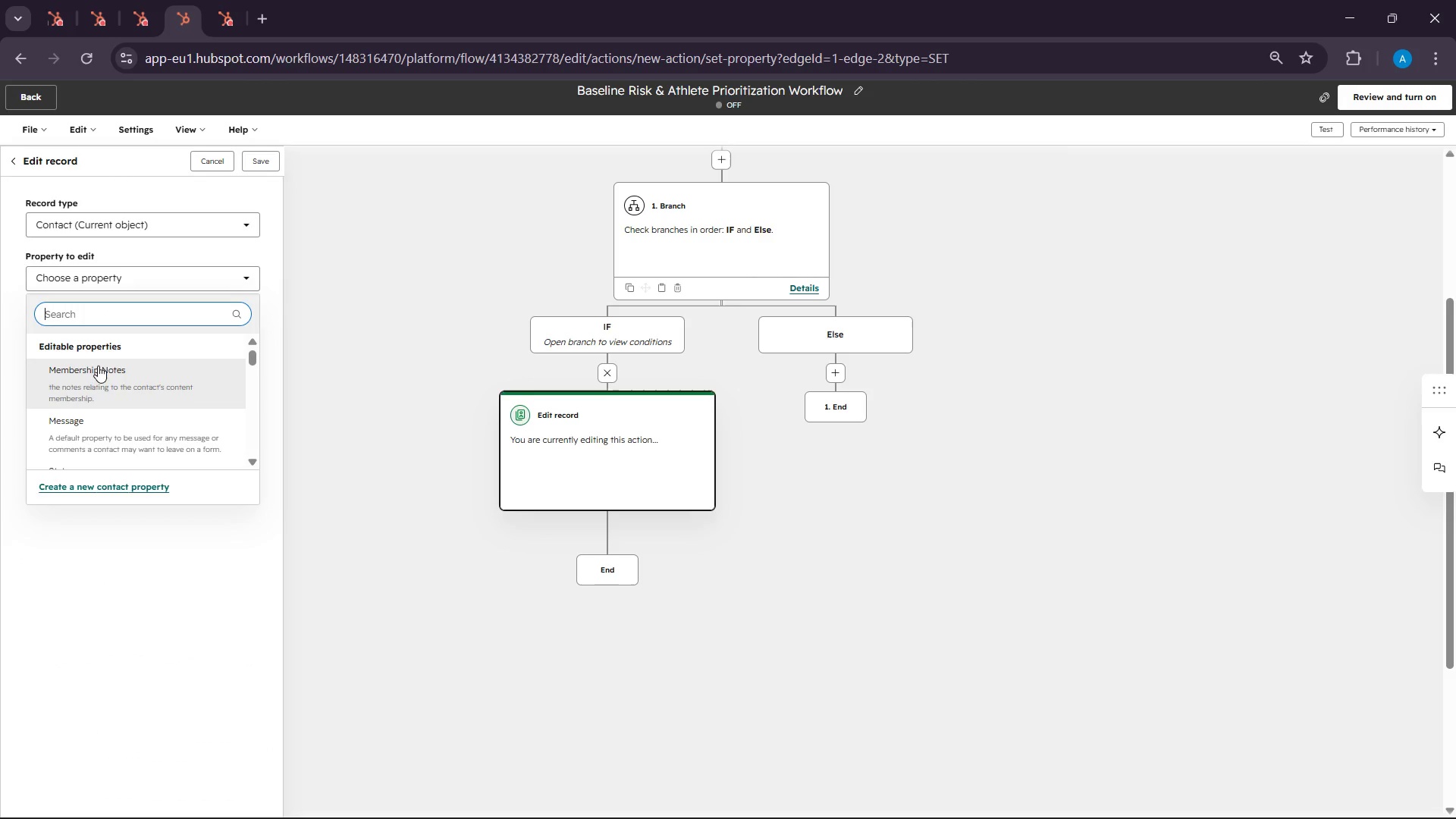 
type(Ath)
 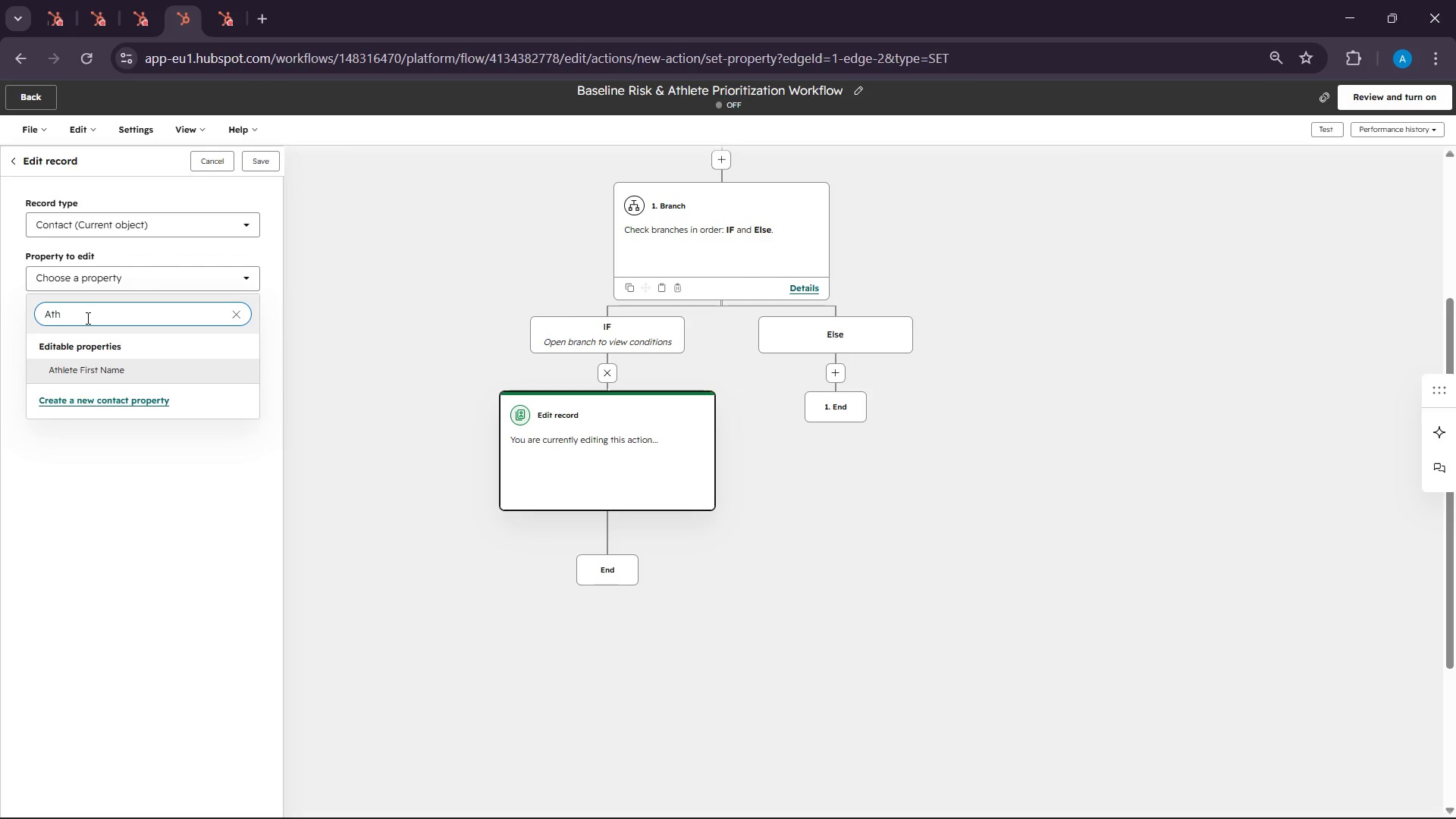 
wait(17.8)
 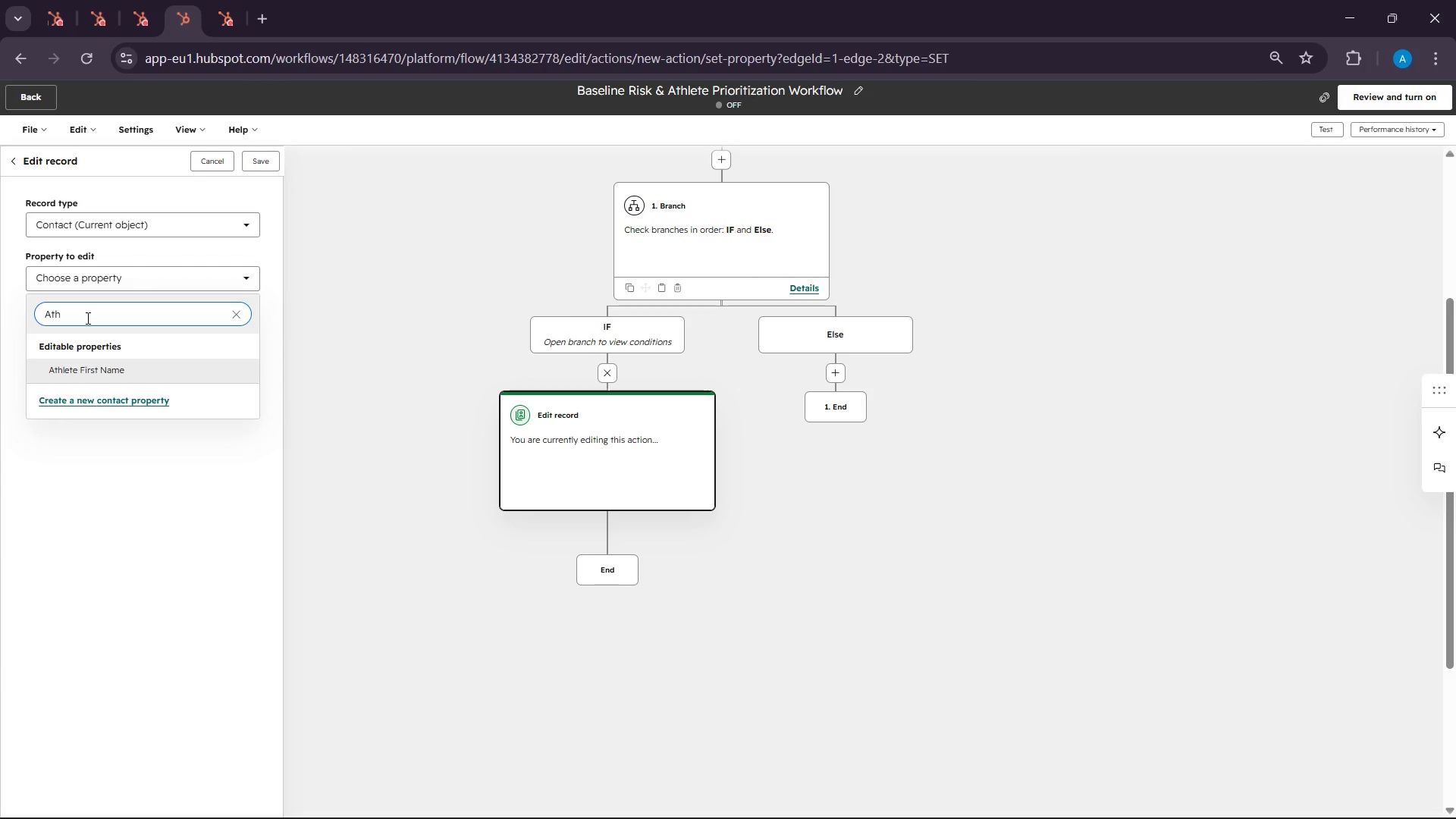 
left_click([41, 0])
 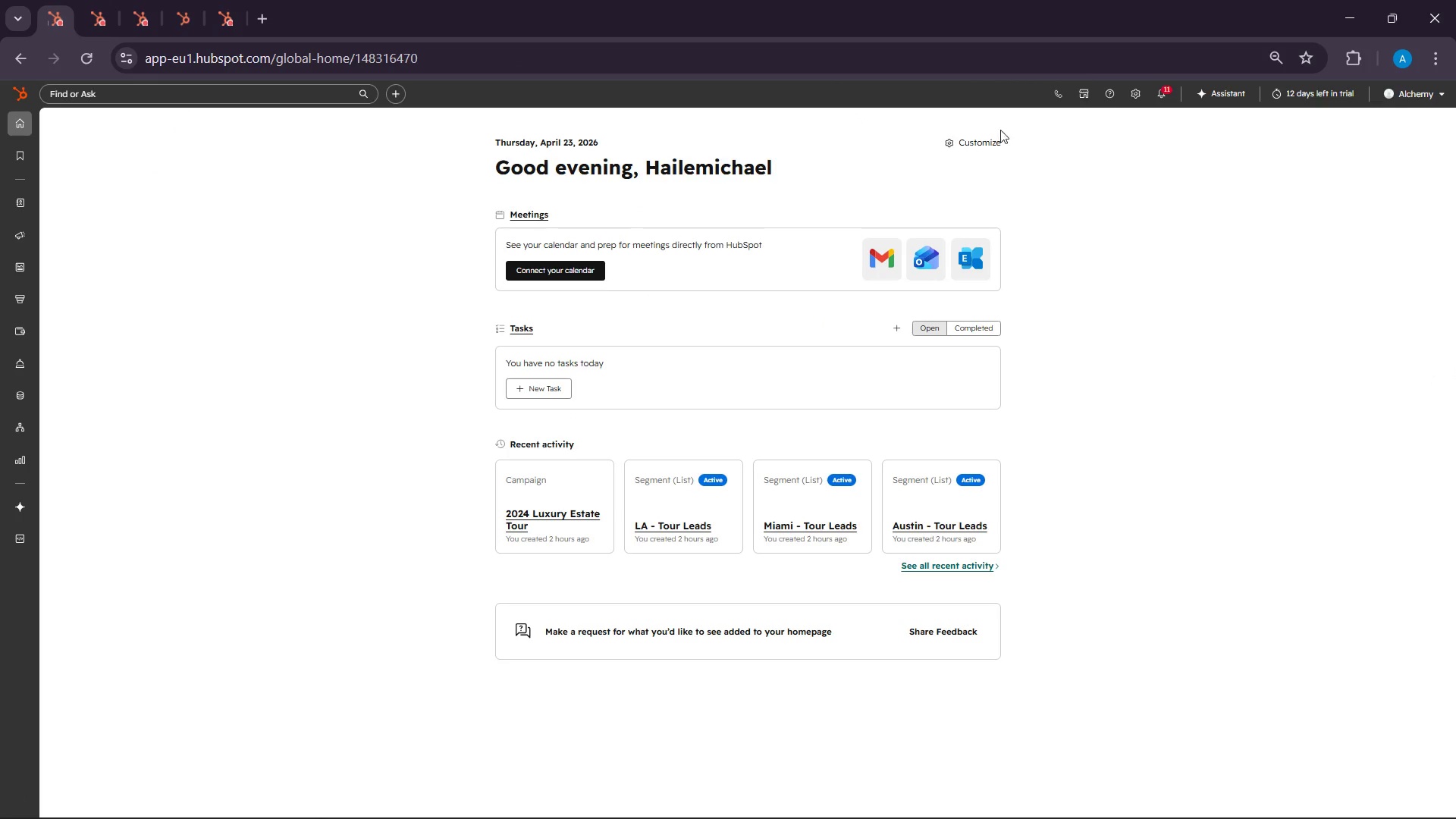 
left_click([1129, 96])
 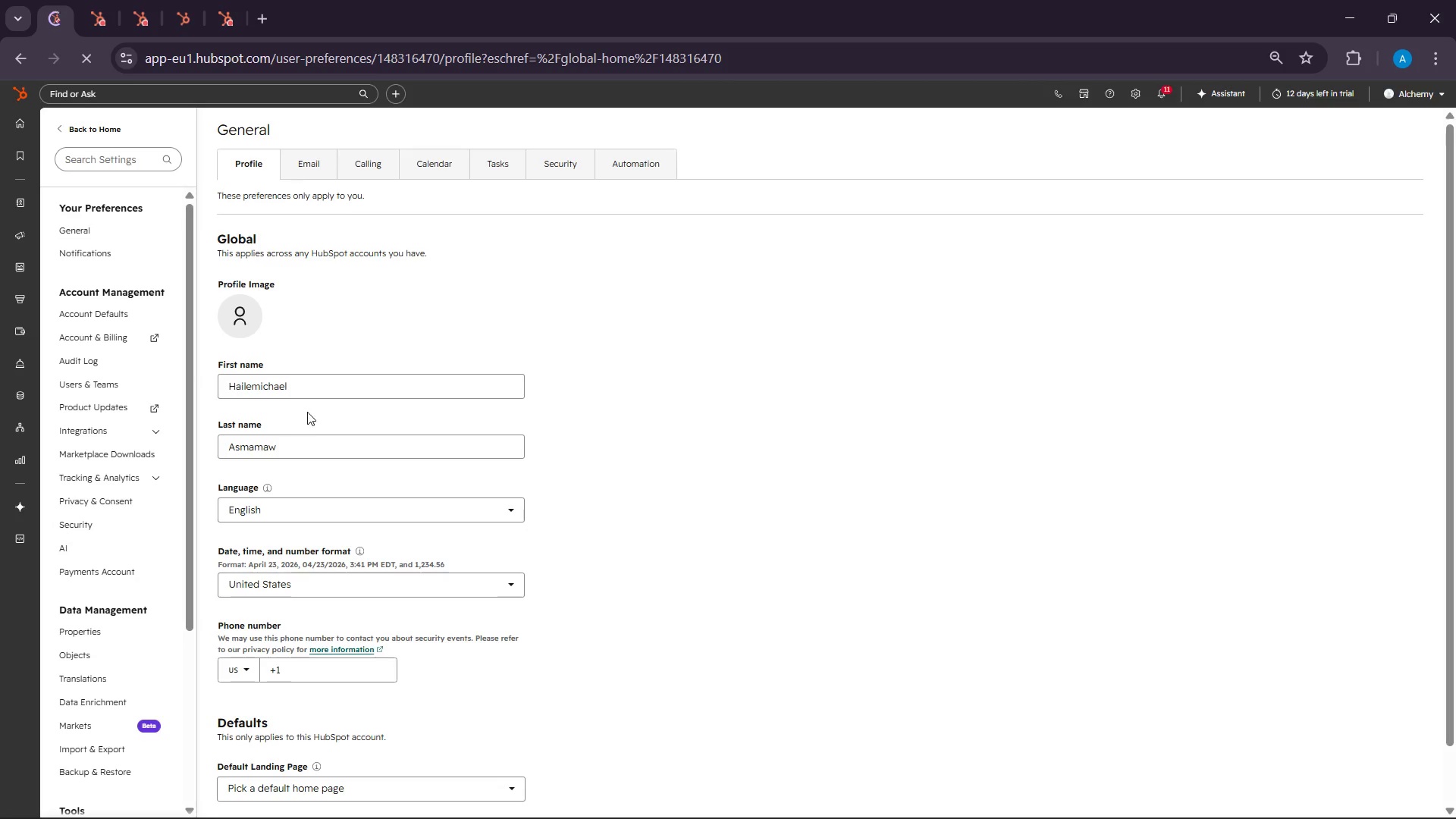 
wait(6.69)
 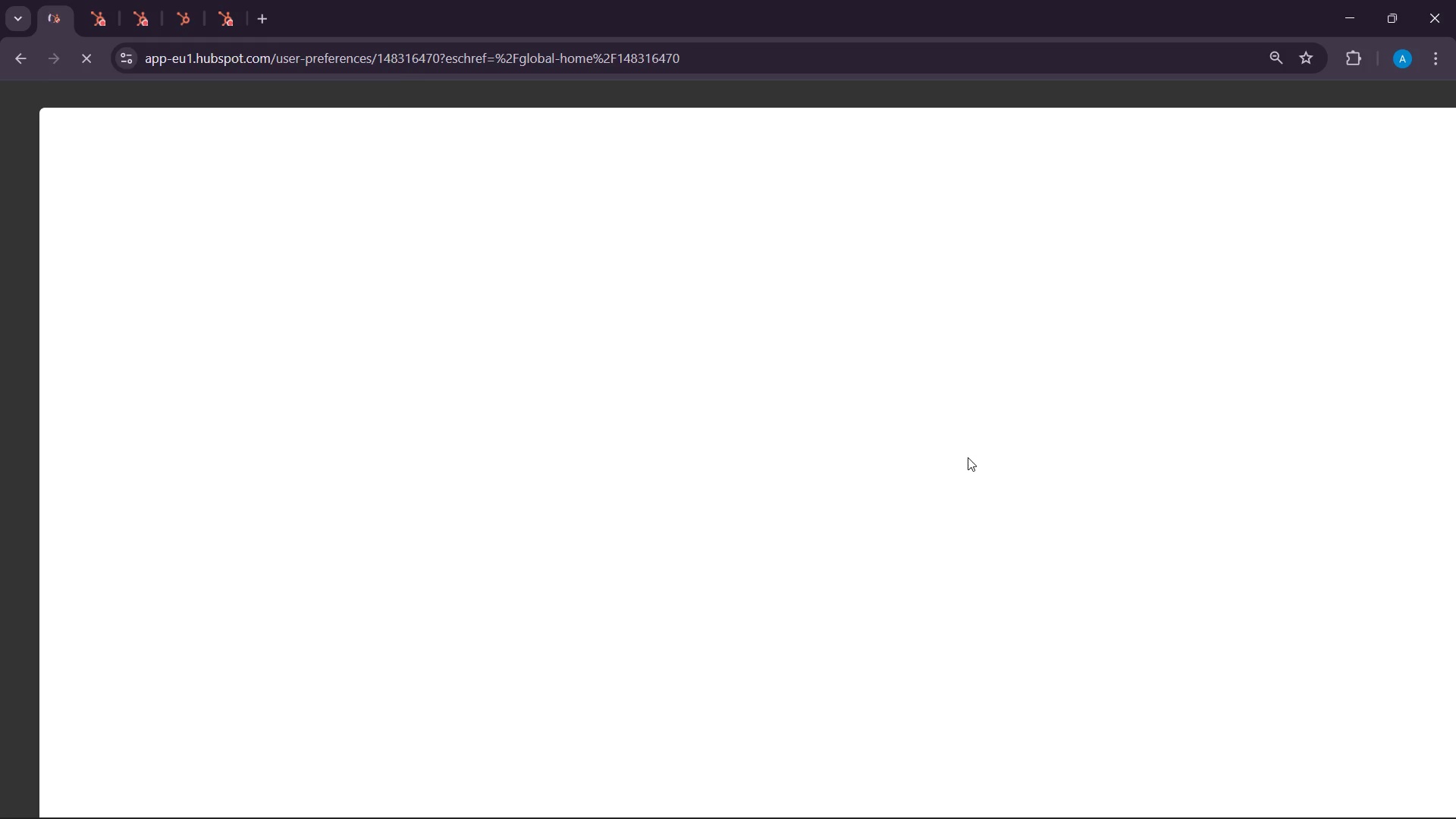 
hold_key(key=ControlLeft, duration=1.39)
scroll: coordinate [409, 420], scroll_direction: up, amount: 1.0
 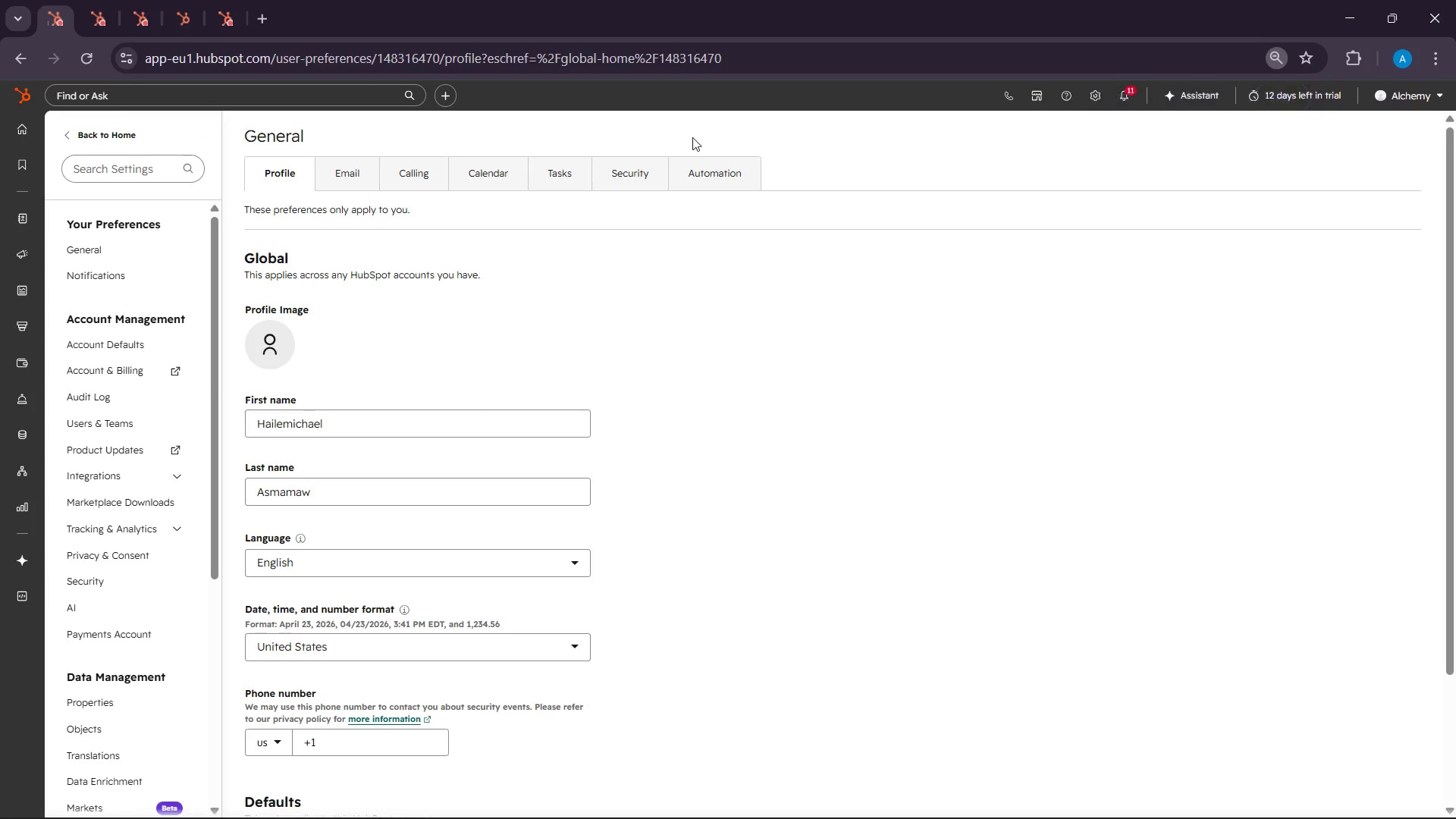 
scroll: coordinate [199, 523], scroll_direction: down, amount: 4.0
 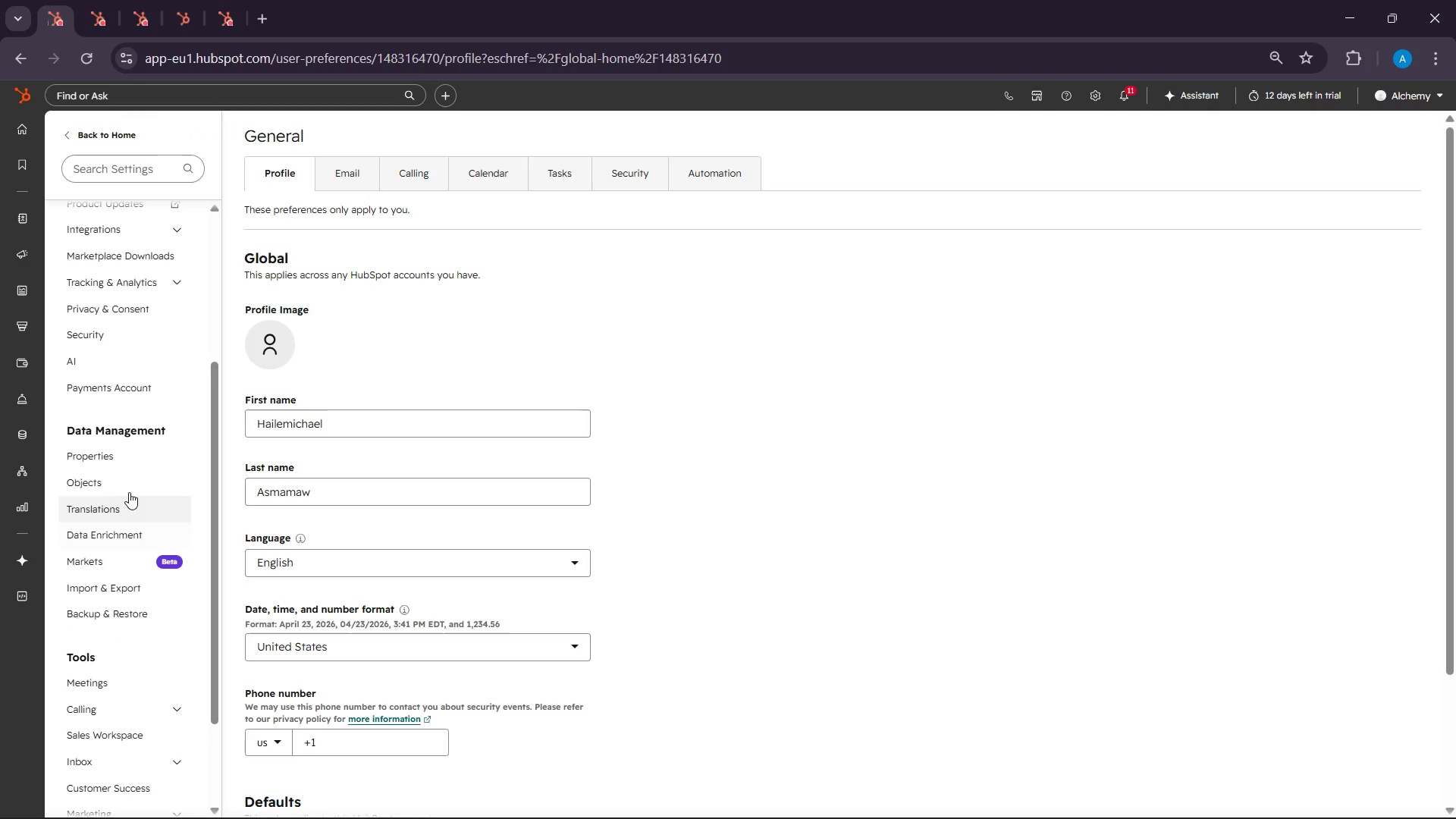 
left_click([129, 471])
 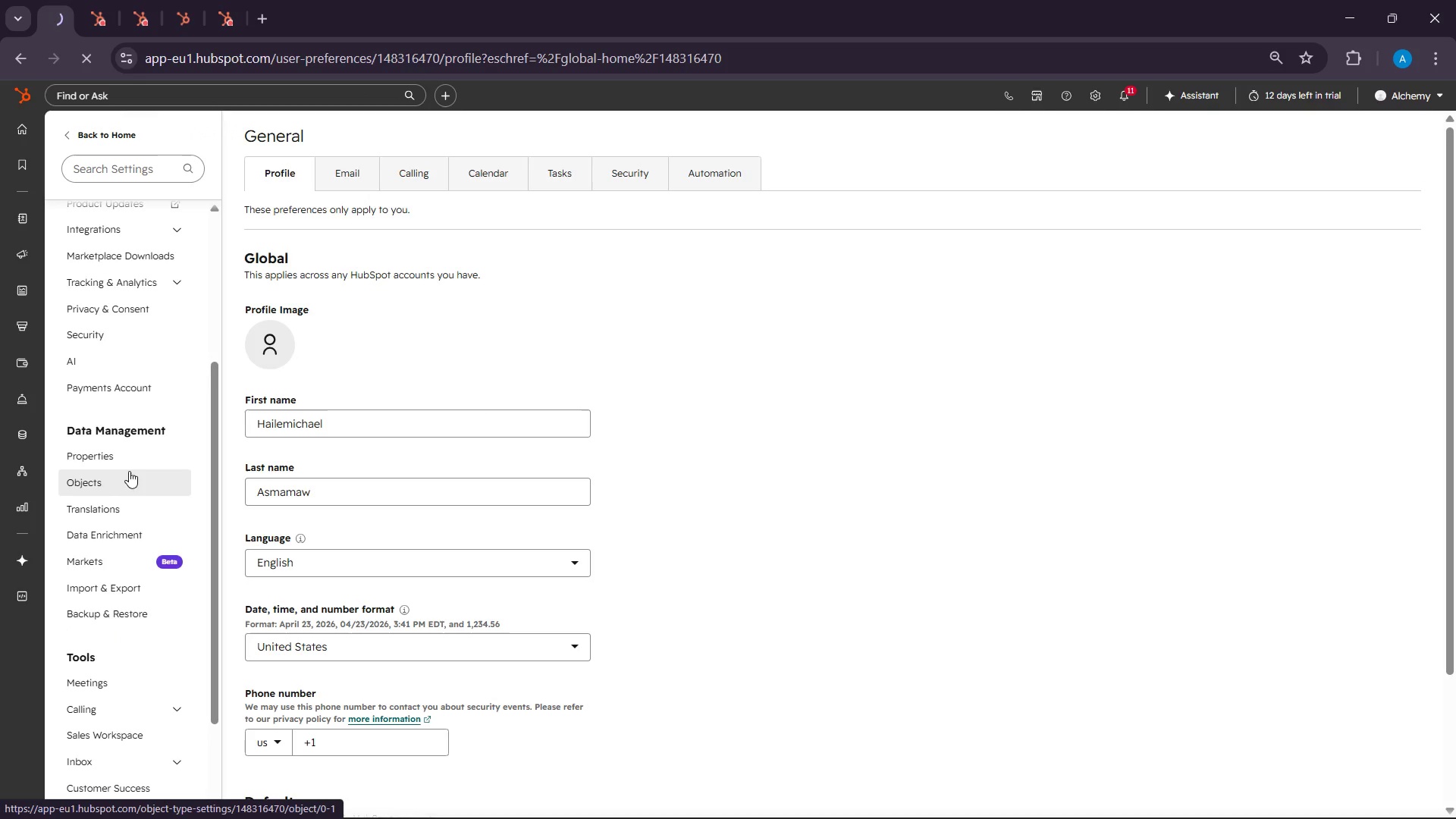 
left_click([128, 457])
 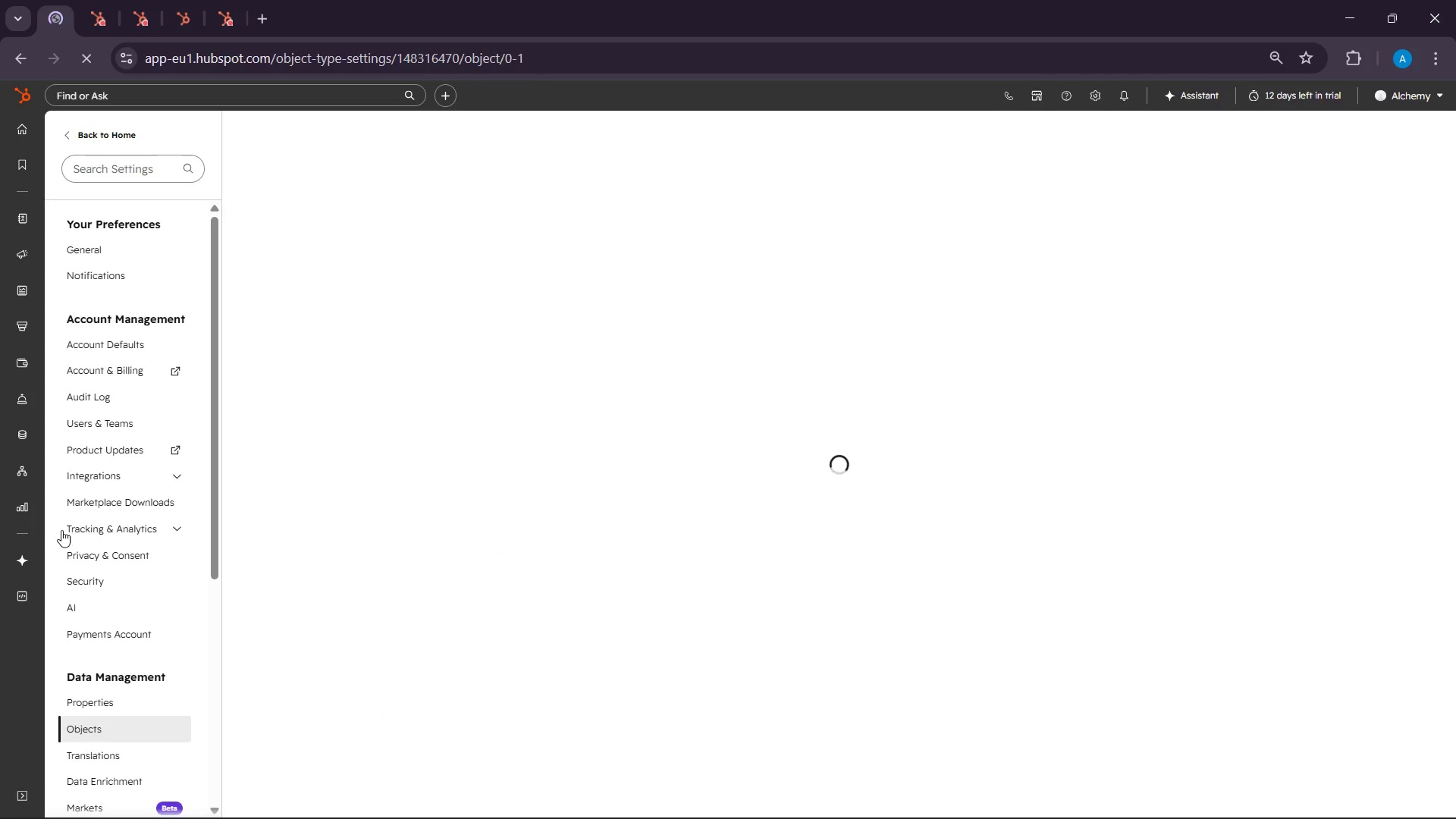 
left_click([97, 695])
 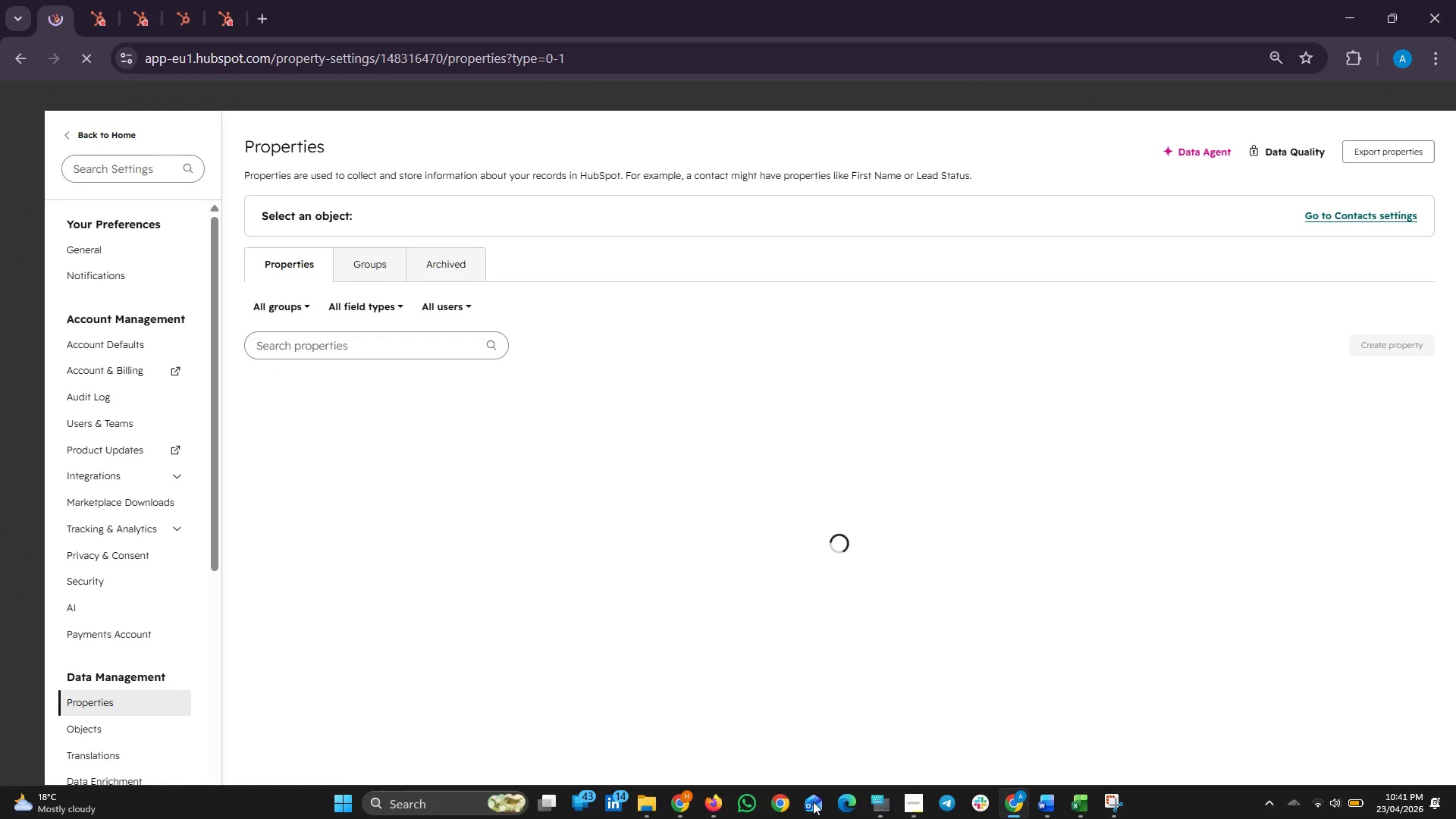 
left_click([926, 803])
 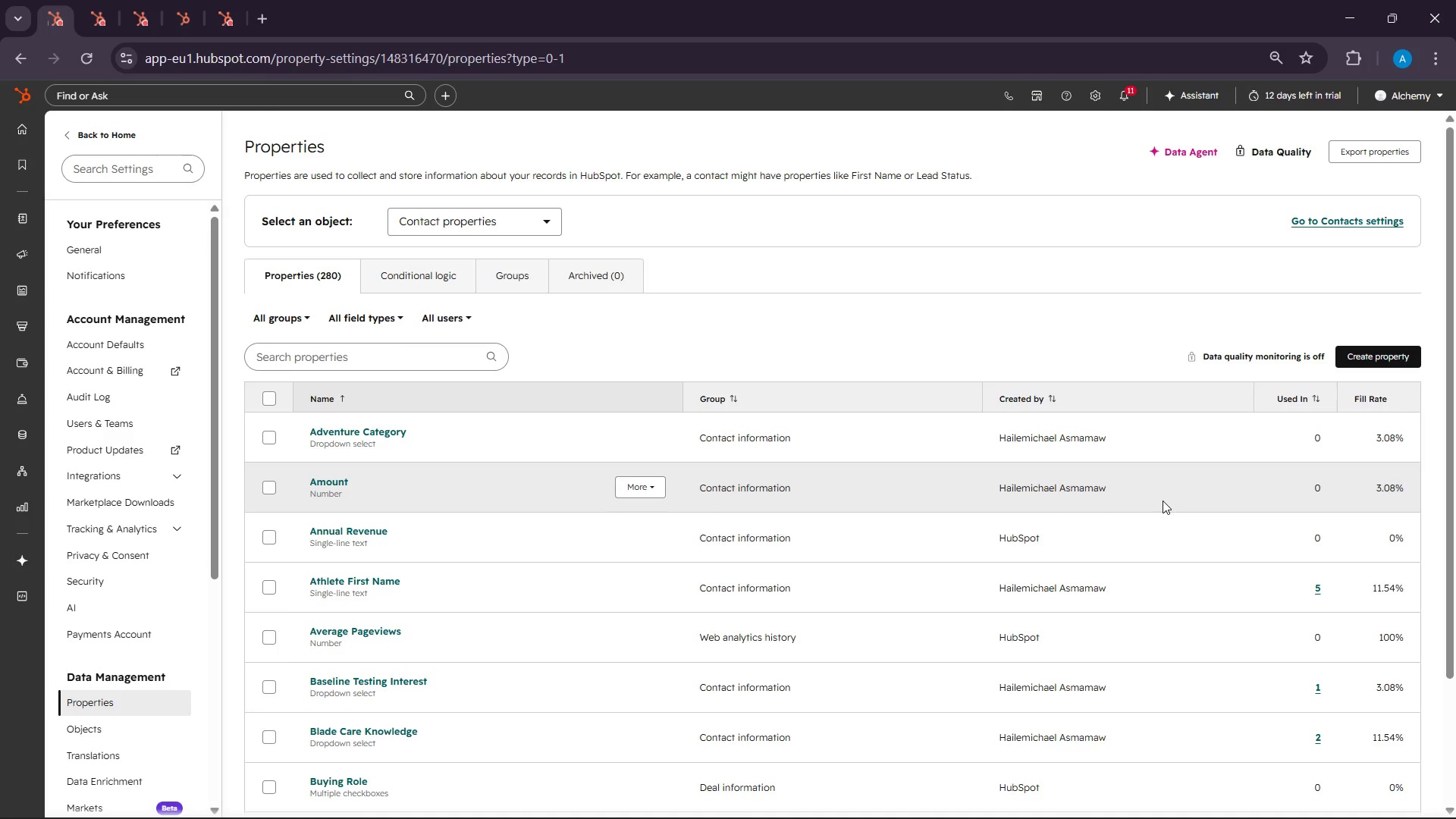 
wait(88.99)
 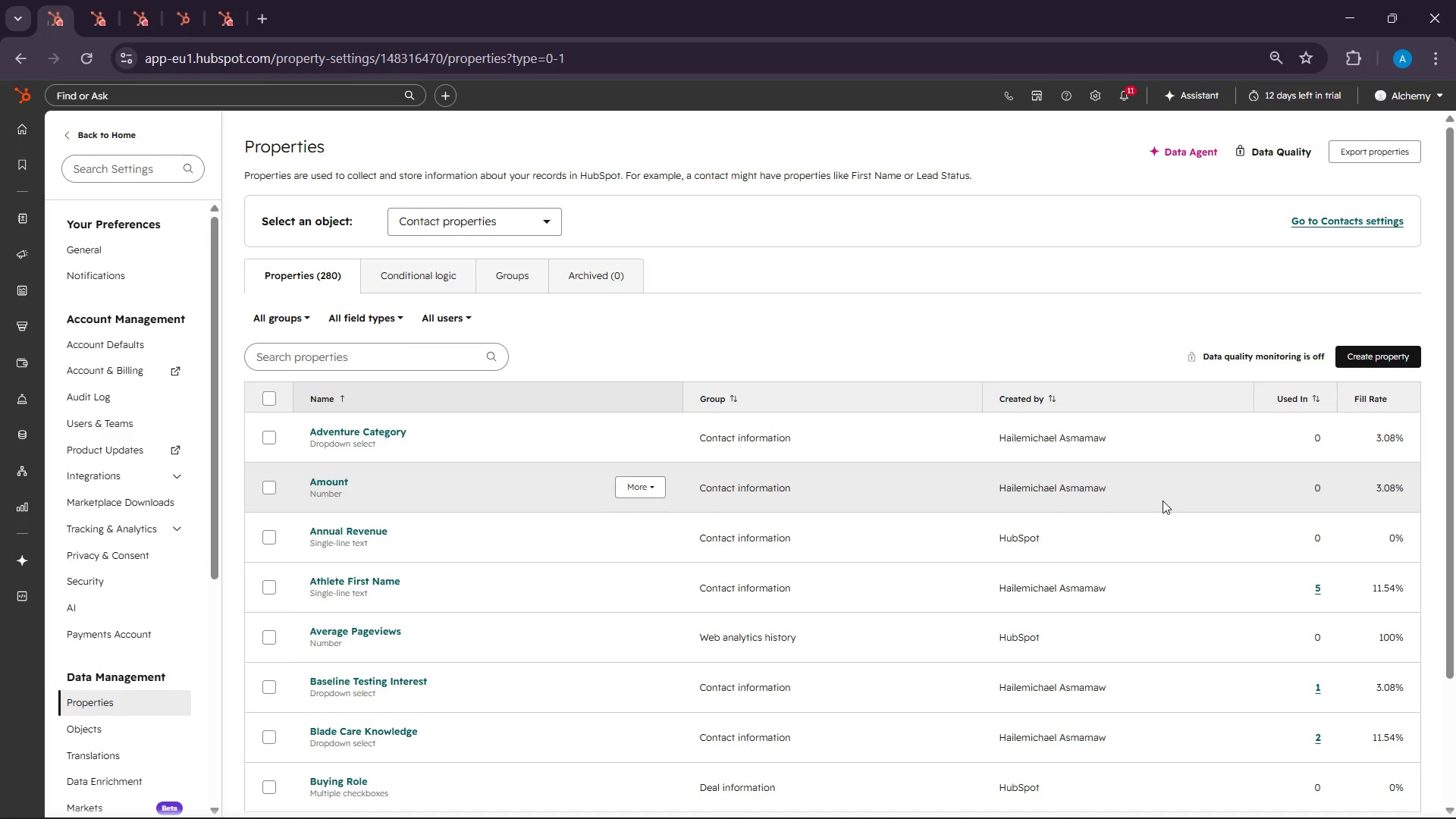 
left_click([1341, 806])
 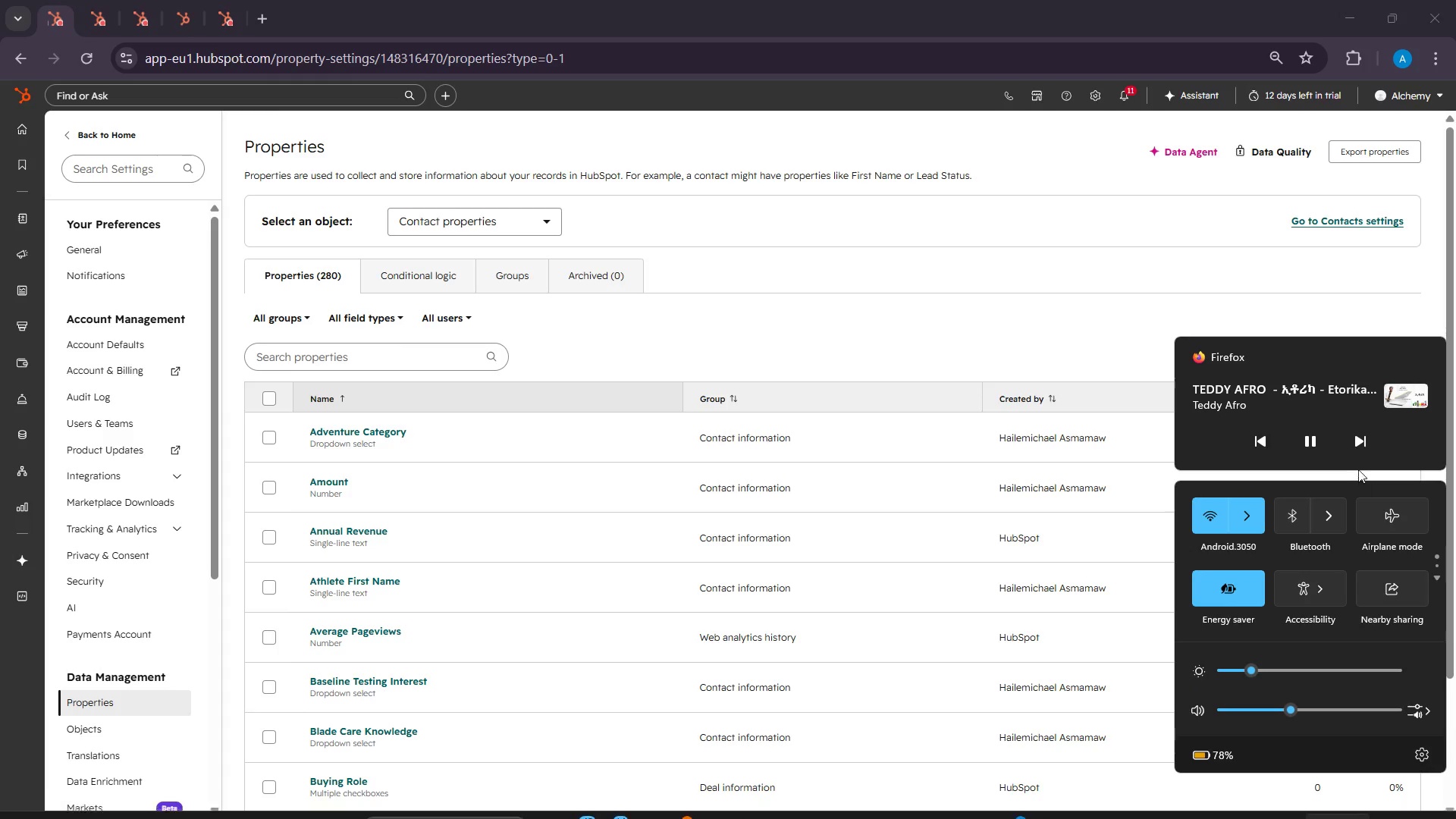 
left_click([1361, 434])
 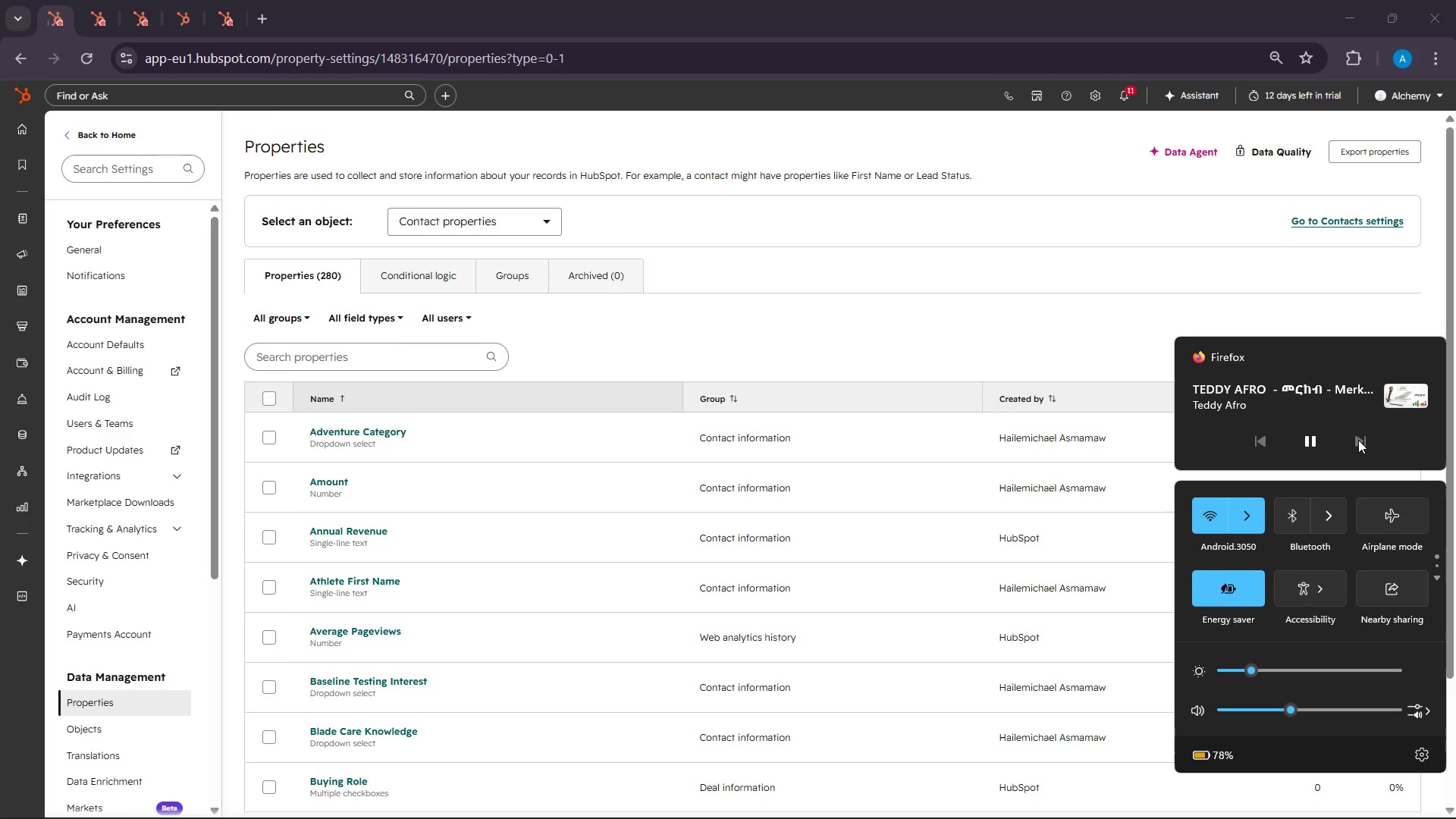 
left_click([1358, 440])
 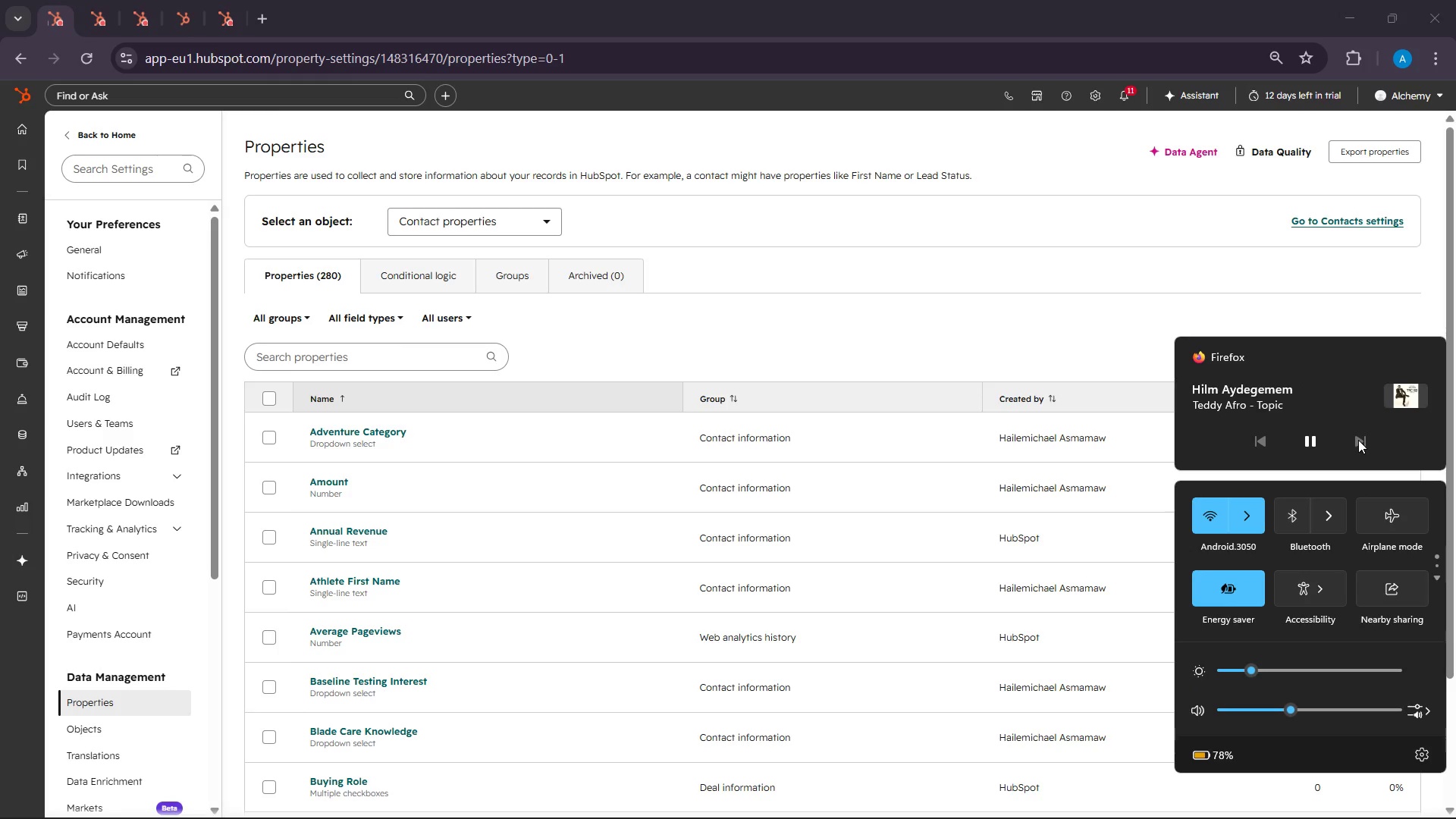 
left_click([1358, 440])
 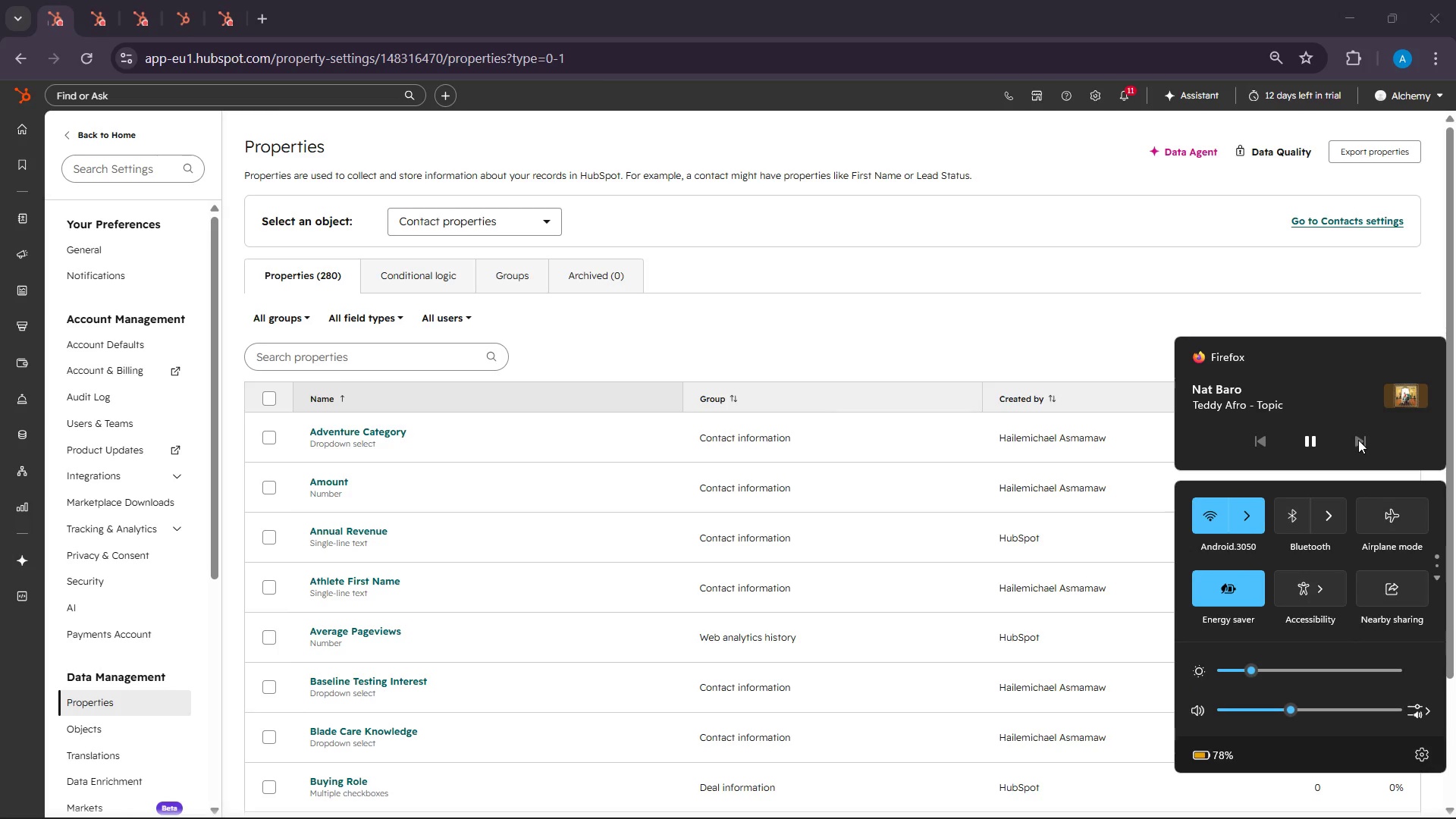 
left_click([1006, 351])
 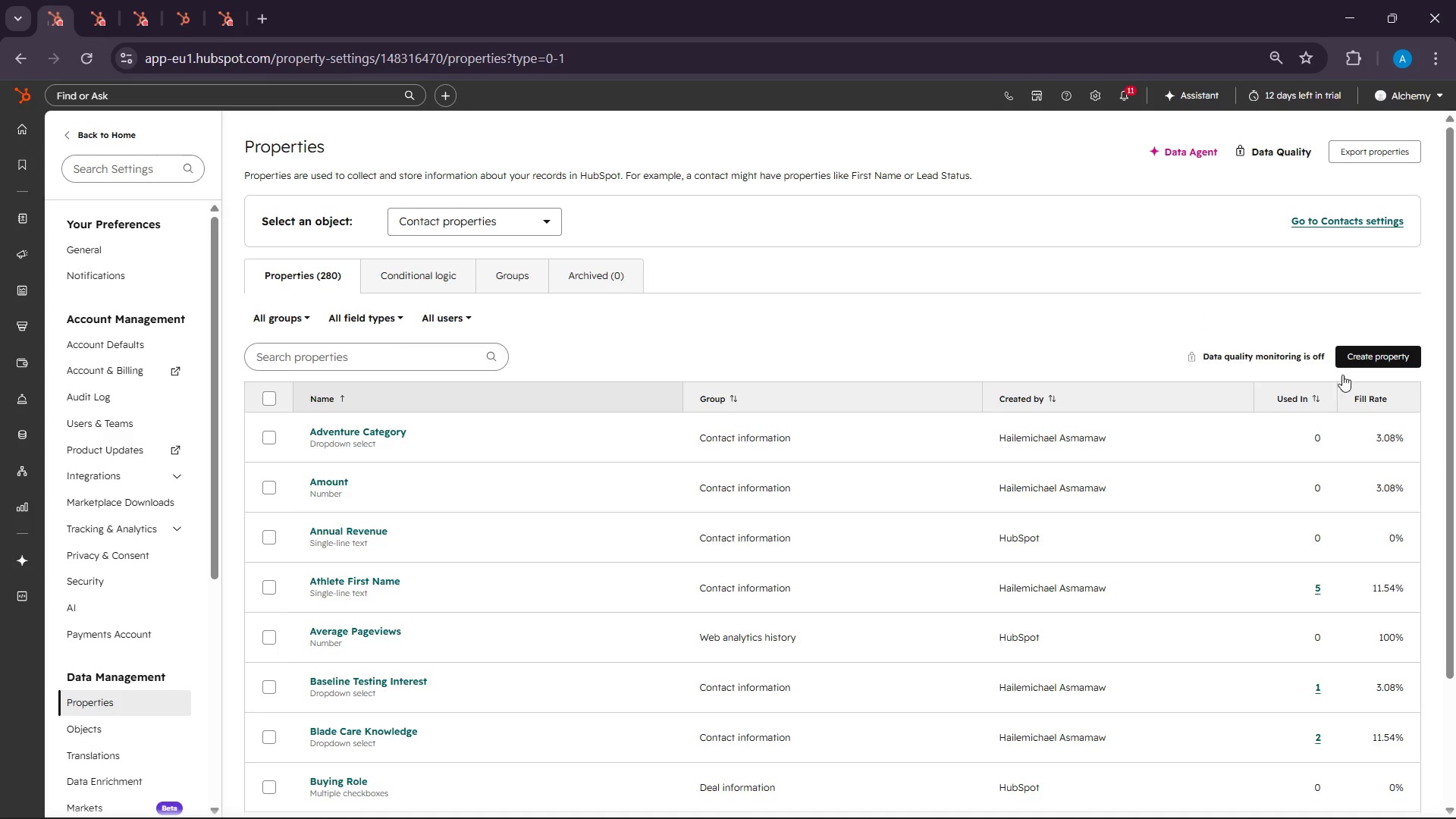 
left_click([1353, 358])
 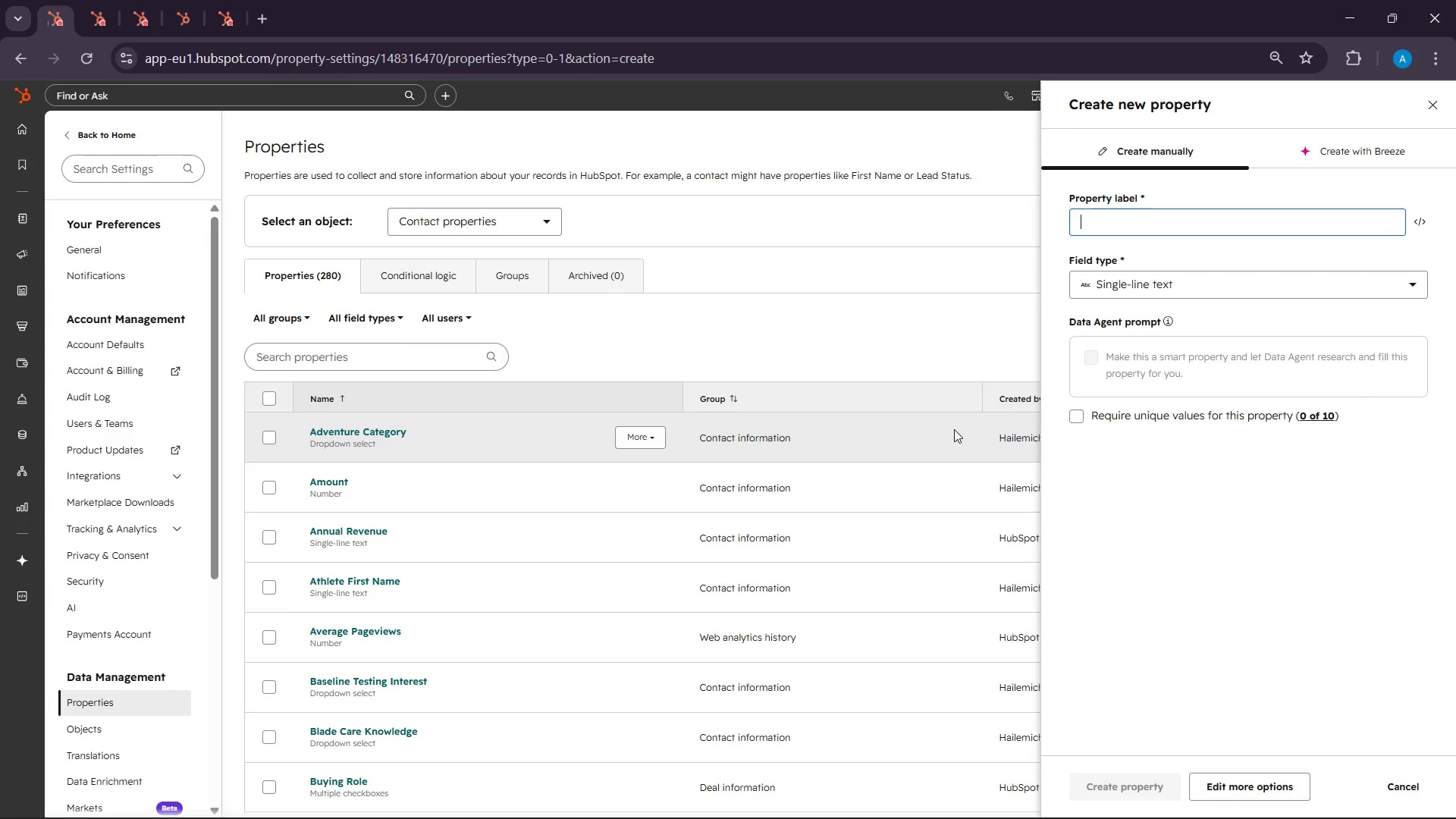 
wait(62.58)
 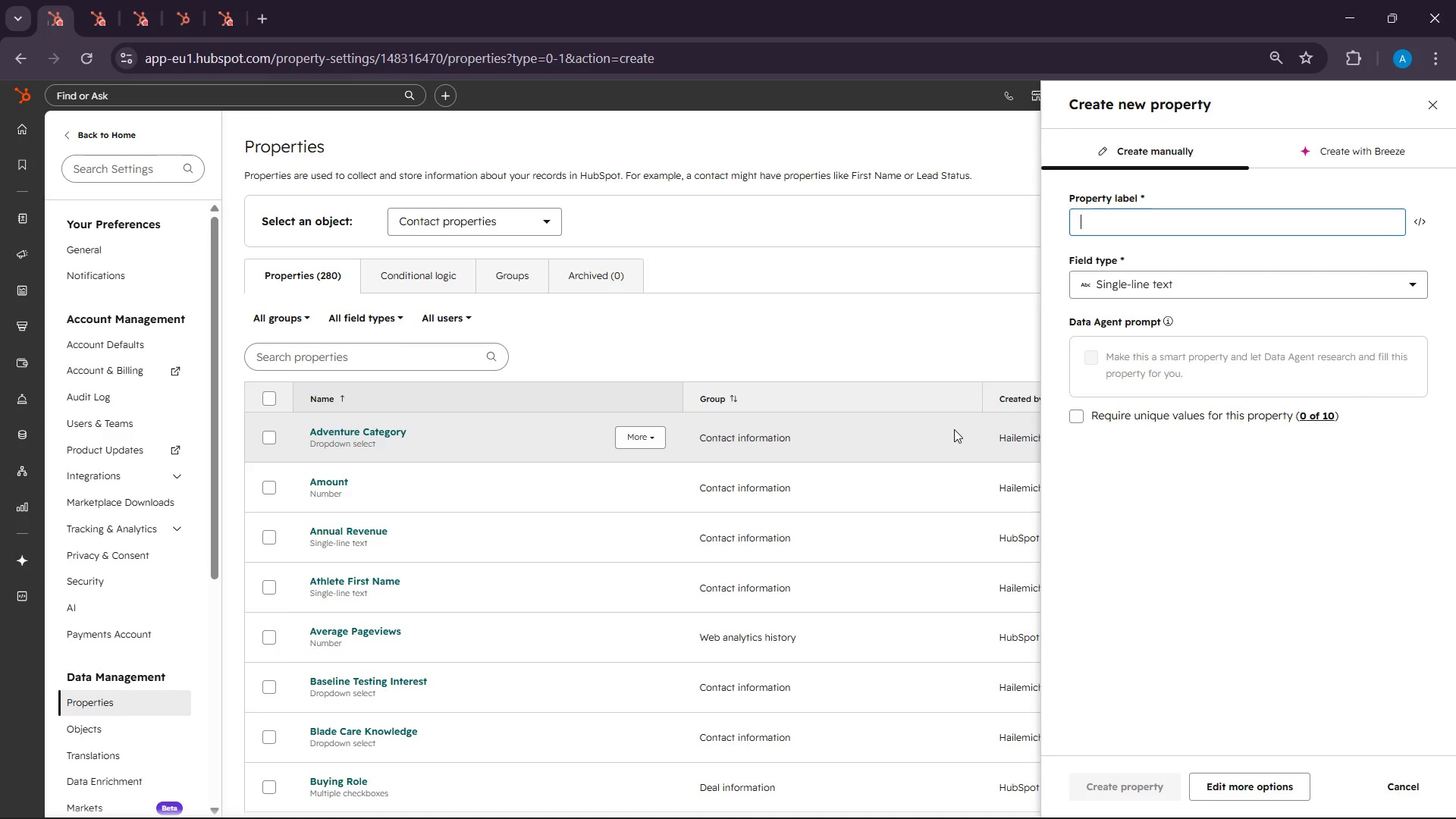 
left_click([183, 0])
 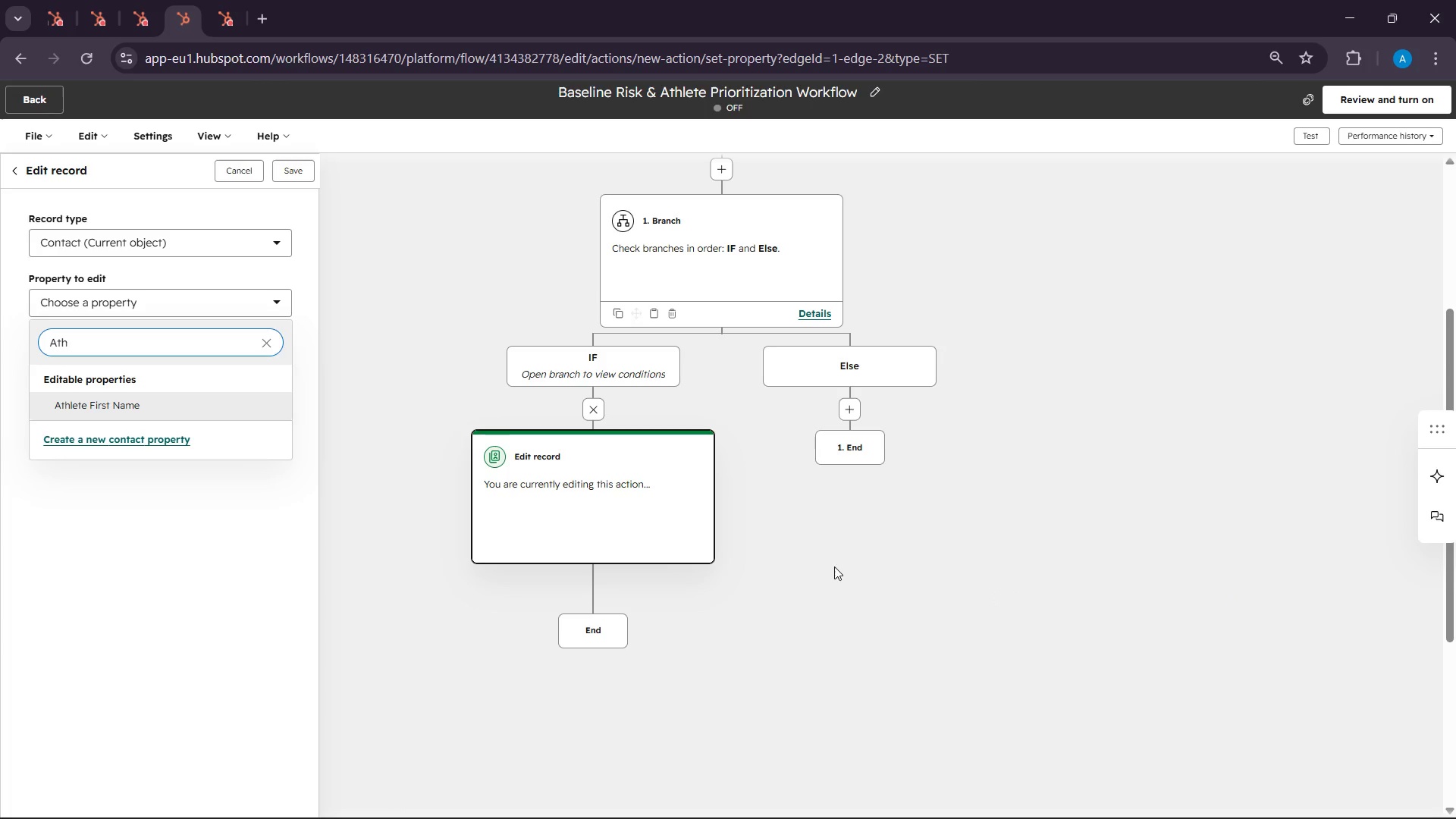 
wait(46.36)
 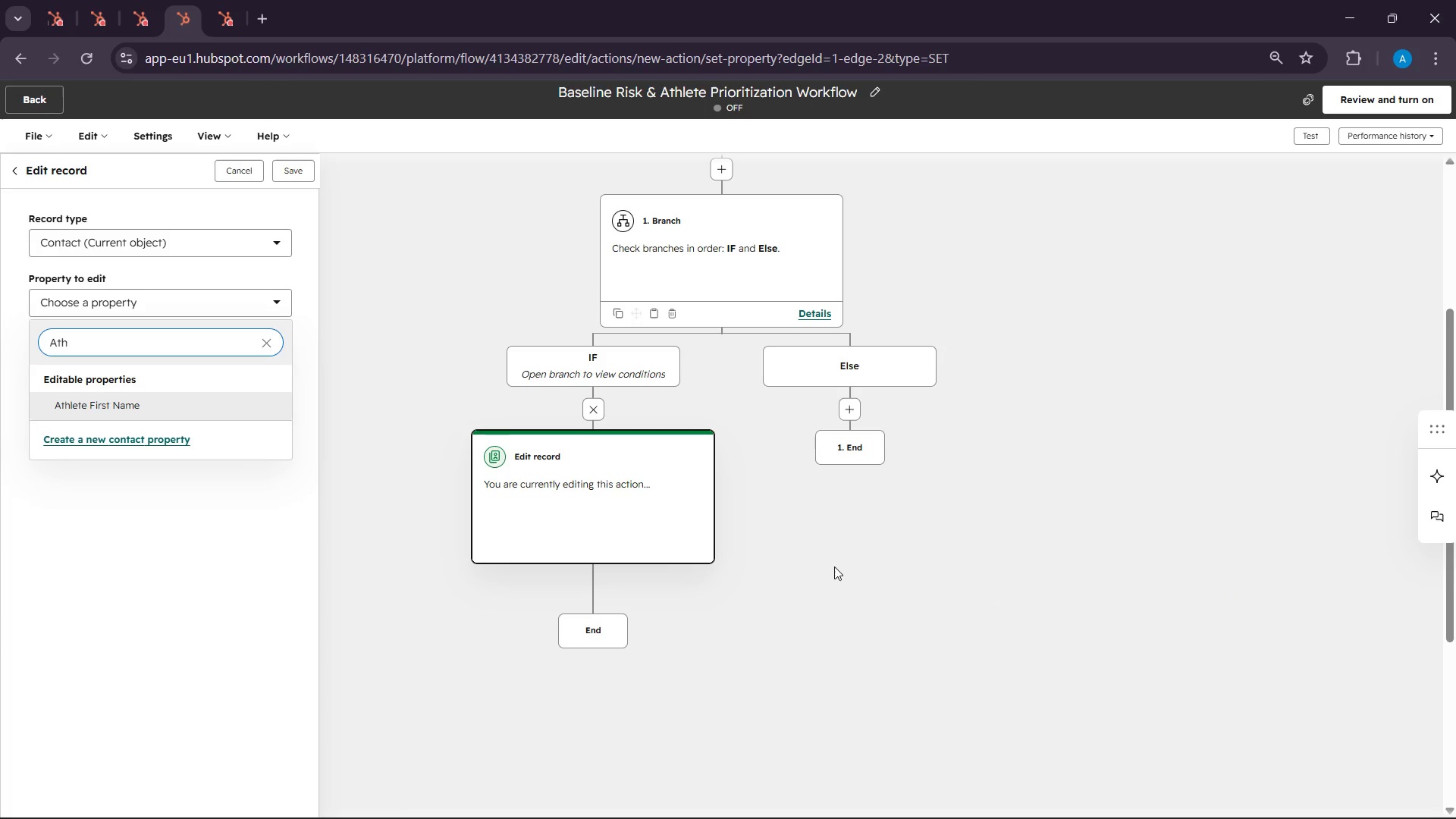 
left_click([1087, 796])
 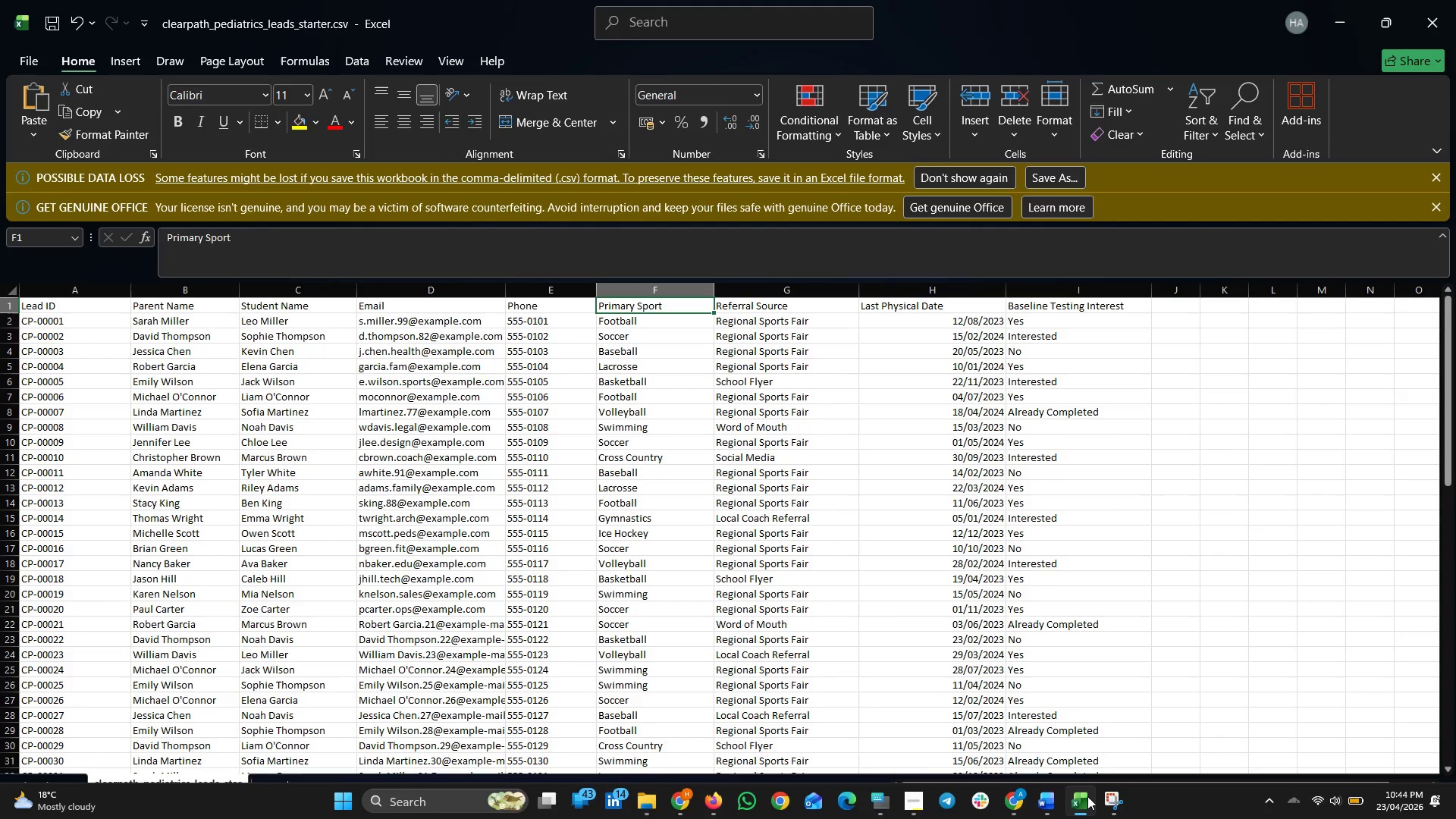 
left_click([1087, 796])
 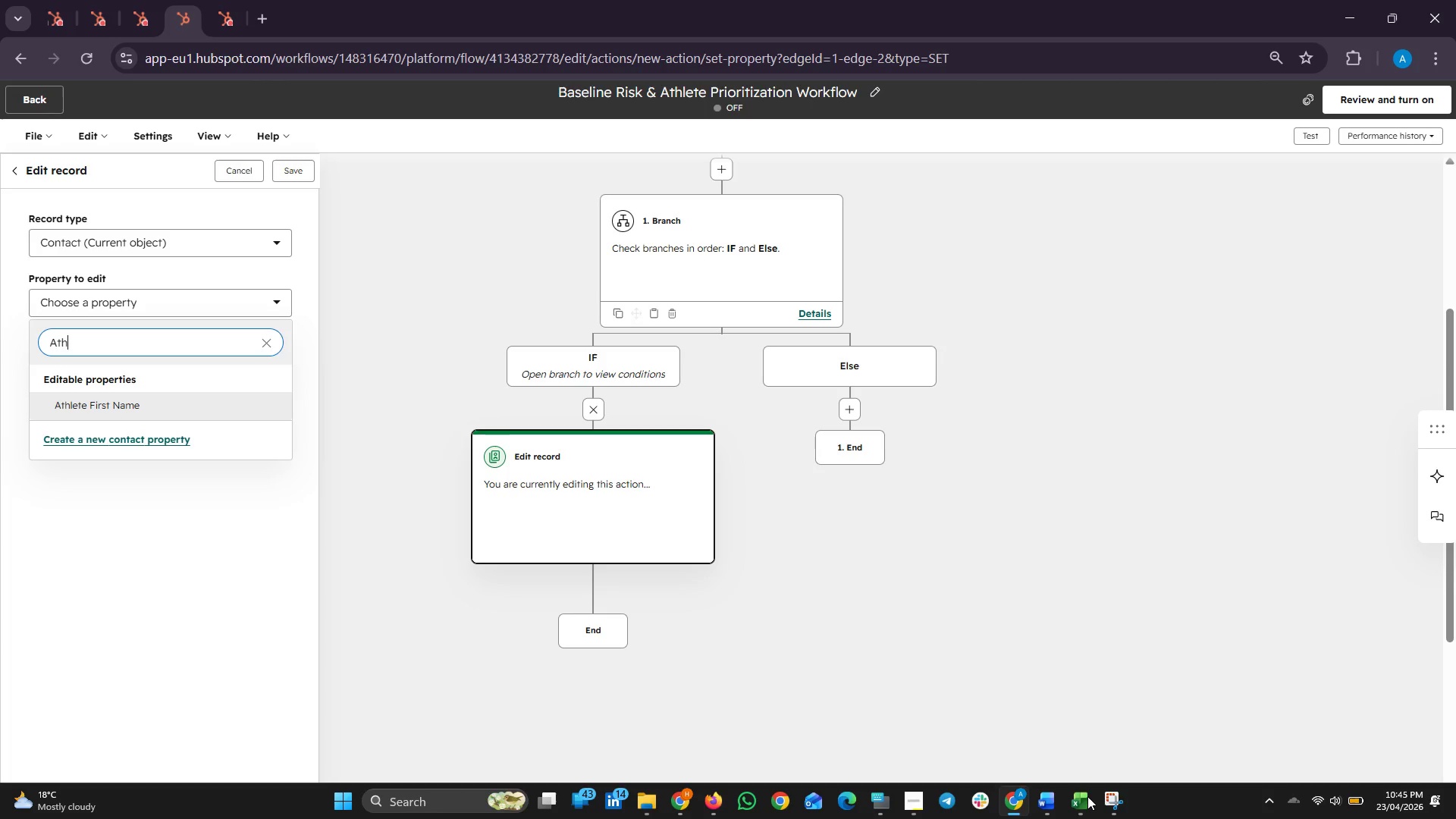 
wait(5.93)
 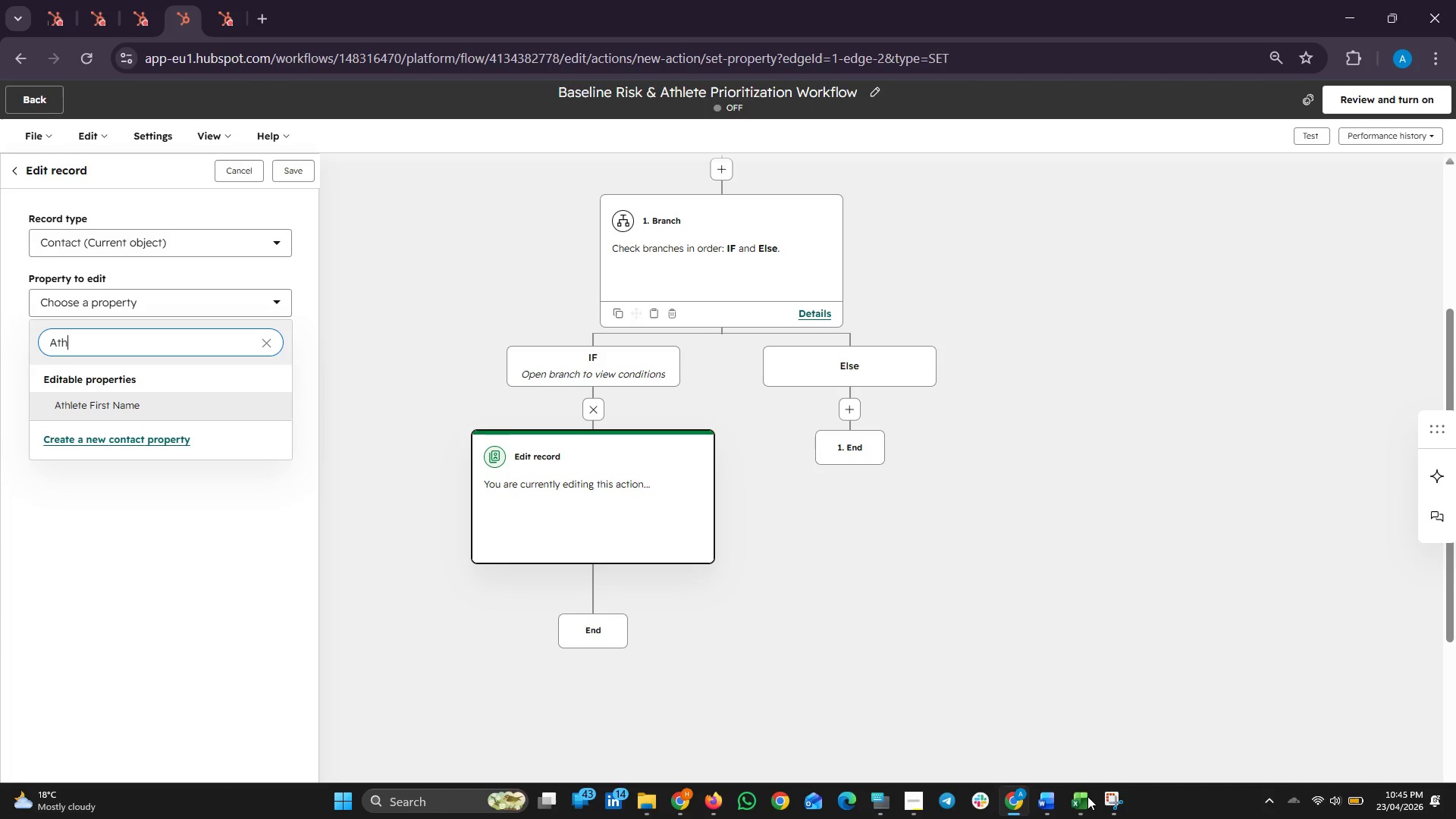 
mouse_move([1150, 813])
 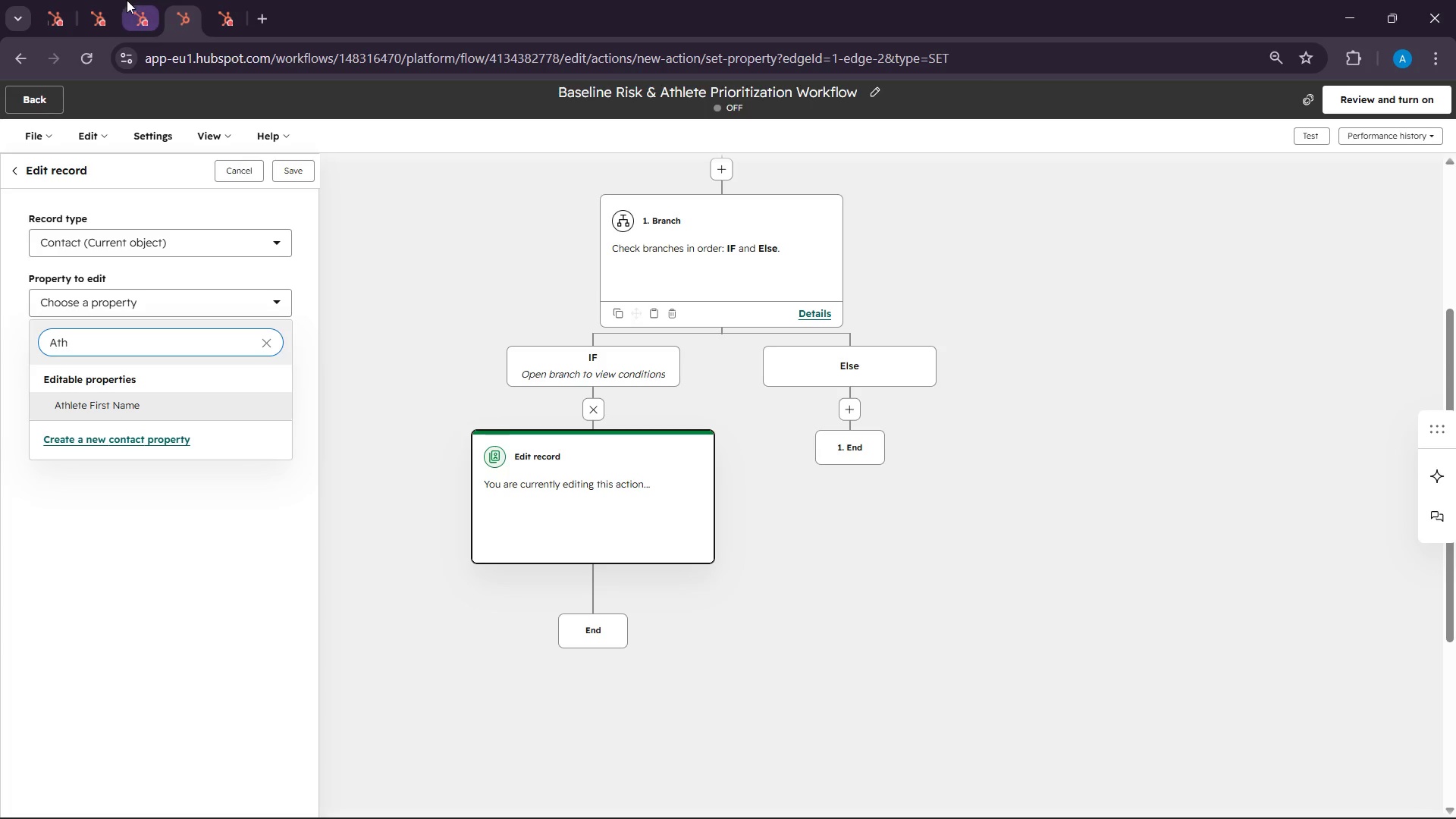 
left_click([206, 0])
 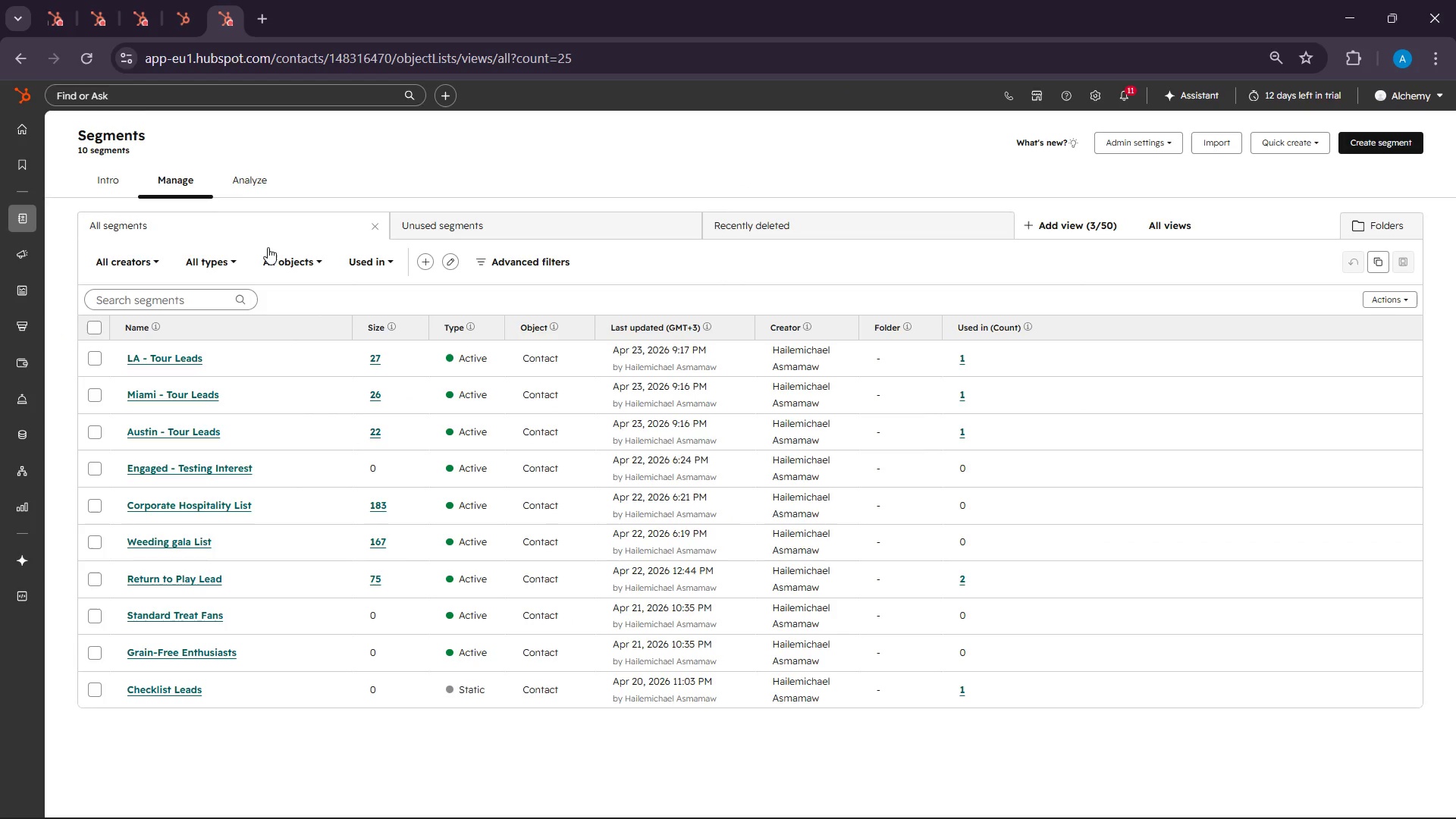 
left_click([180, 31])
 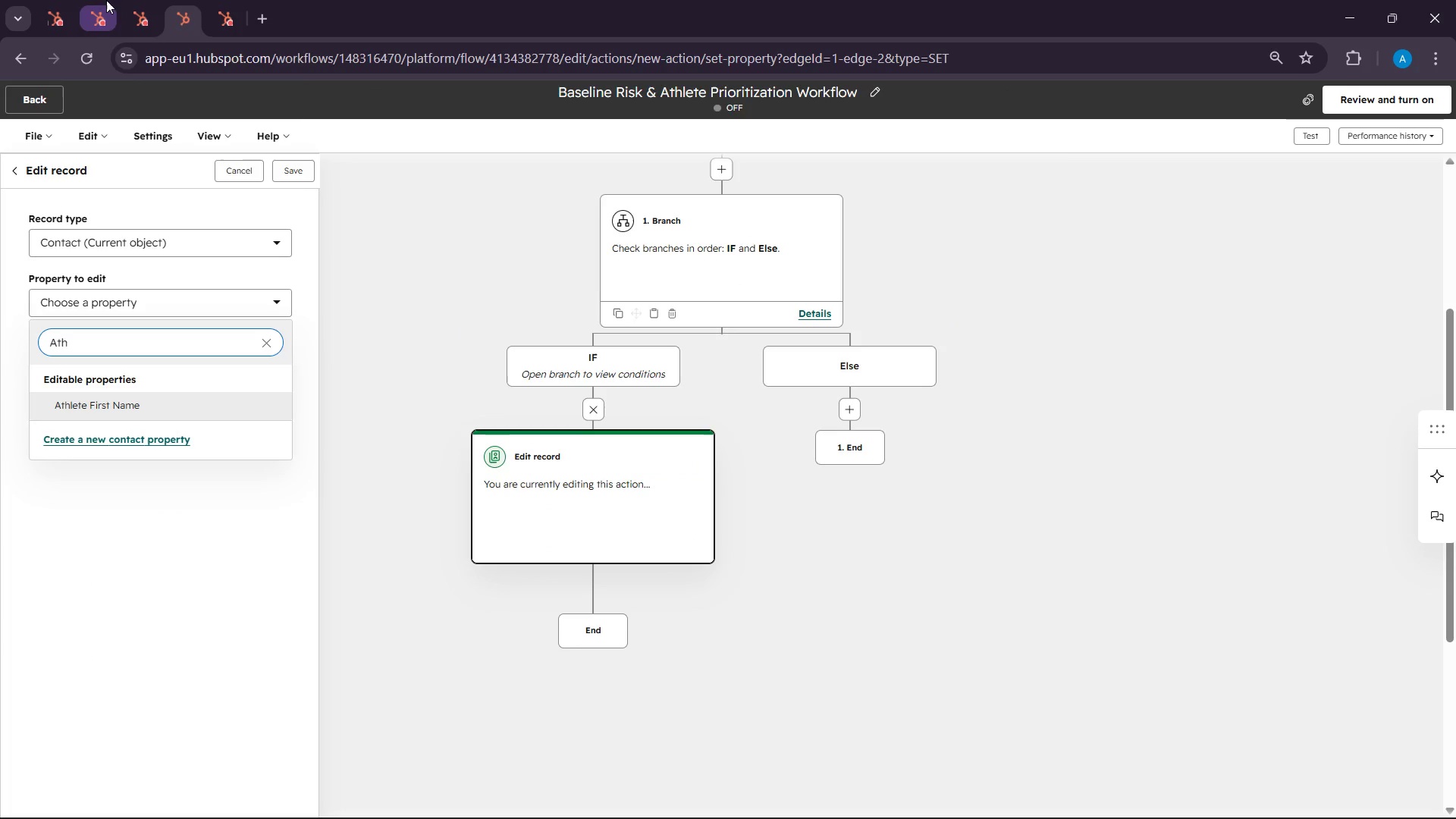 
left_click([64, 0])
 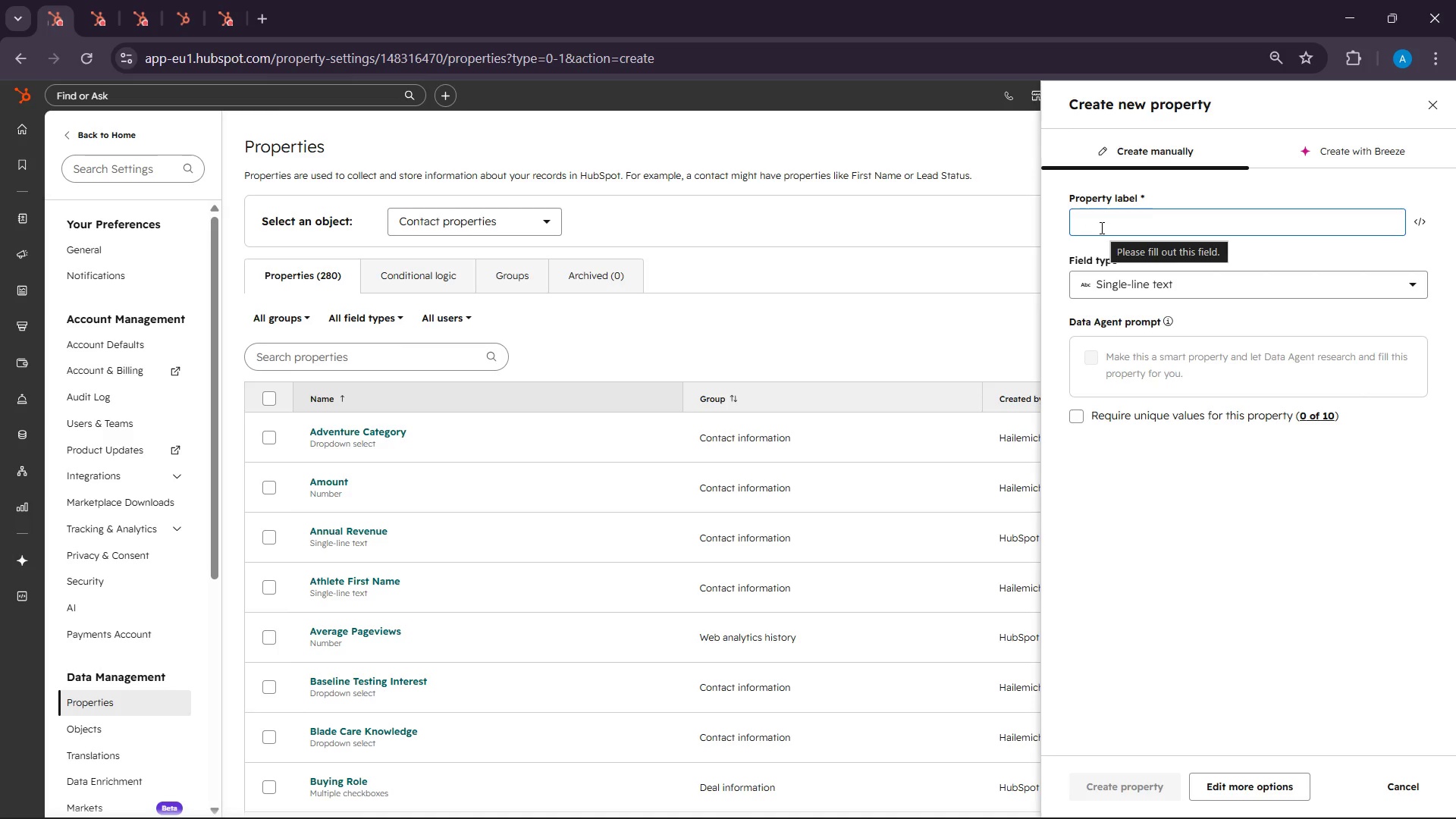 
wait(48.22)
 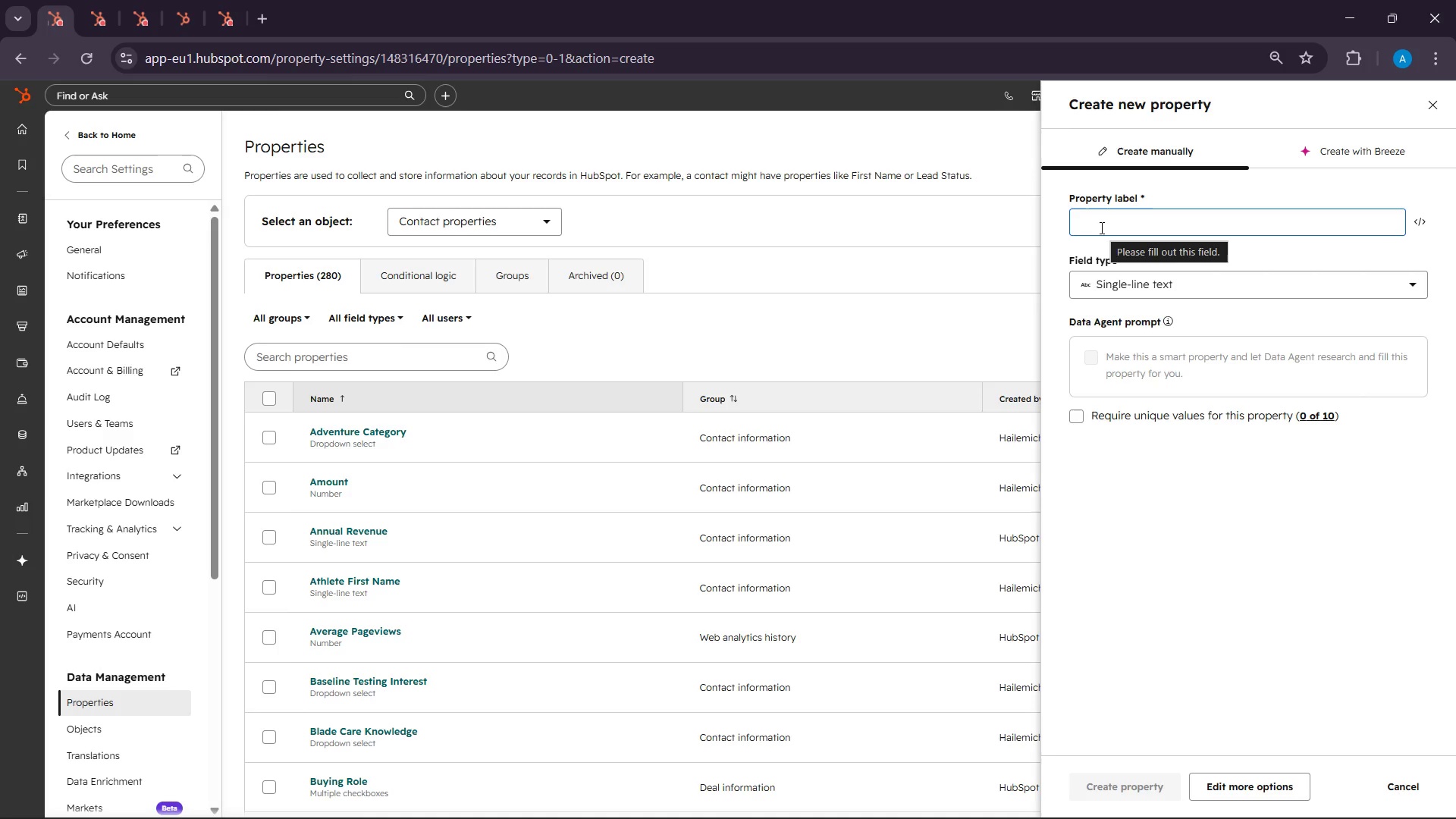 
type(Athlete Priop)
key(Backspace)
type(rity)
 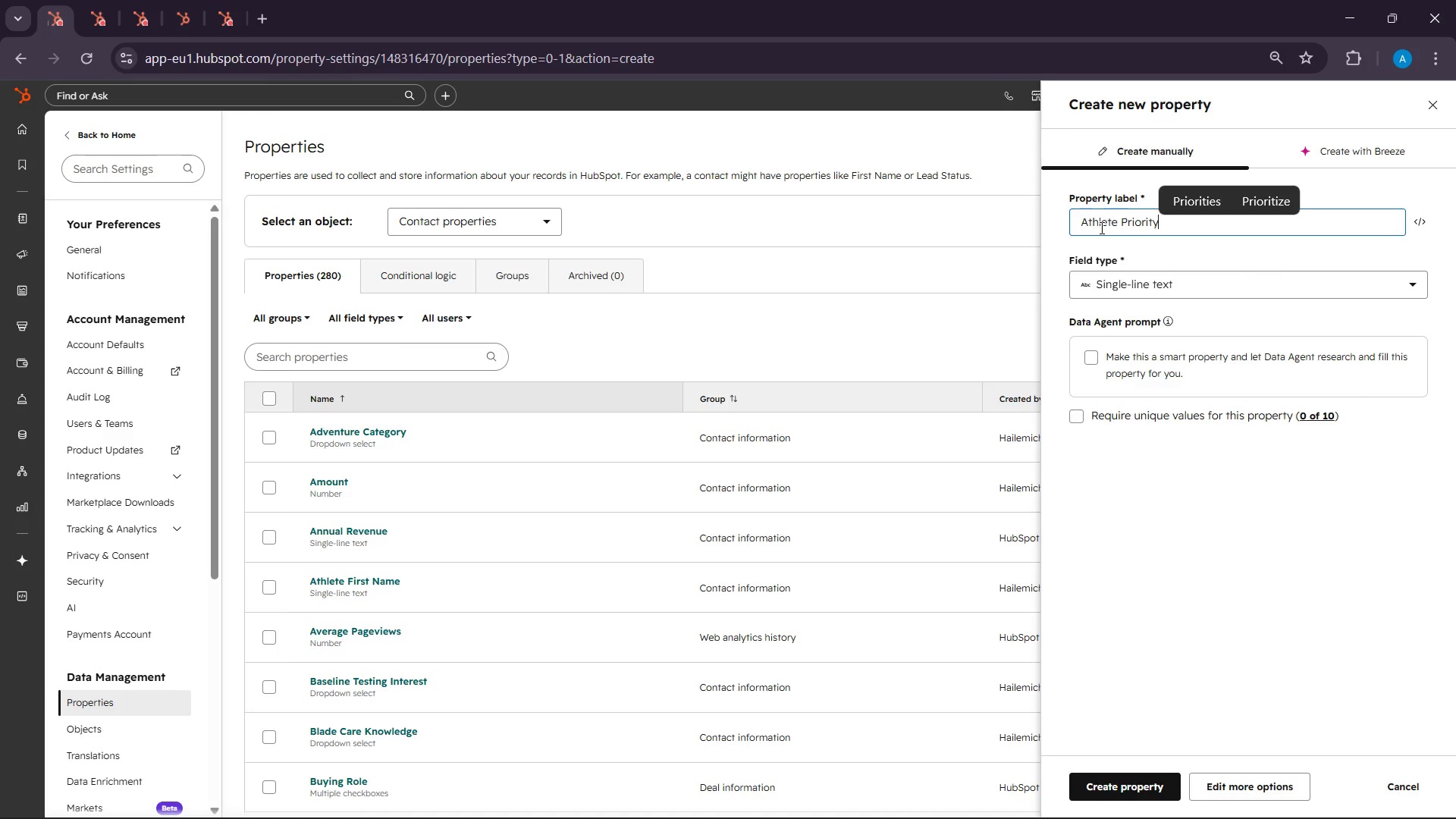 
left_click([1212, 290])
 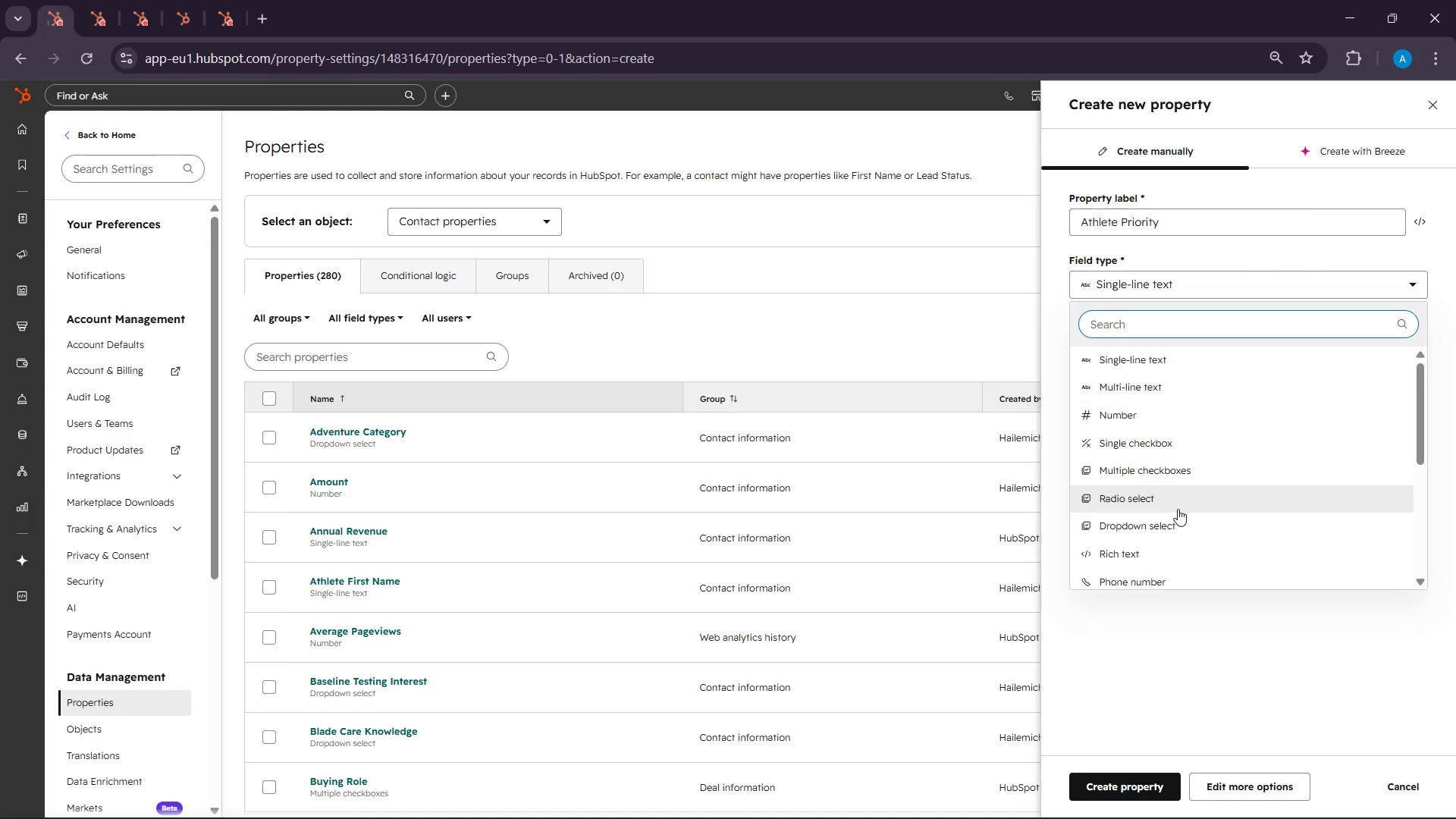 
left_click([1173, 526])
 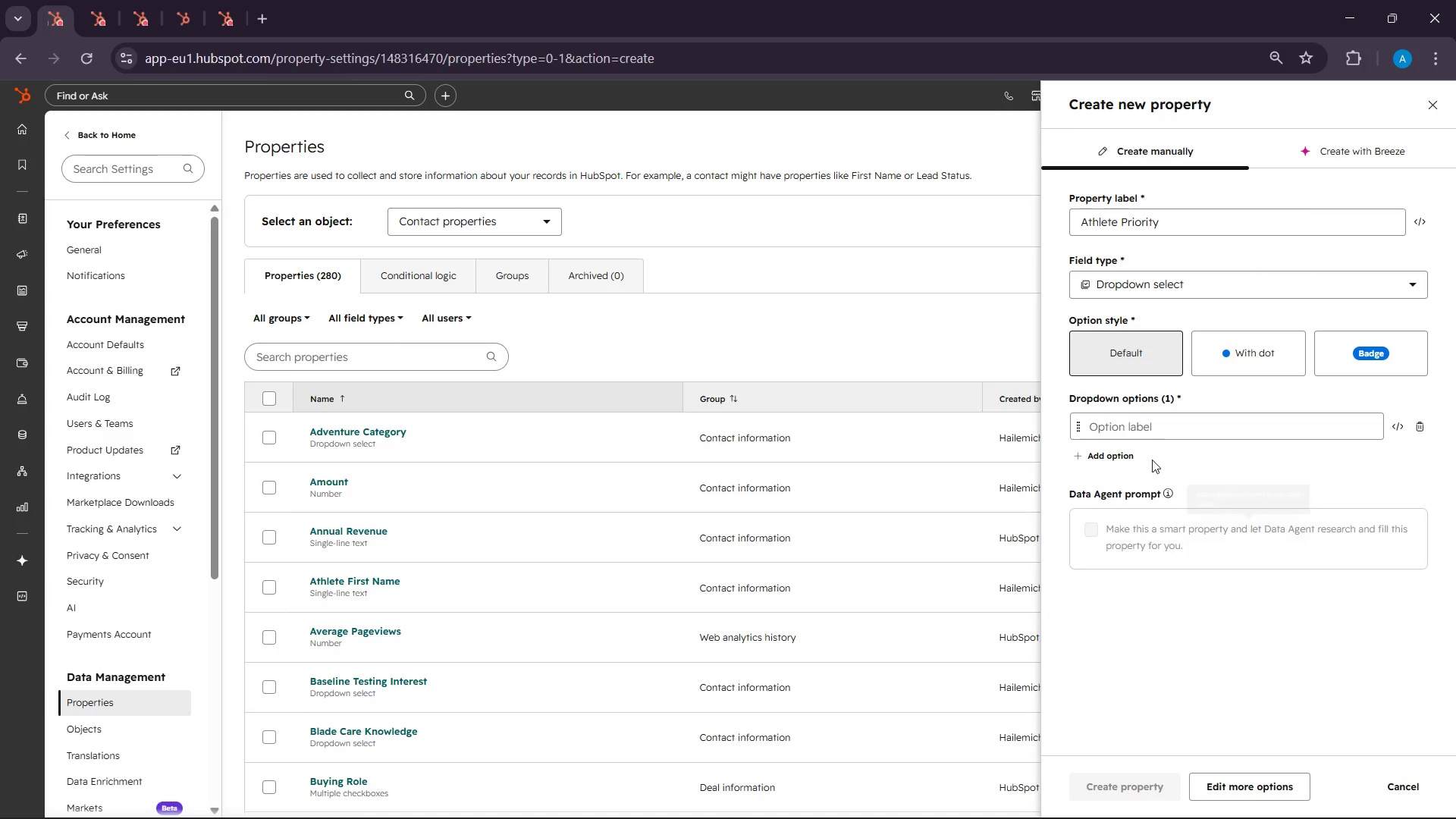 
left_click([1141, 425])
 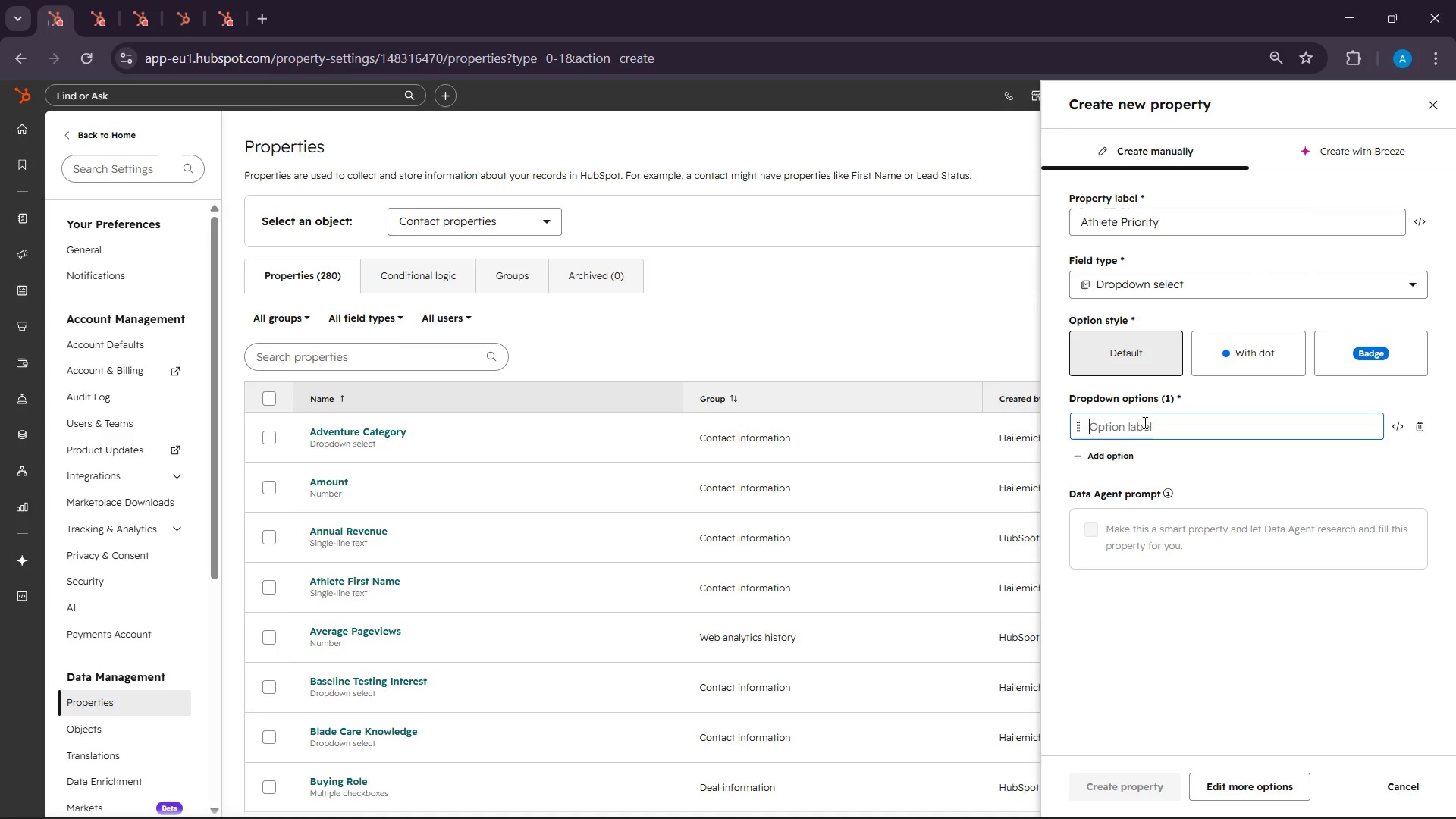 
type(High Priop)
 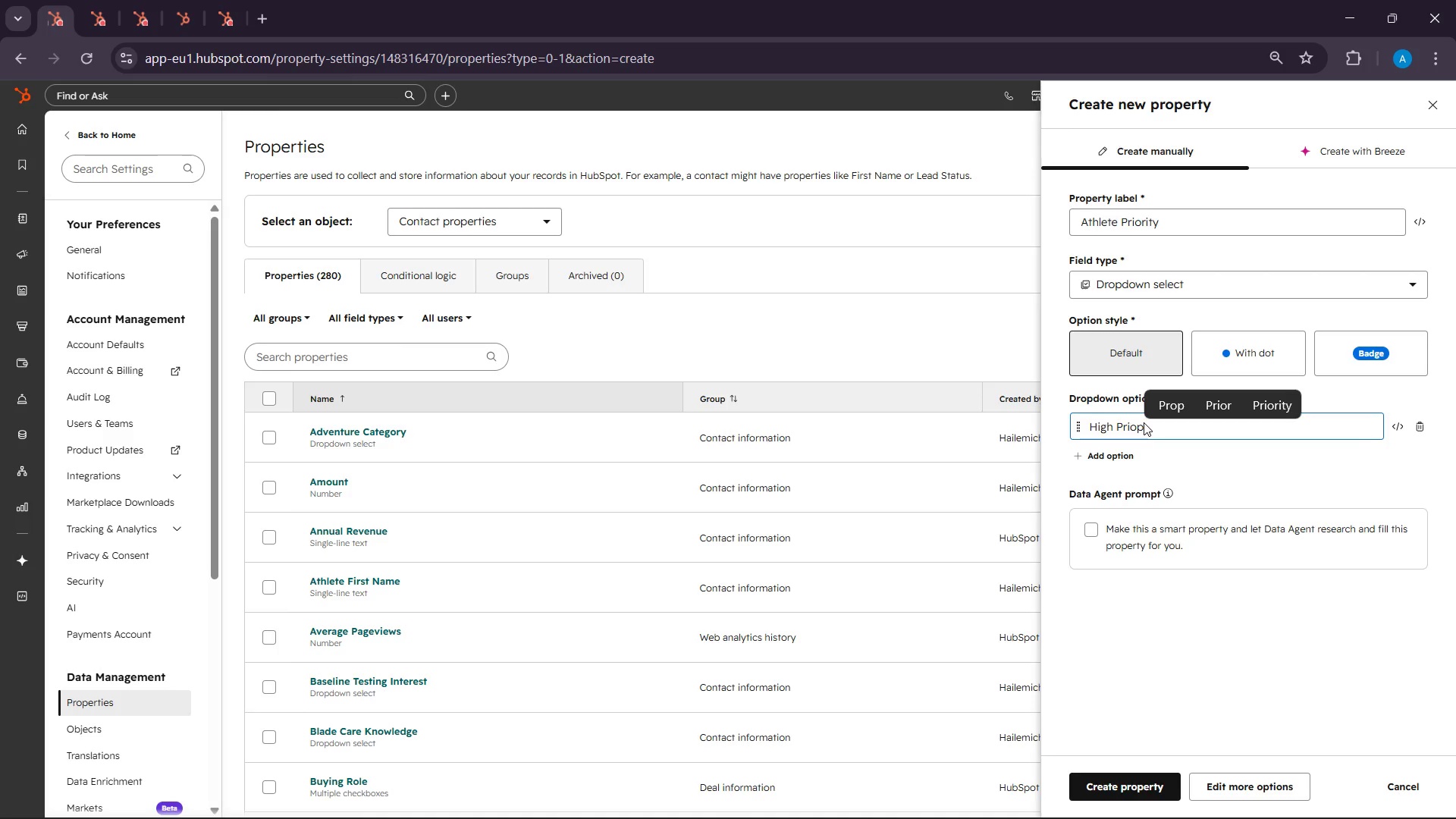 
left_click([1276, 405])
 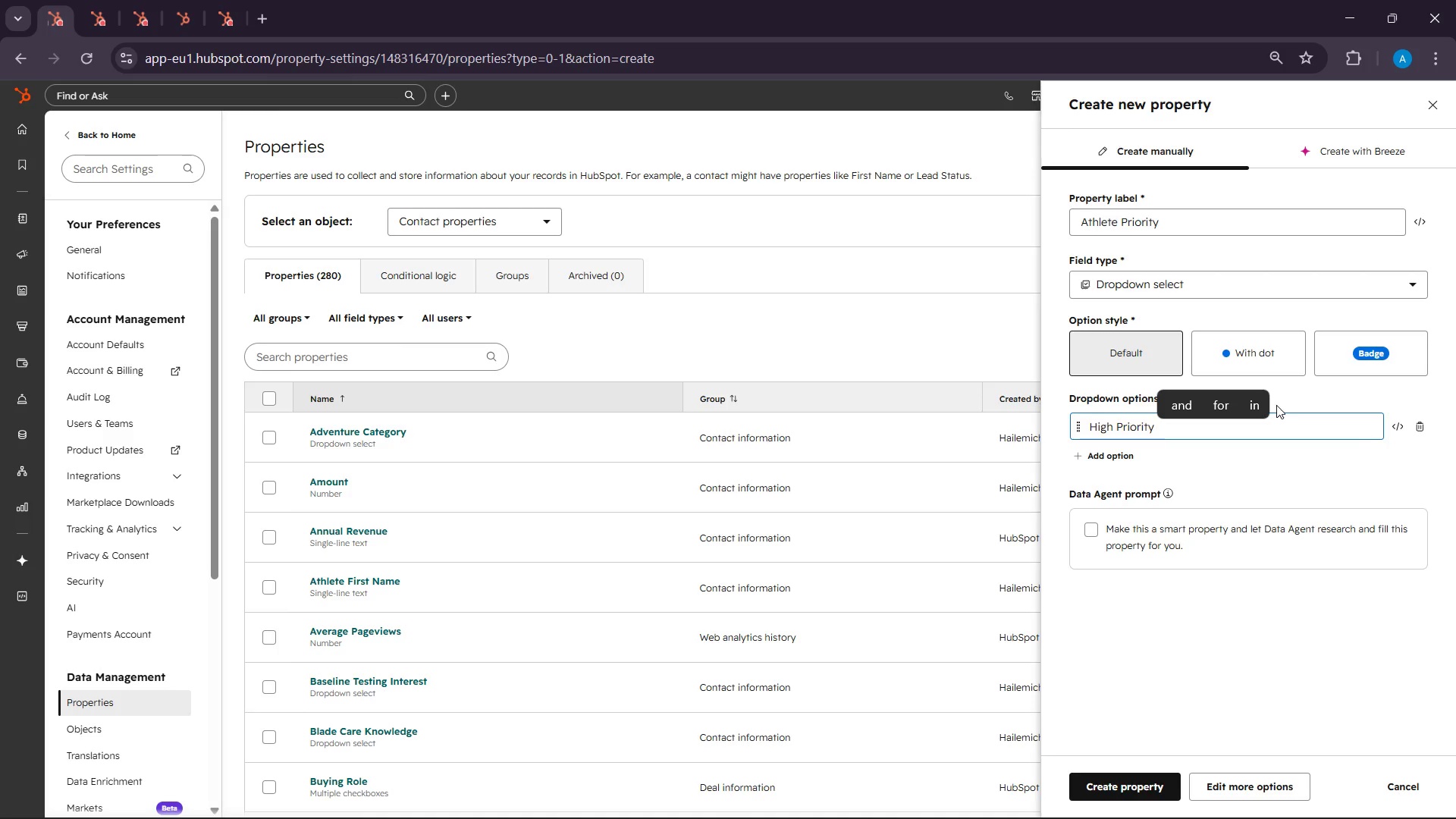 
key(Backspace)
 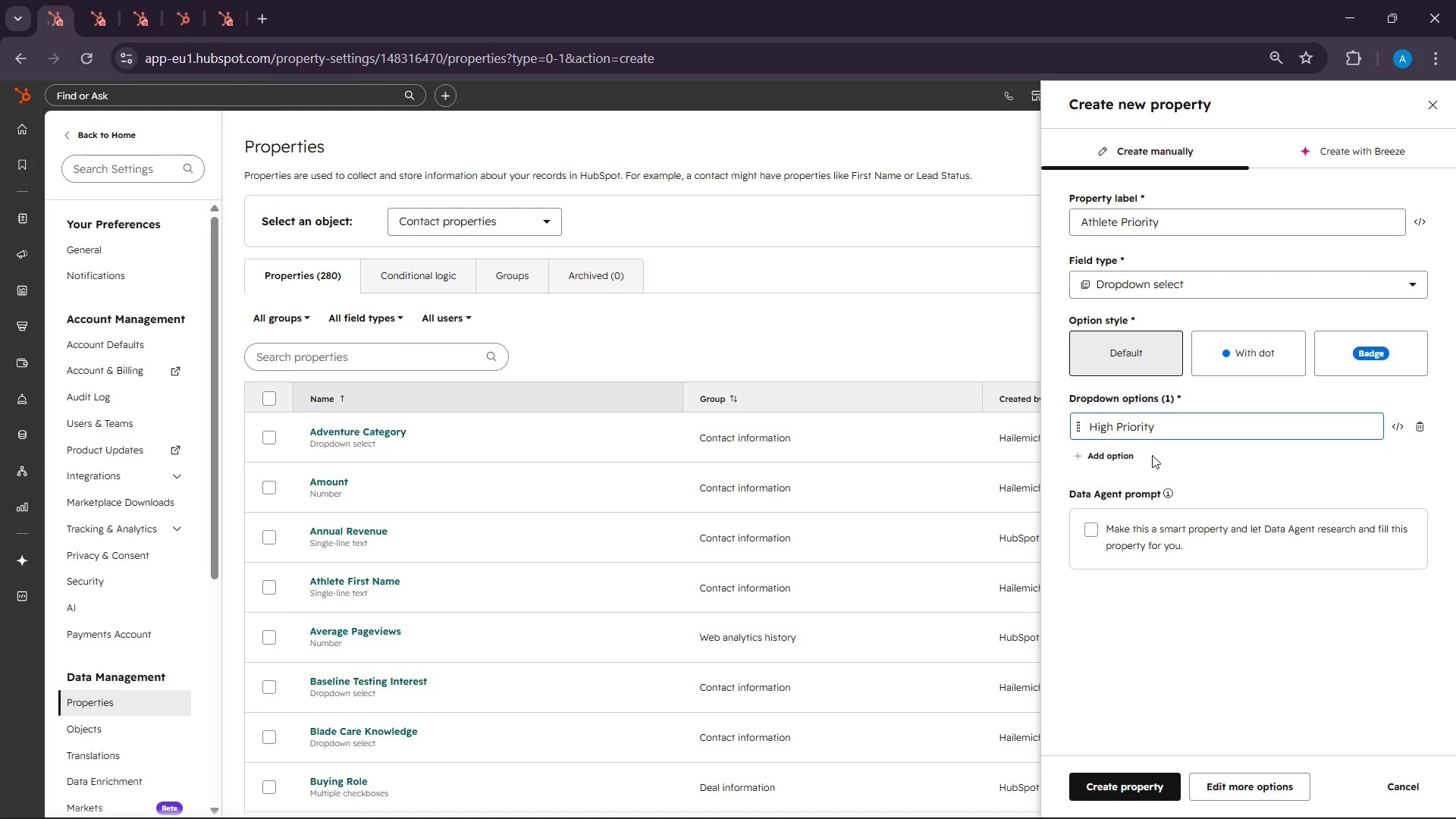 
left_click([1119, 457])
 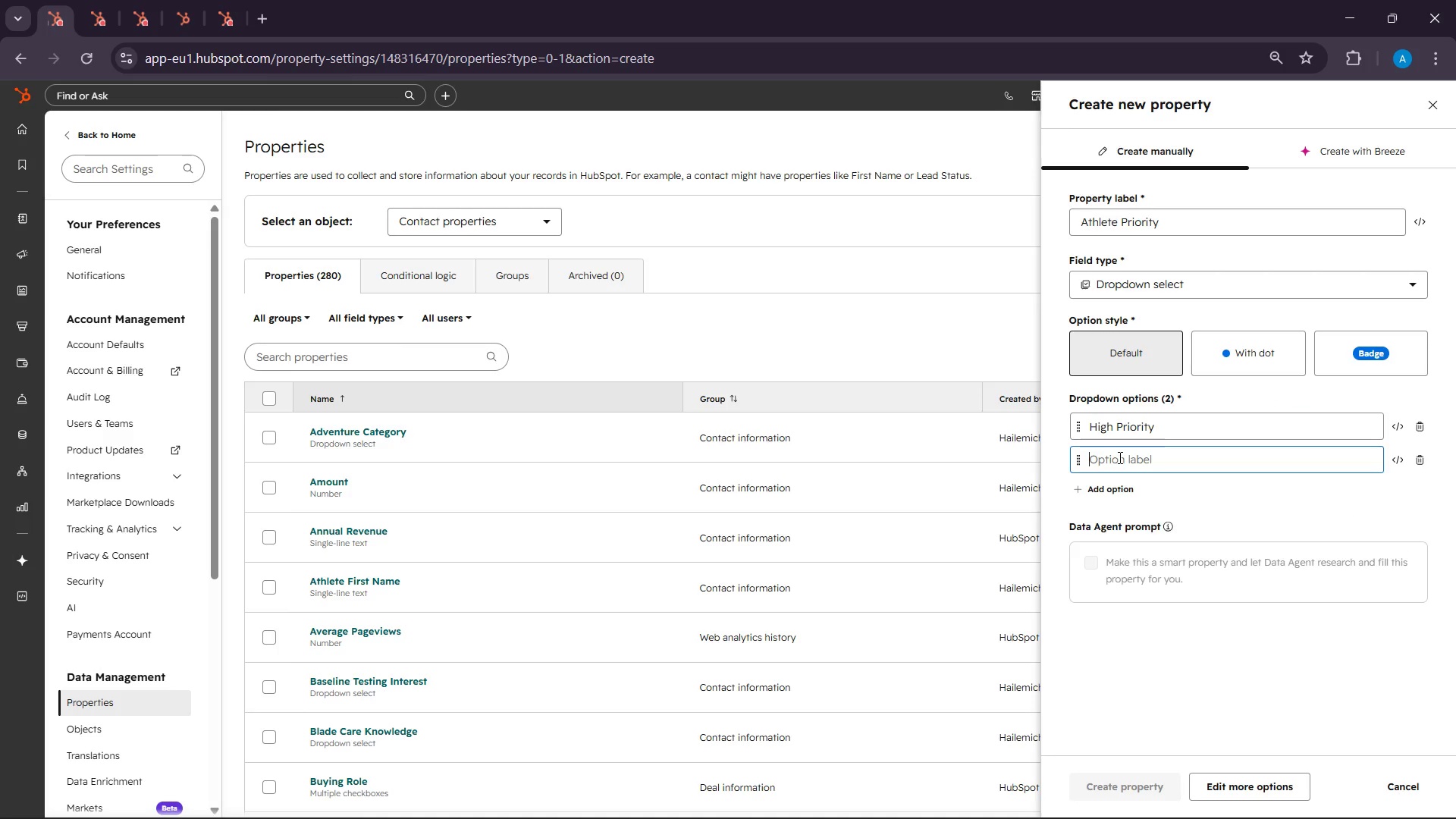 
type(Medium Prio)
 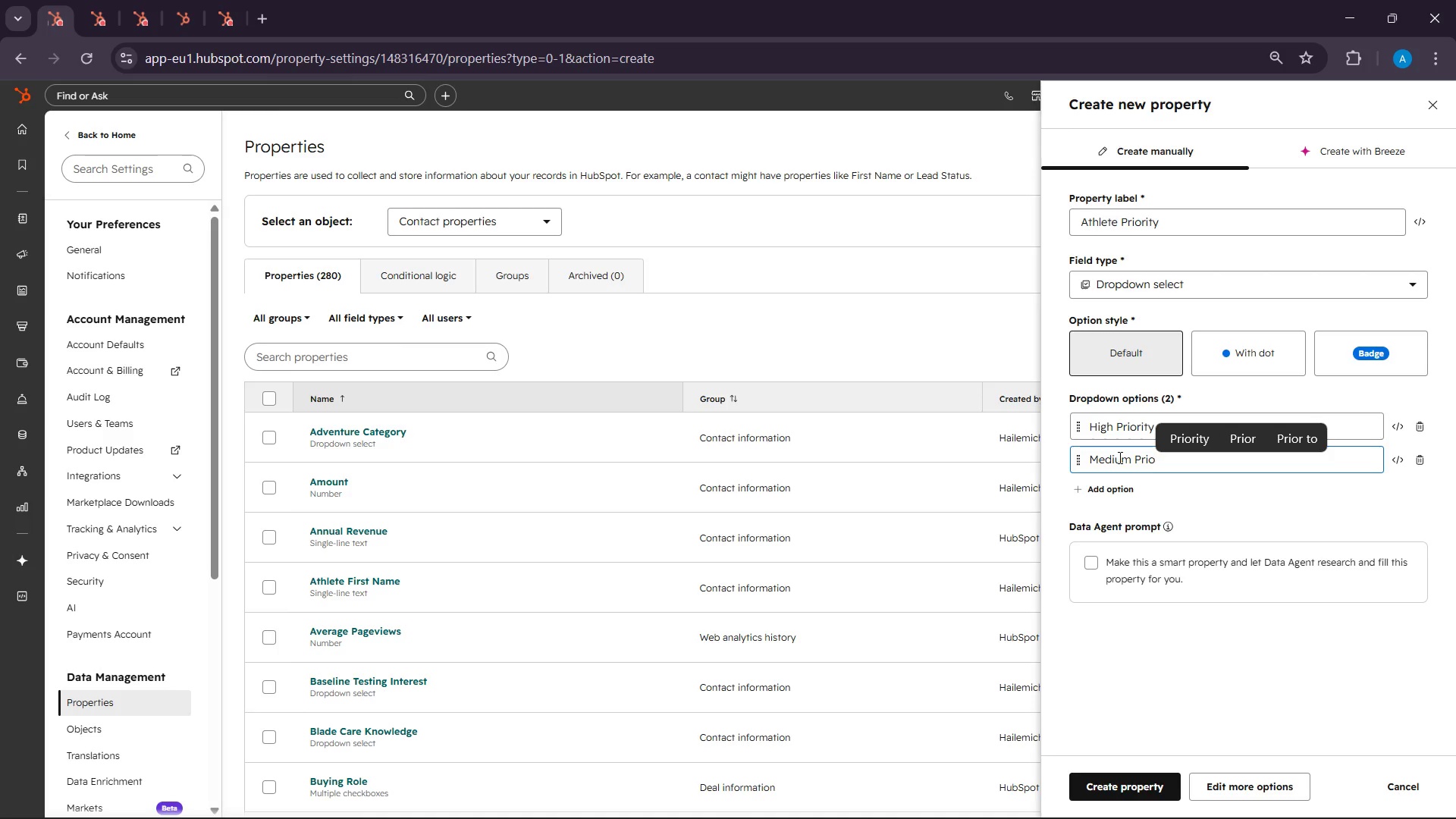 
left_click([1165, 444])
 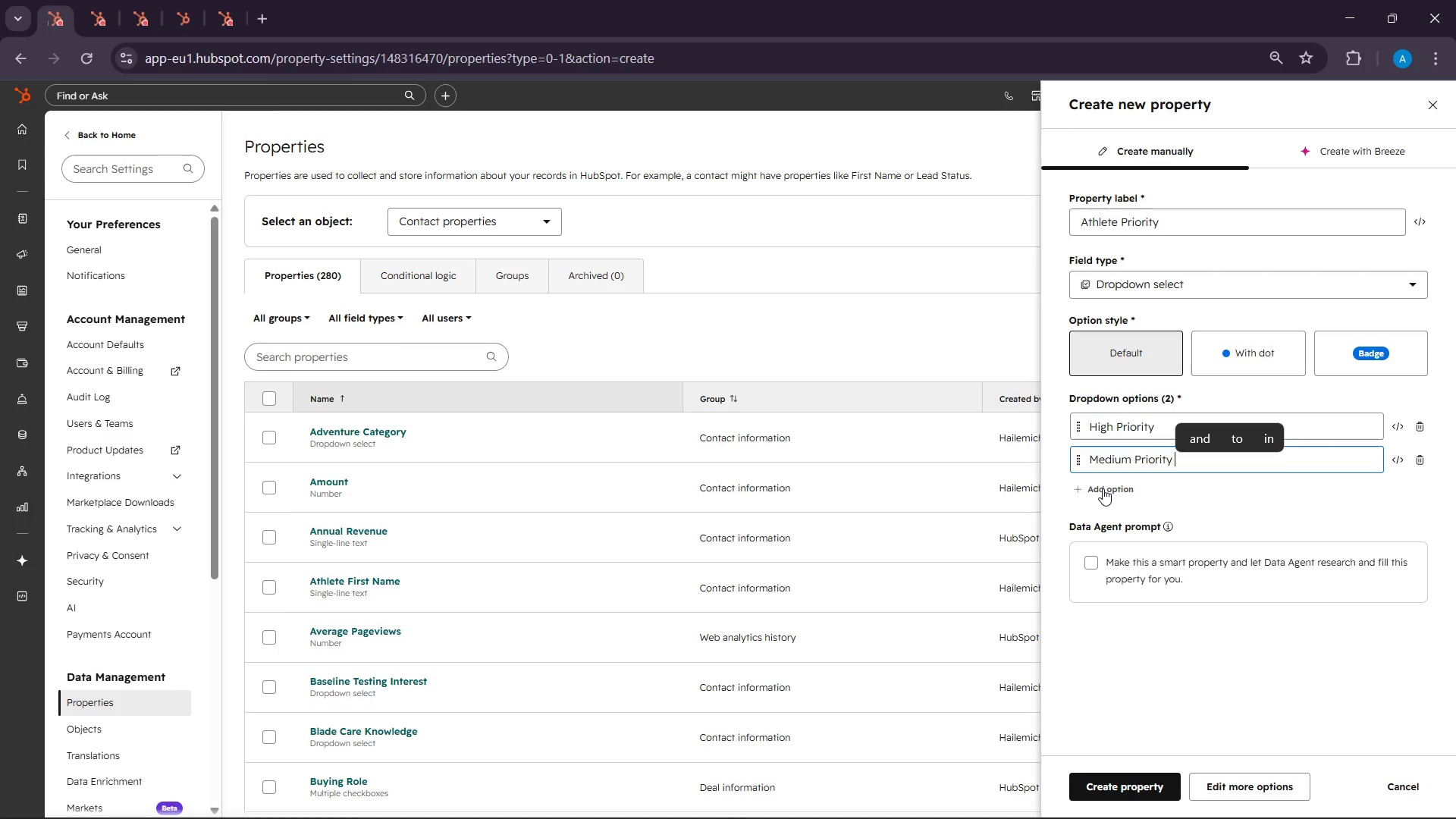 
key(Backspace)
 